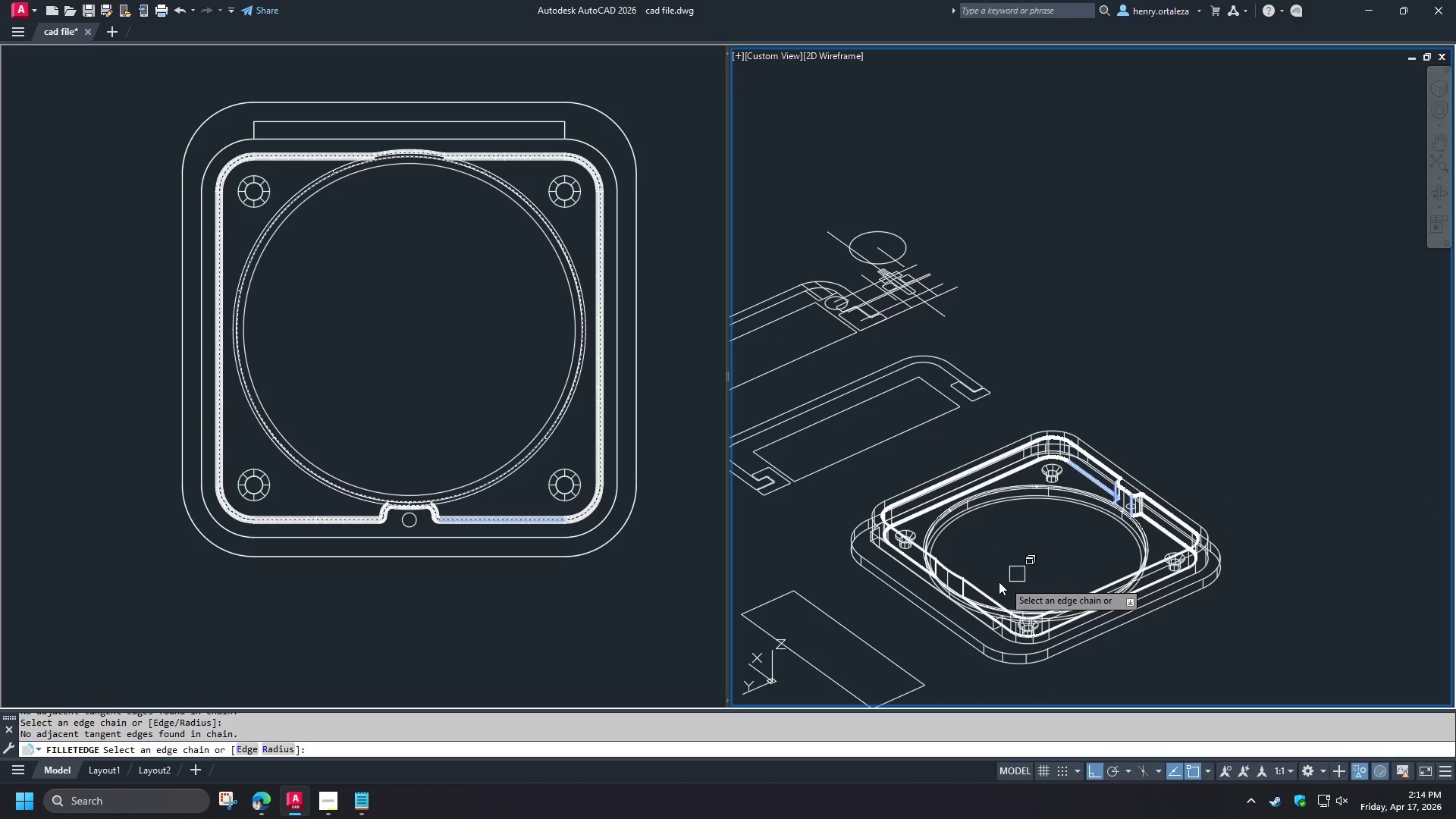 
scroll: coordinate [952, 603], scroll_direction: up, amount: 4.0
 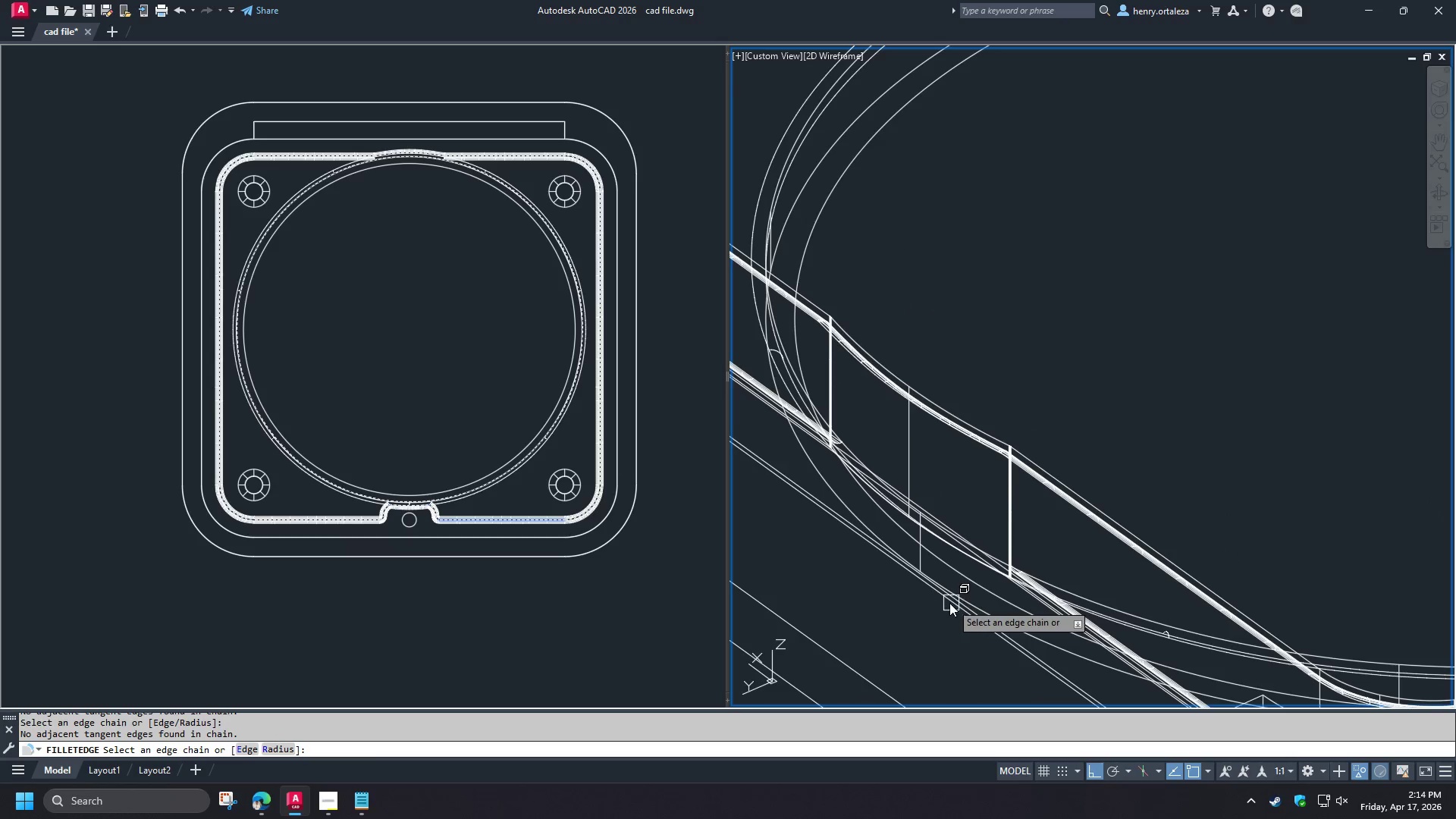 
scroll: coordinate [880, 603], scroll_direction: down, amount: 3.0
 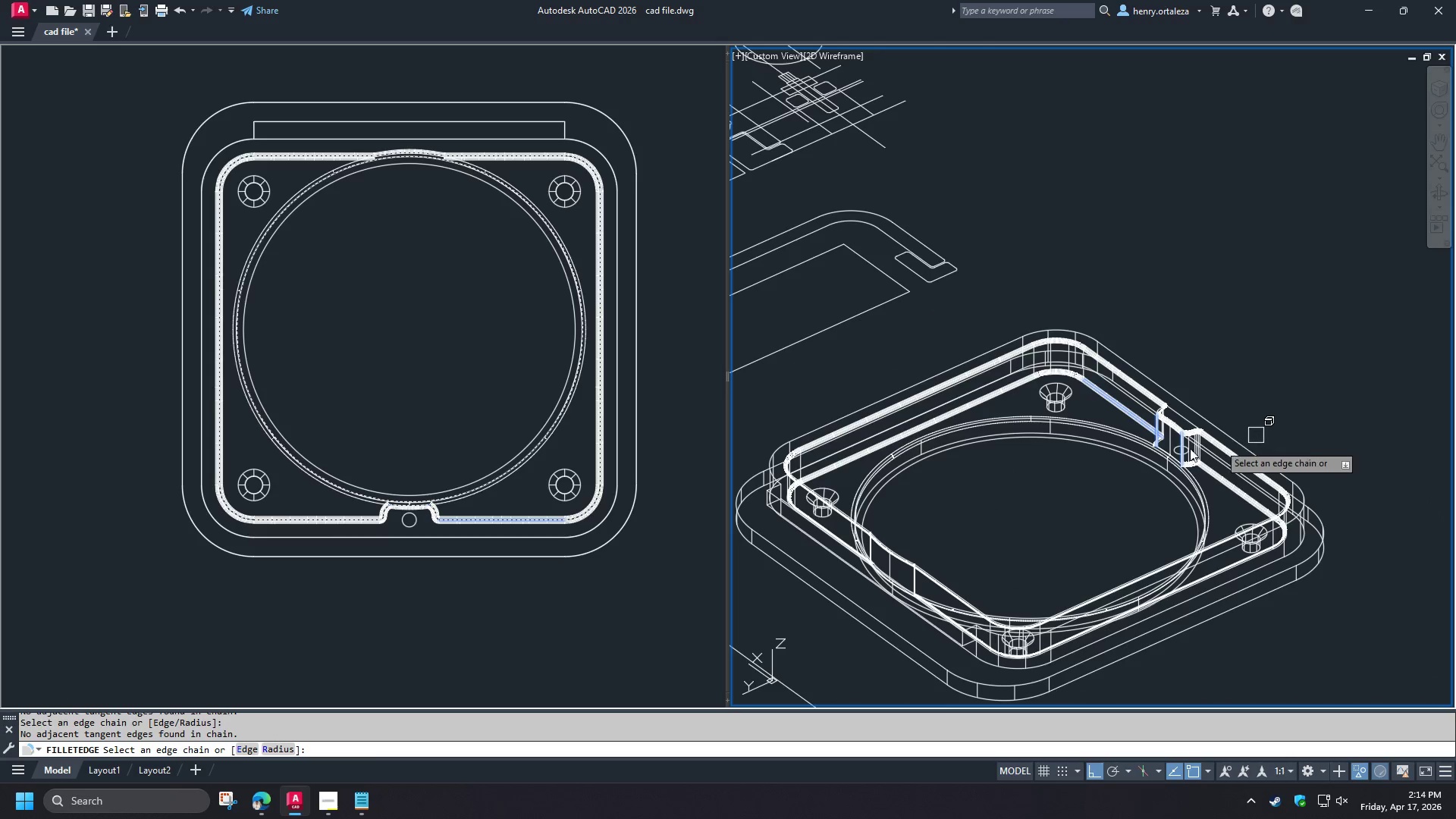 
scroll: coordinate [1177, 453], scroll_direction: up, amount: 4.0
 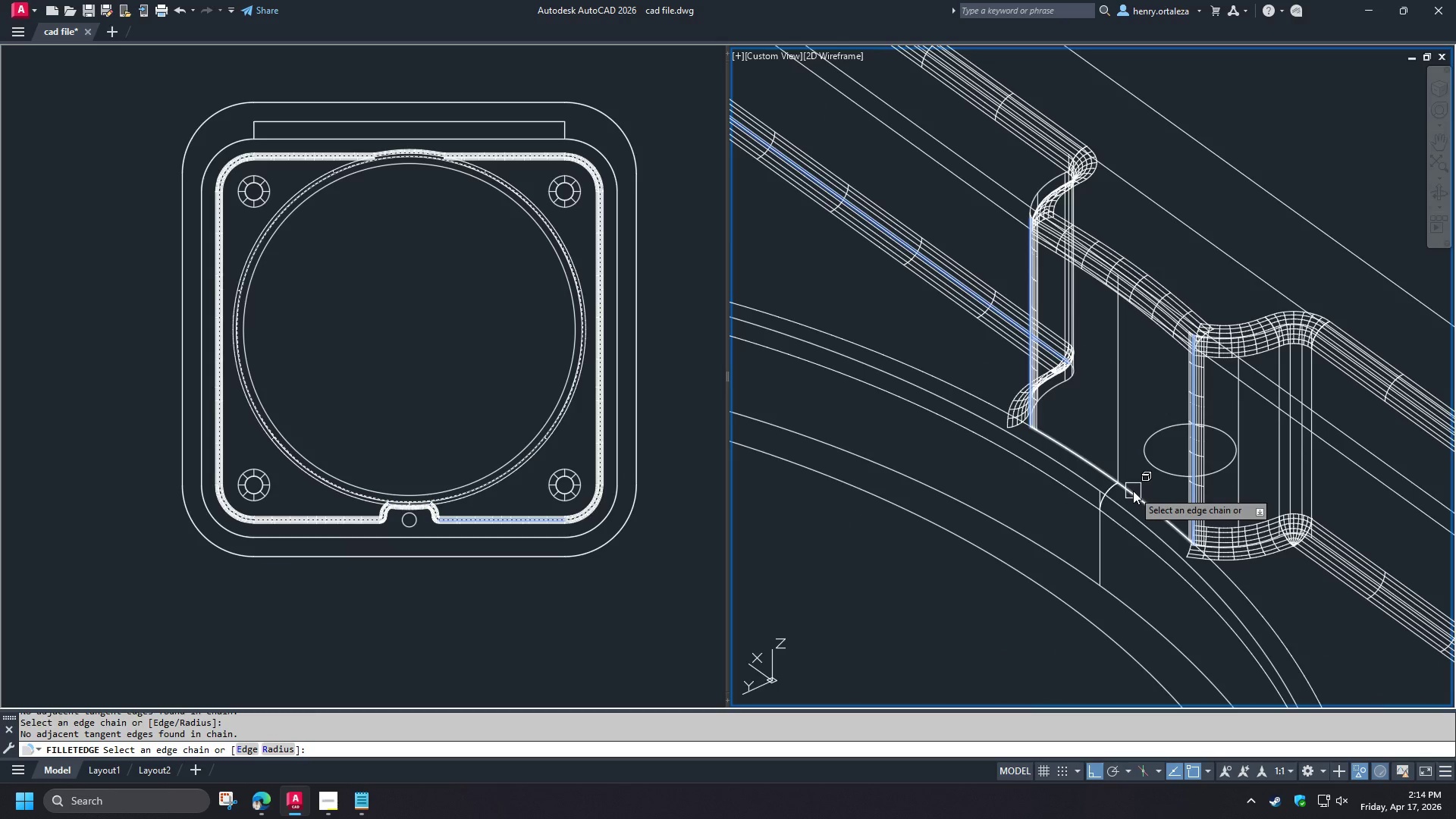 
left_click([1133, 491])
 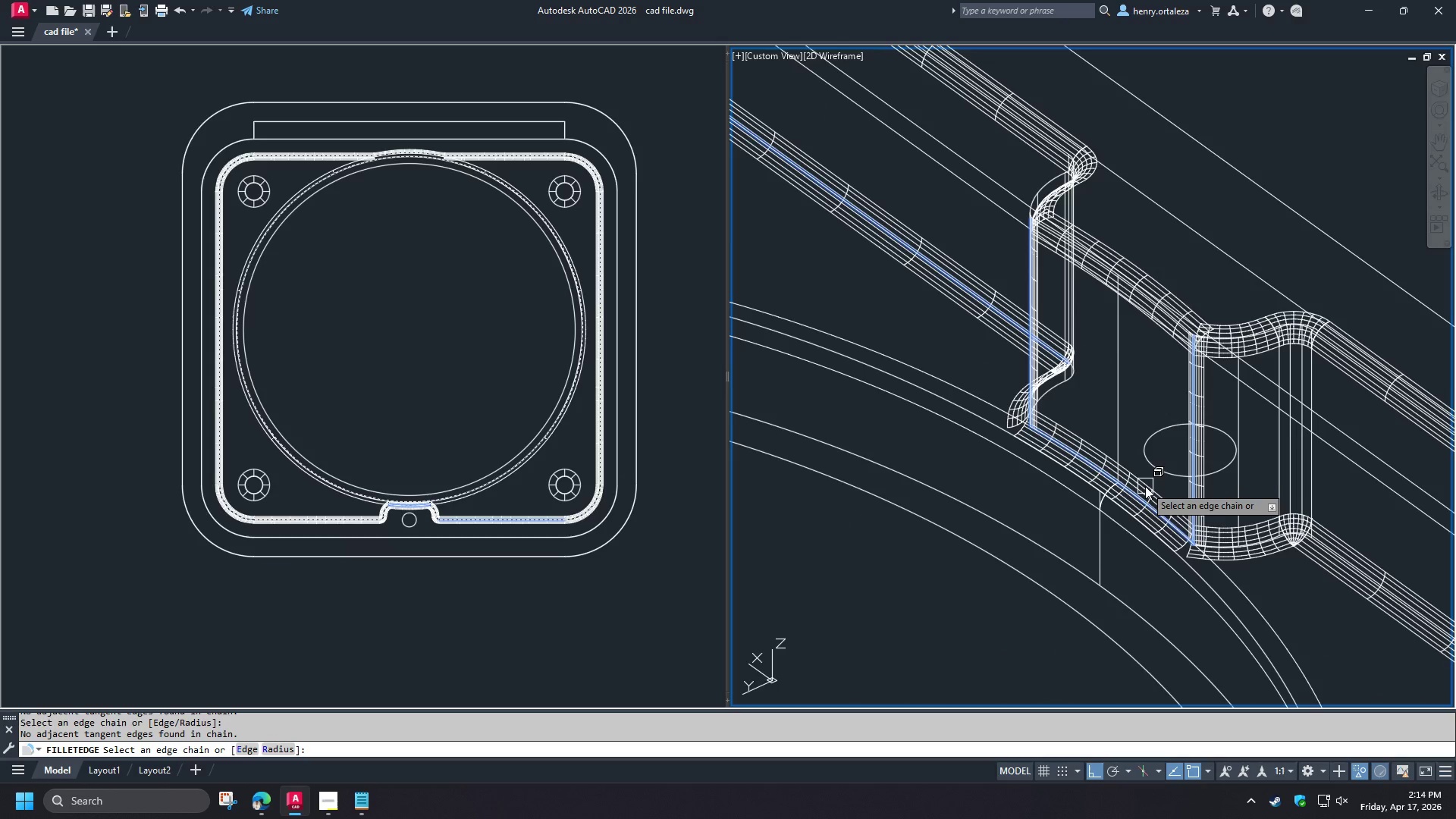 
hold_key(key=ShiftLeft, duration=1.5)
 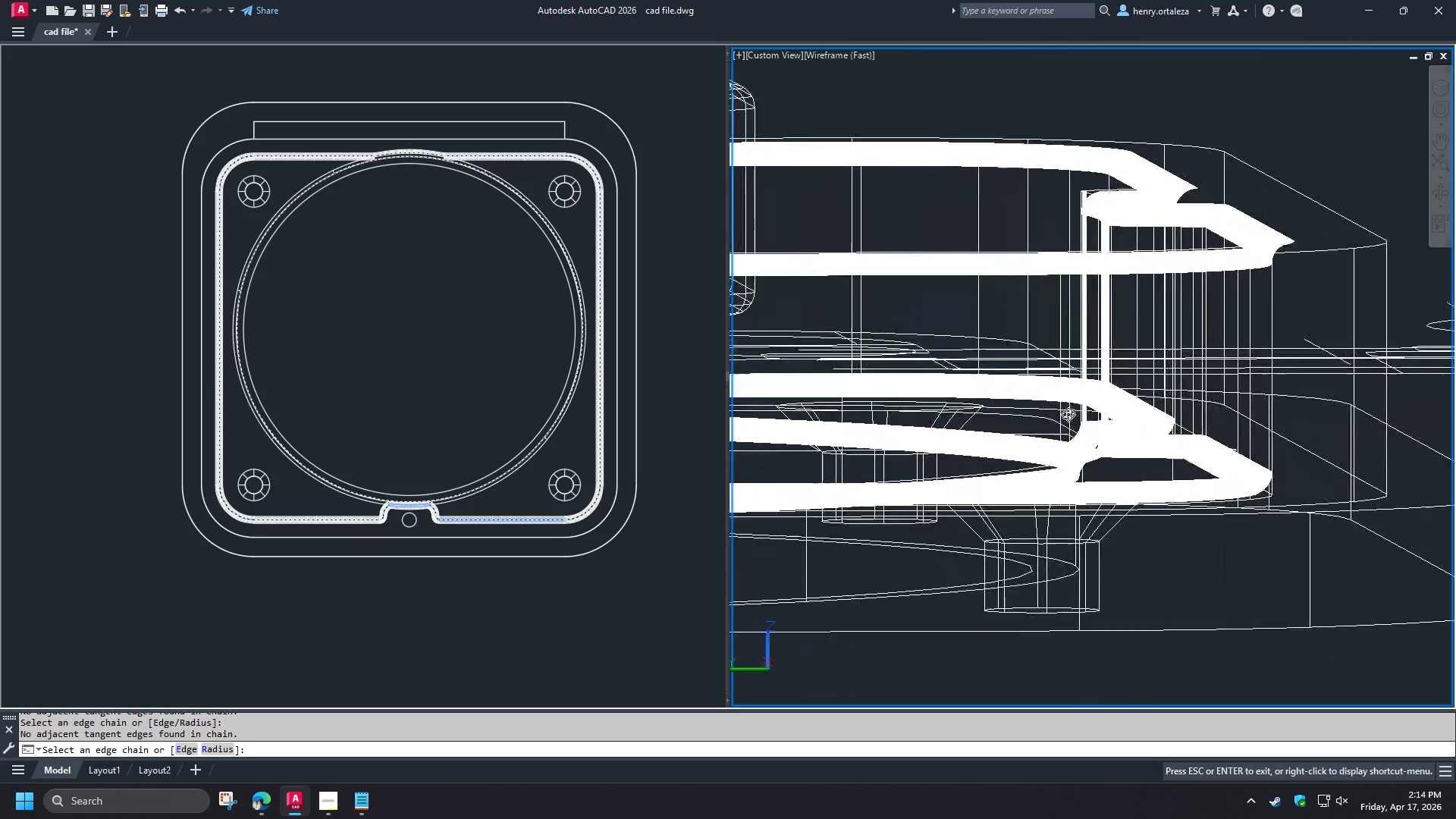 
hold_key(key=ShiftLeft, duration=1.5)
 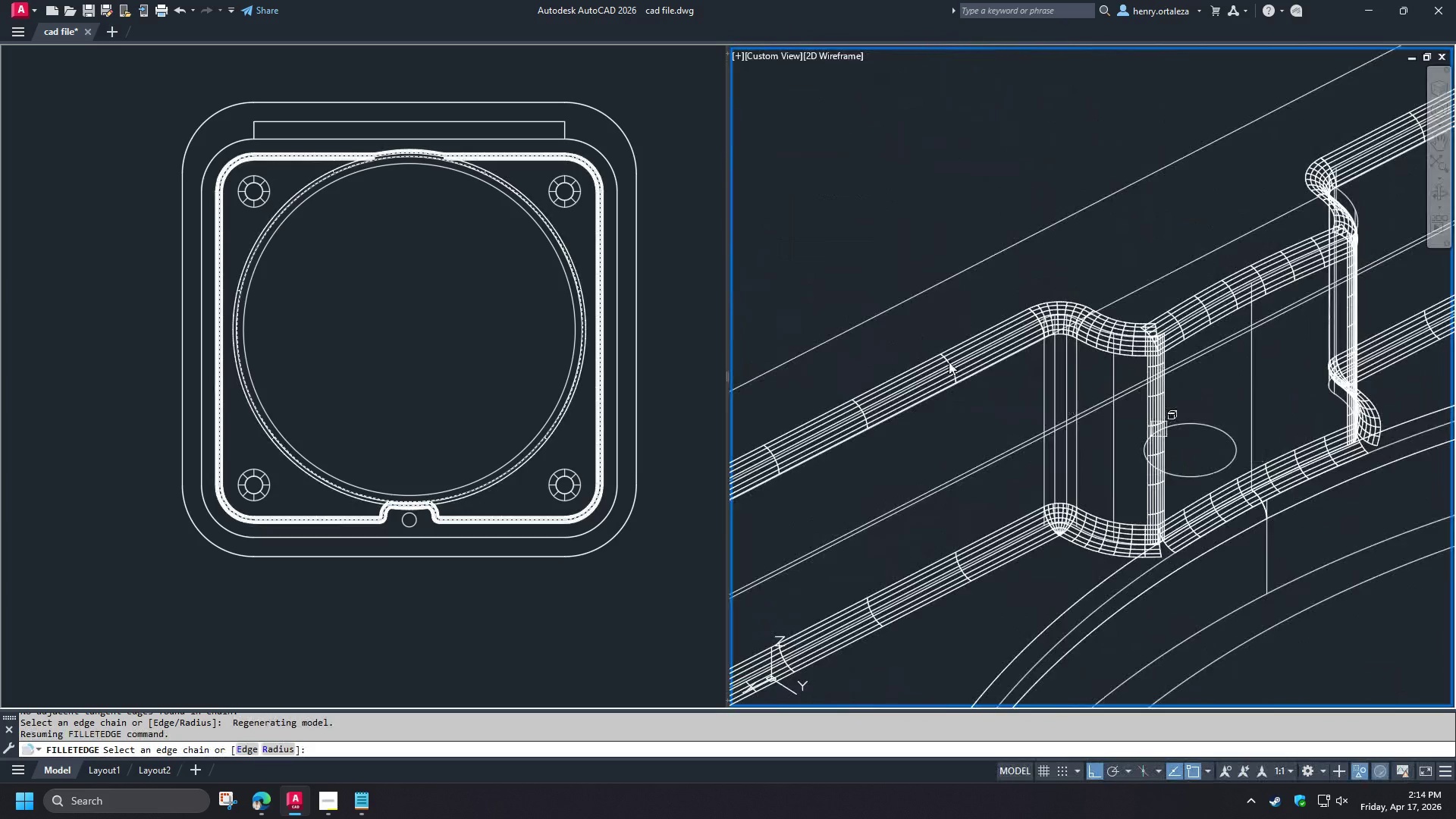 
hold_key(key=ShiftLeft, duration=0.31)
 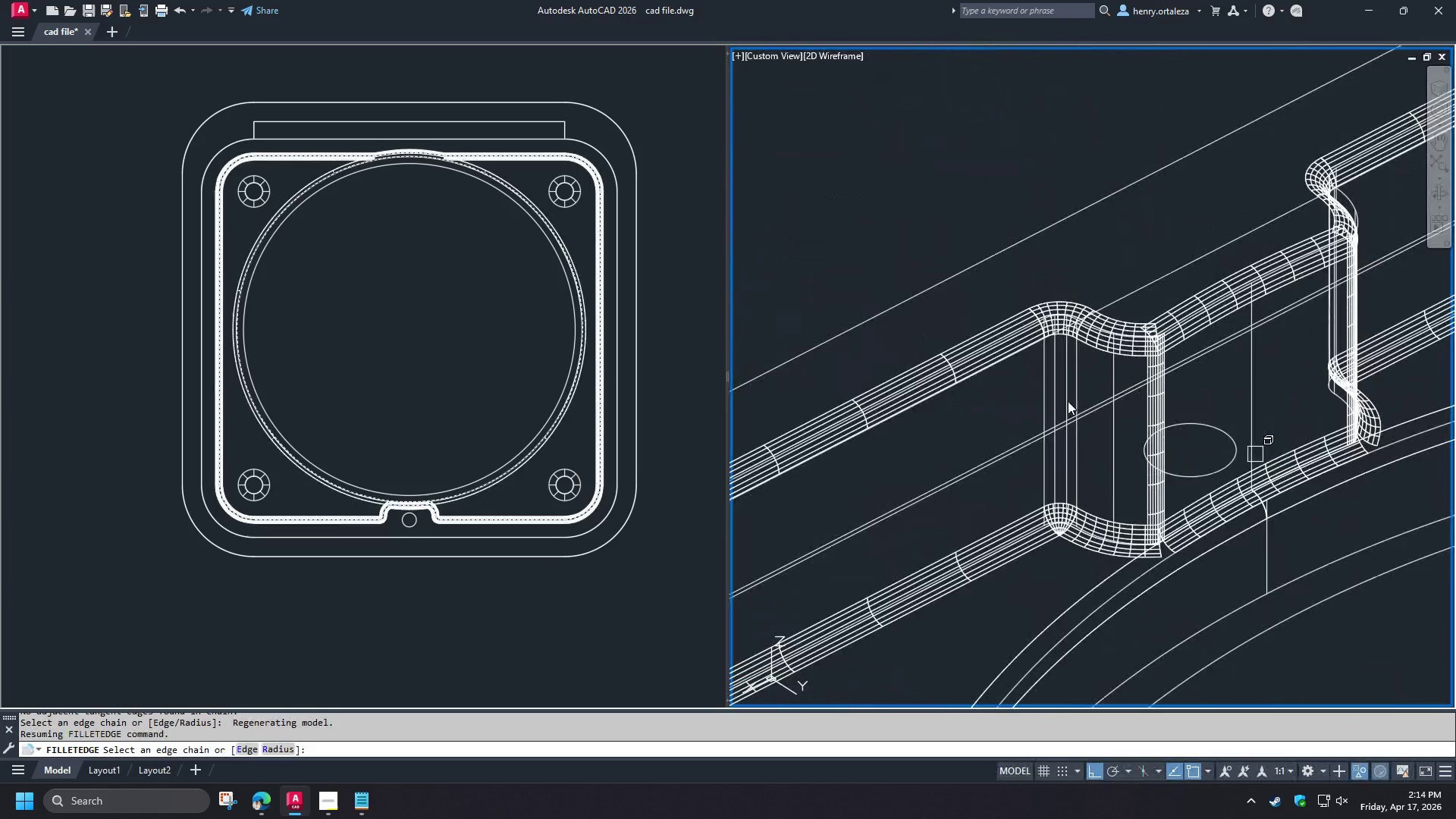 
scroll: coordinate [933, 350], scroll_direction: down, amount: 3.0
 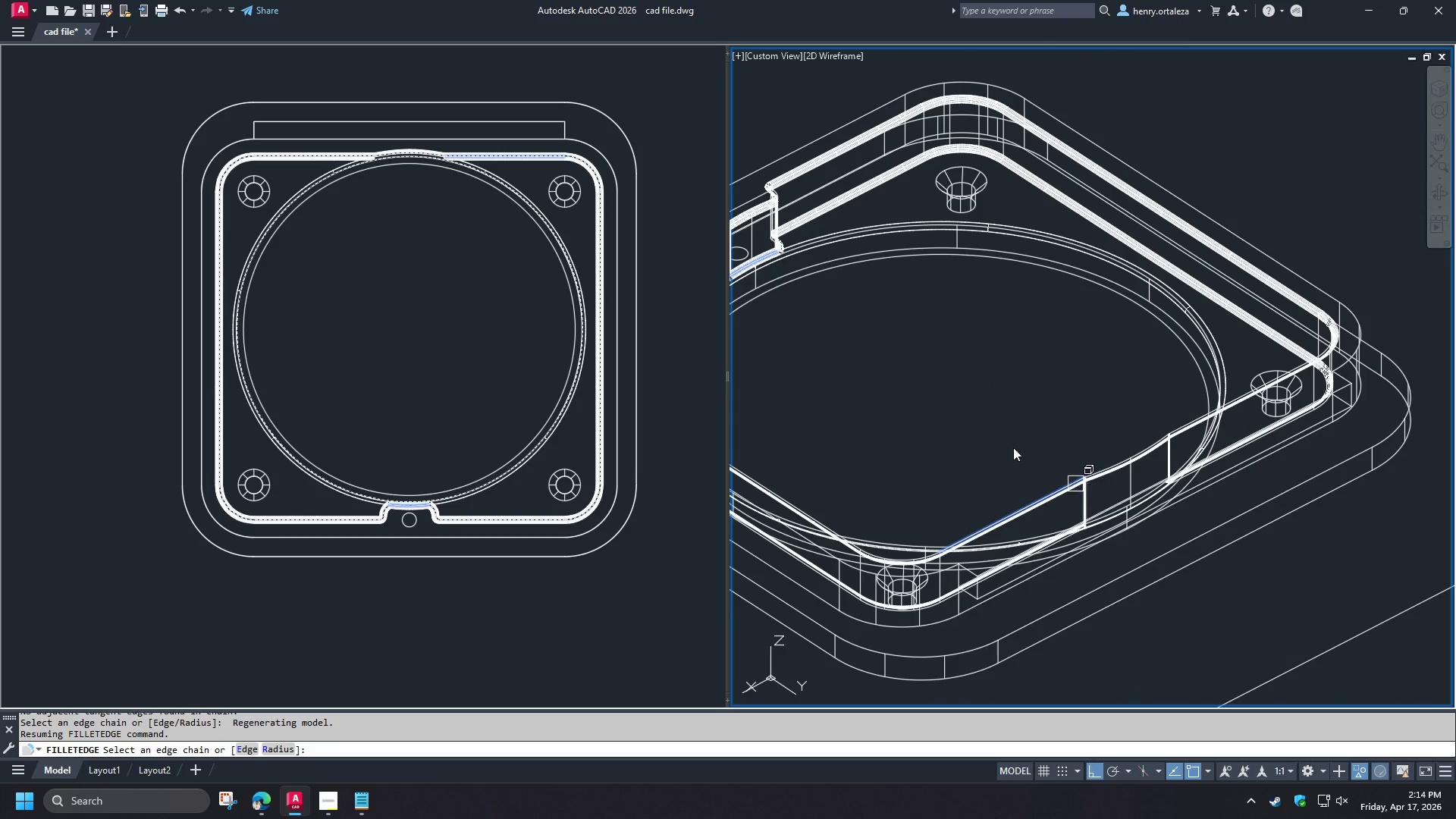 
hold_key(key=ShiftLeft, duration=1.5)
 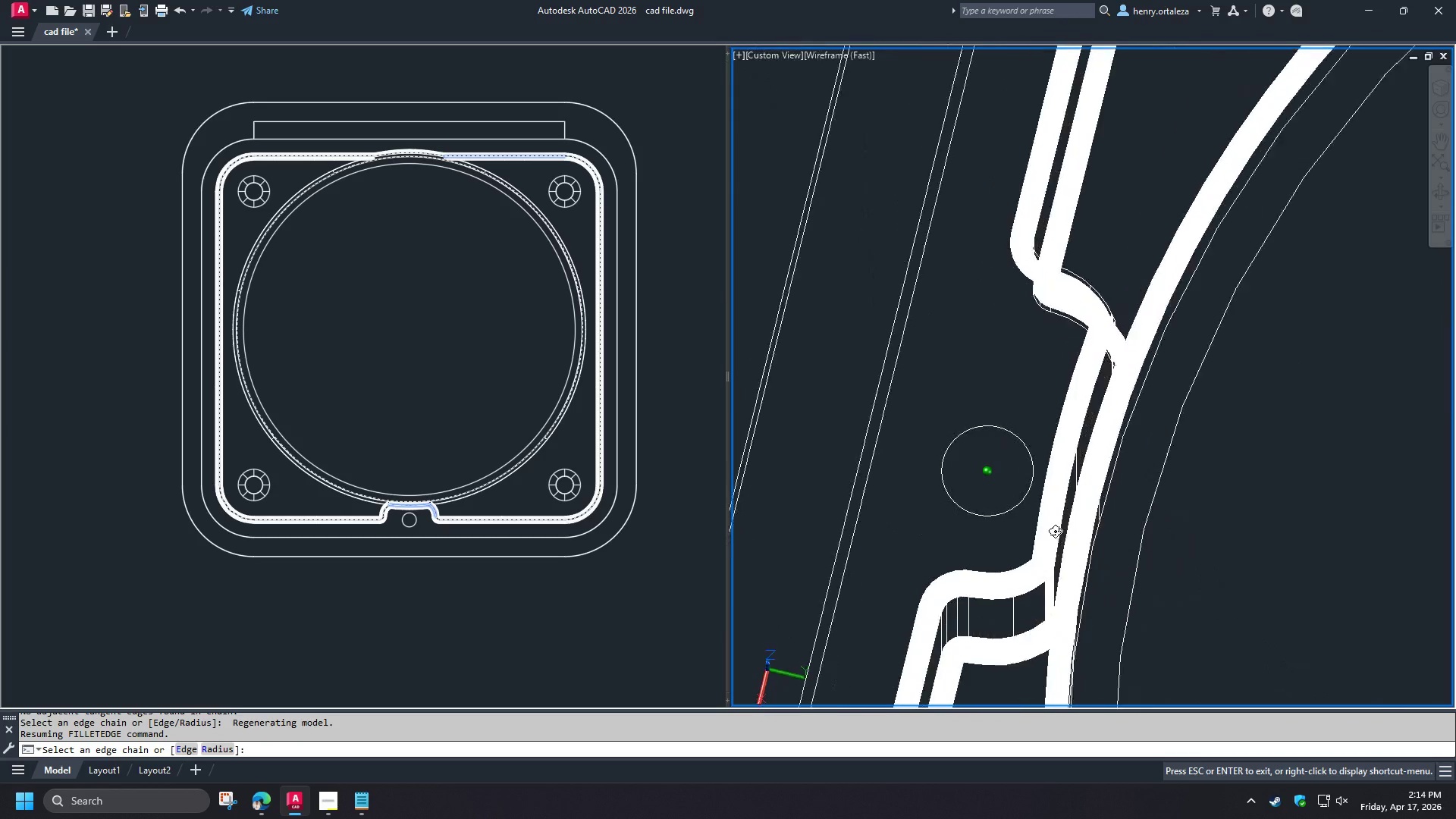 
scroll: coordinate [901, 337], scroll_direction: up, amount: 3.0
 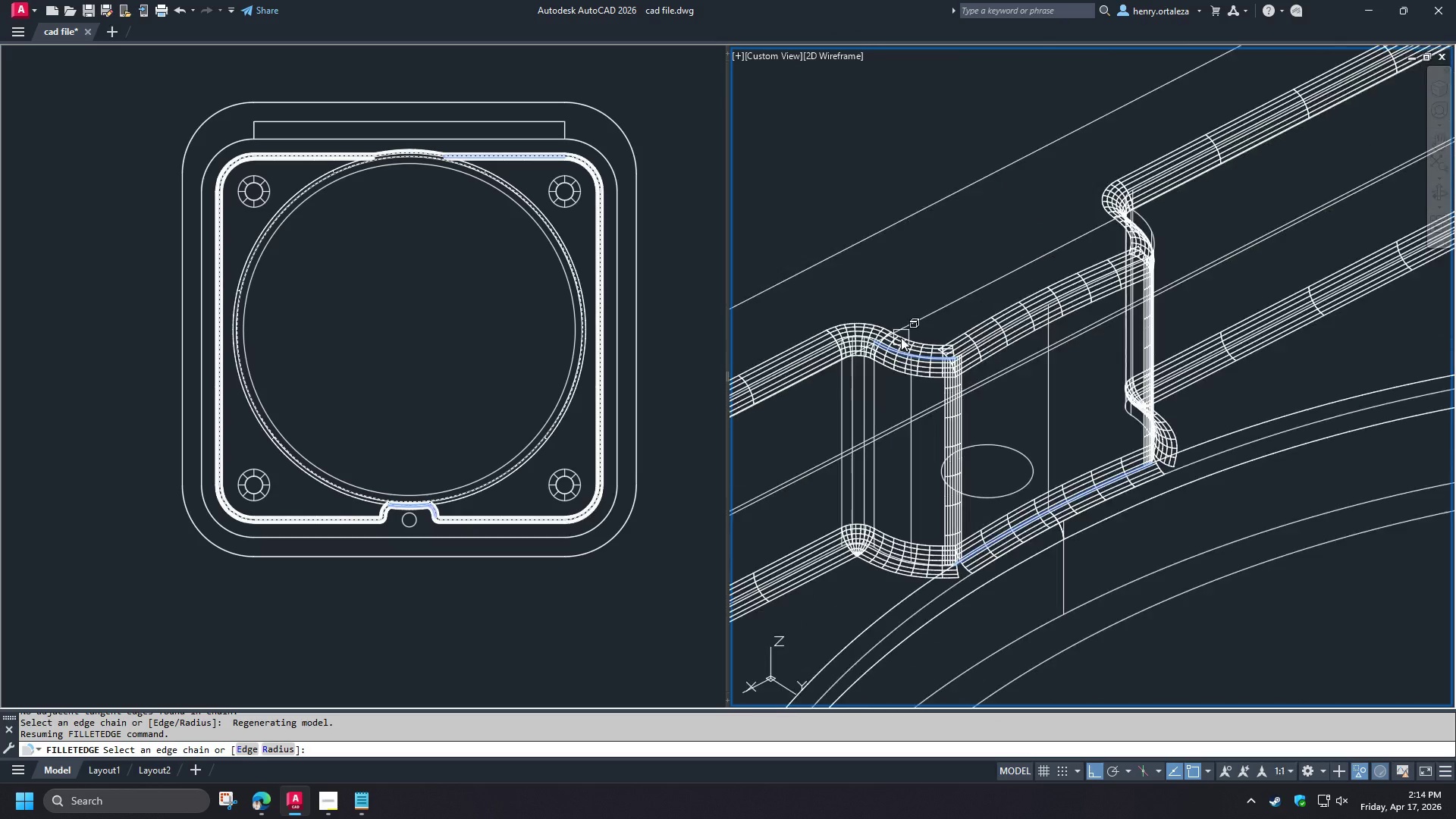 
hold_key(key=ShiftLeft, duration=1.52)
 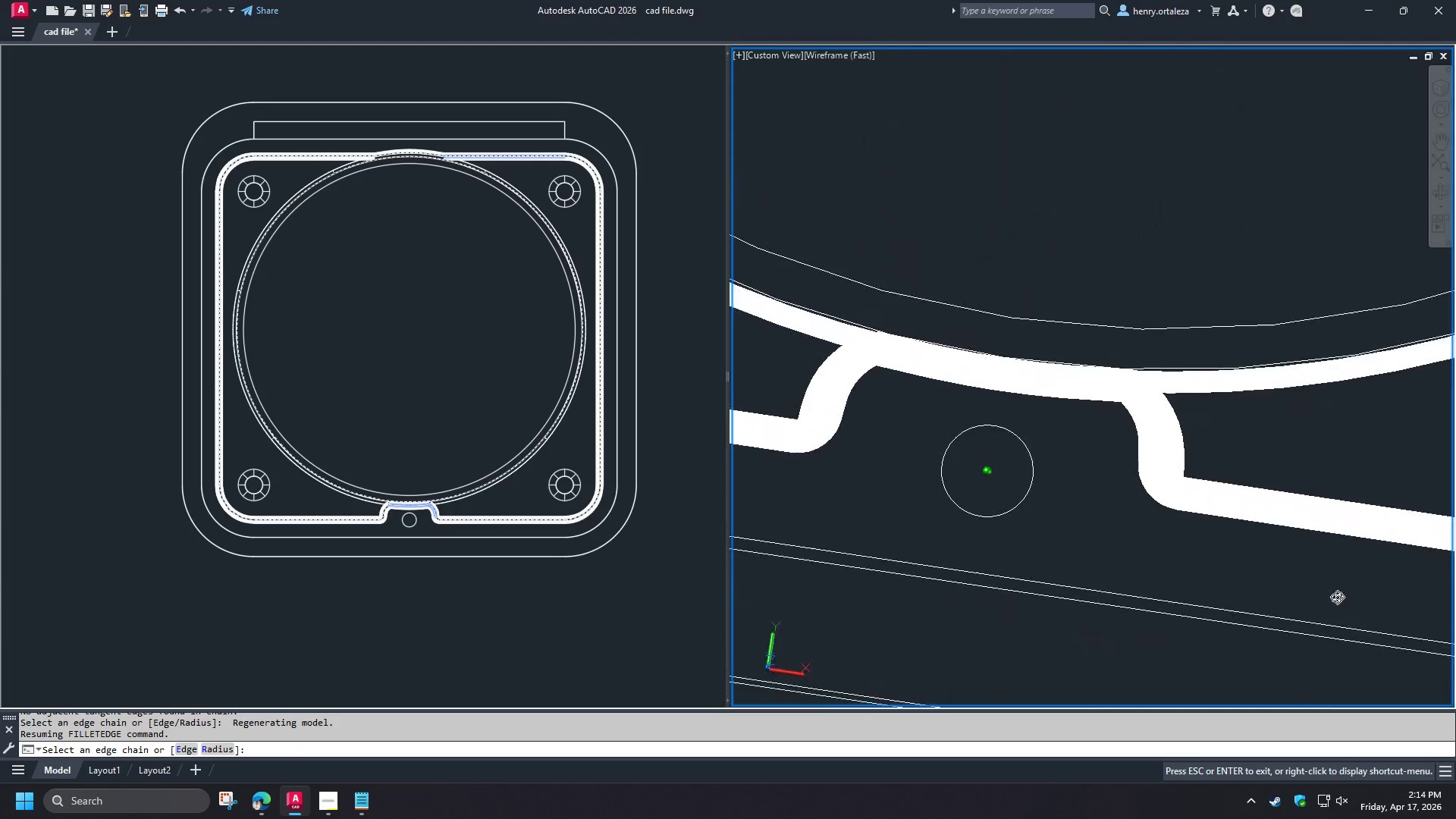 
hold_key(key=ShiftLeft, duration=1.52)
 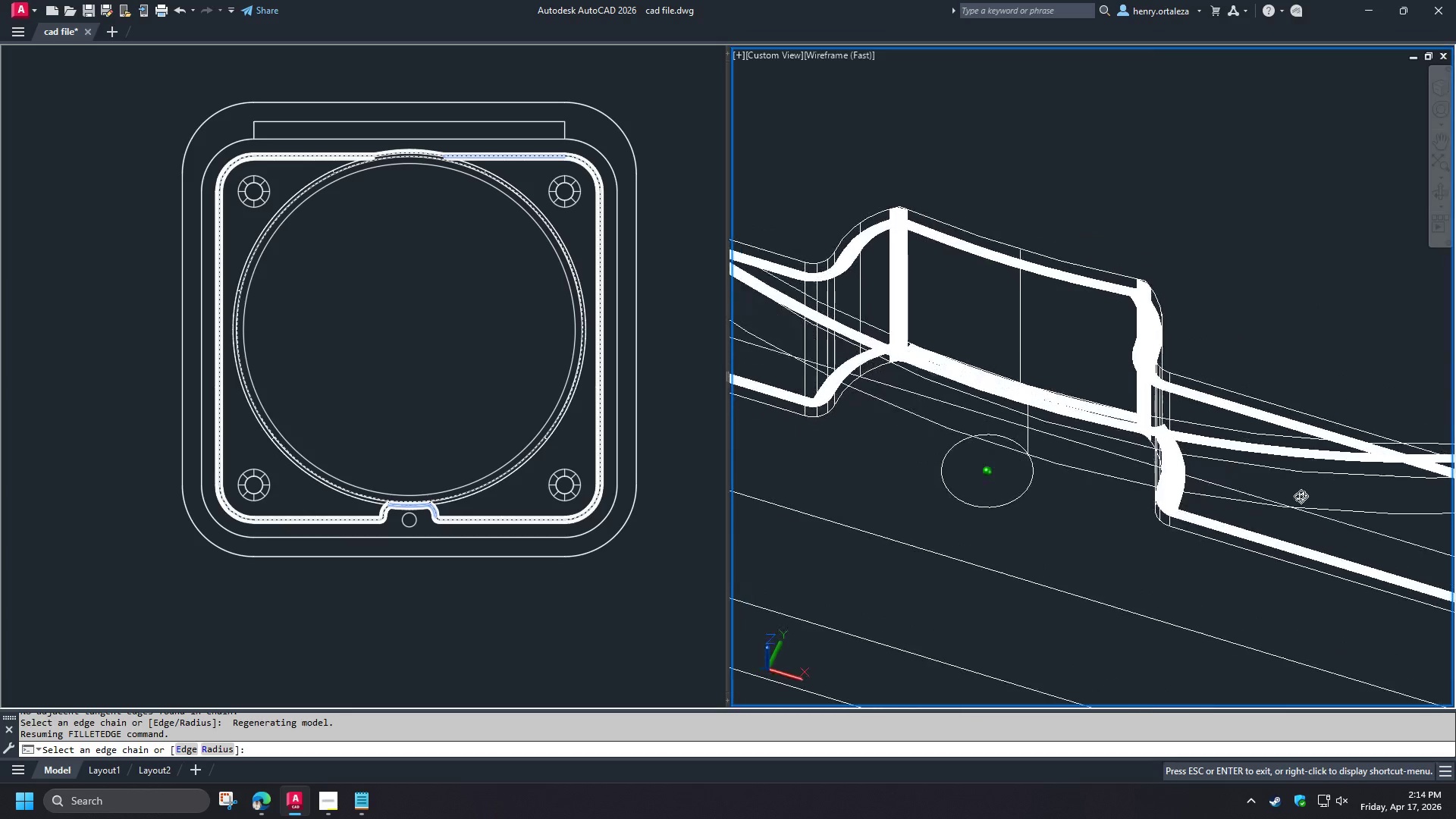 
hold_key(key=ShiftLeft, duration=0.98)
 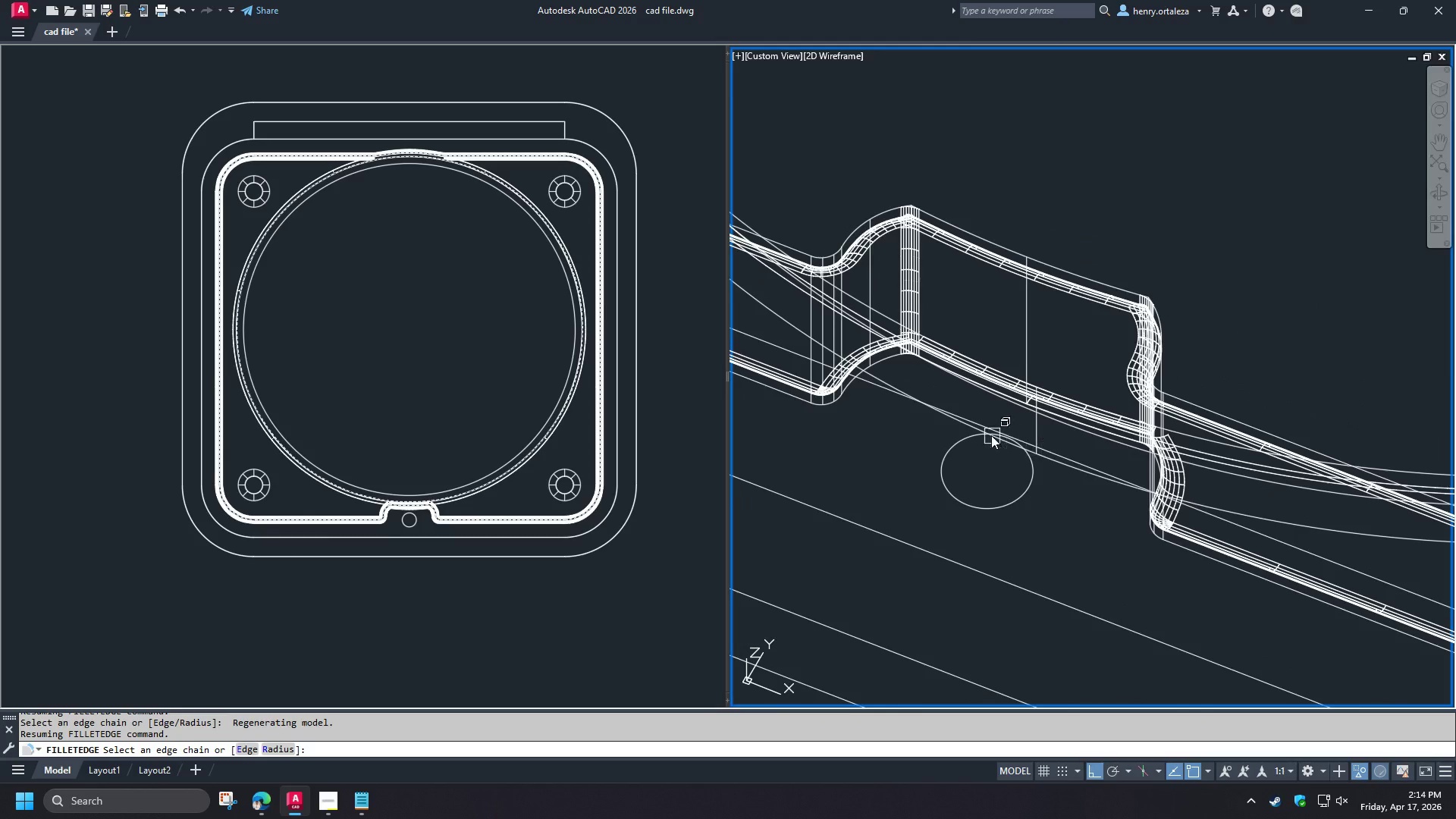 
scroll: coordinate [890, 423], scroll_direction: down, amount: 3.0
 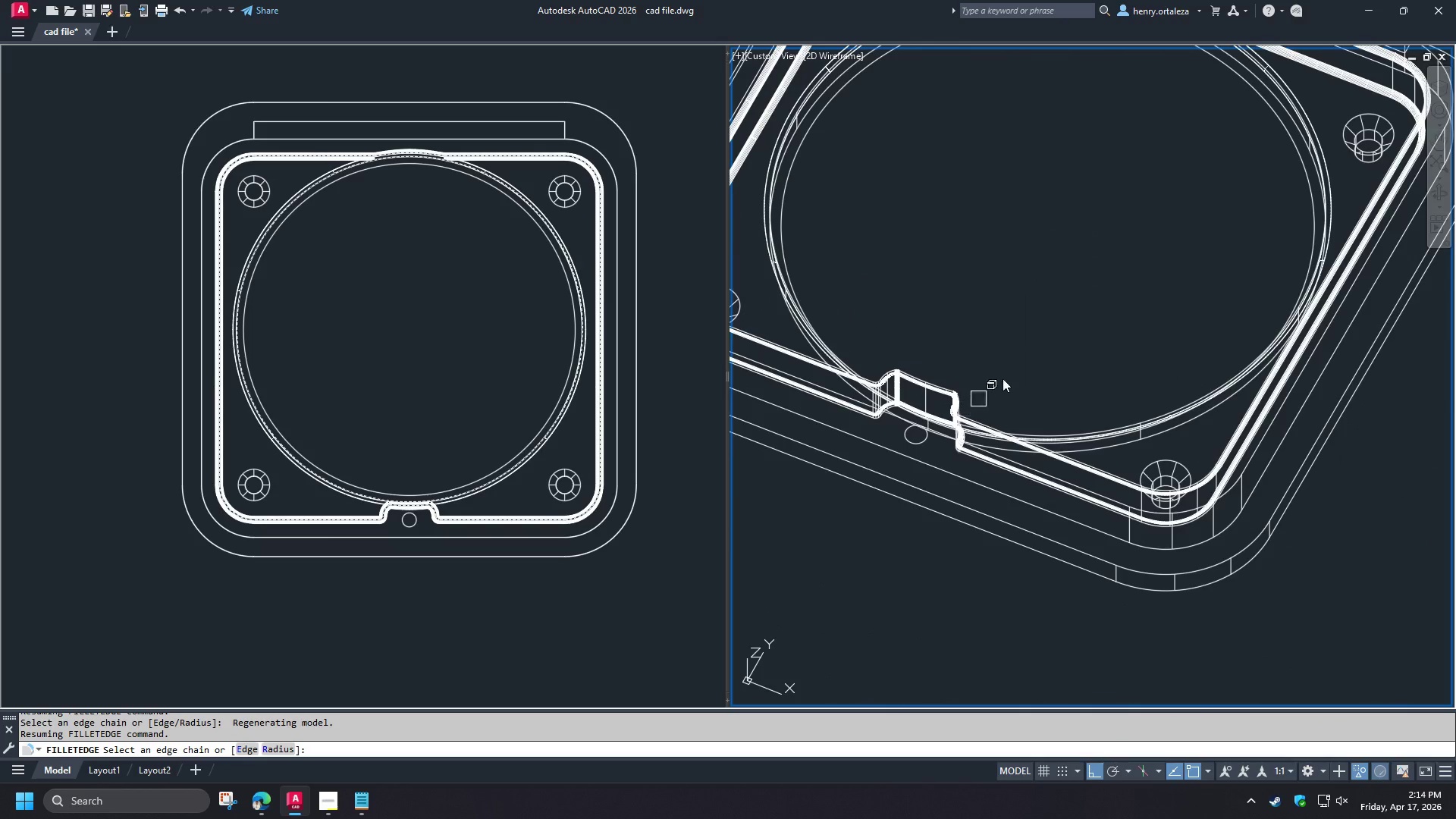 
scroll: coordinate [1003, 370], scroll_direction: up, amount: 1.0
 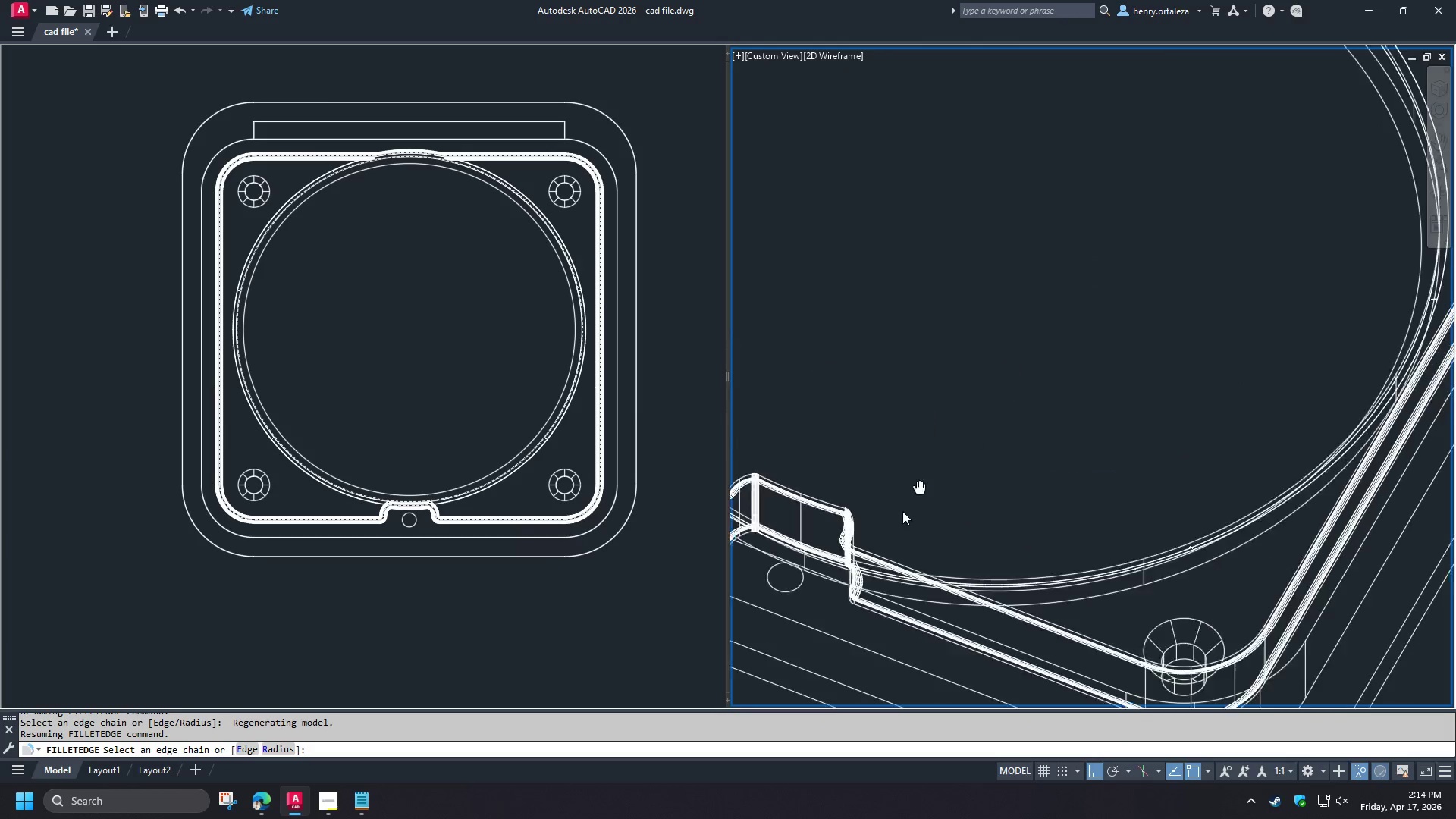 
scroll: coordinate [916, 510], scroll_direction: down, amount: 1.0
 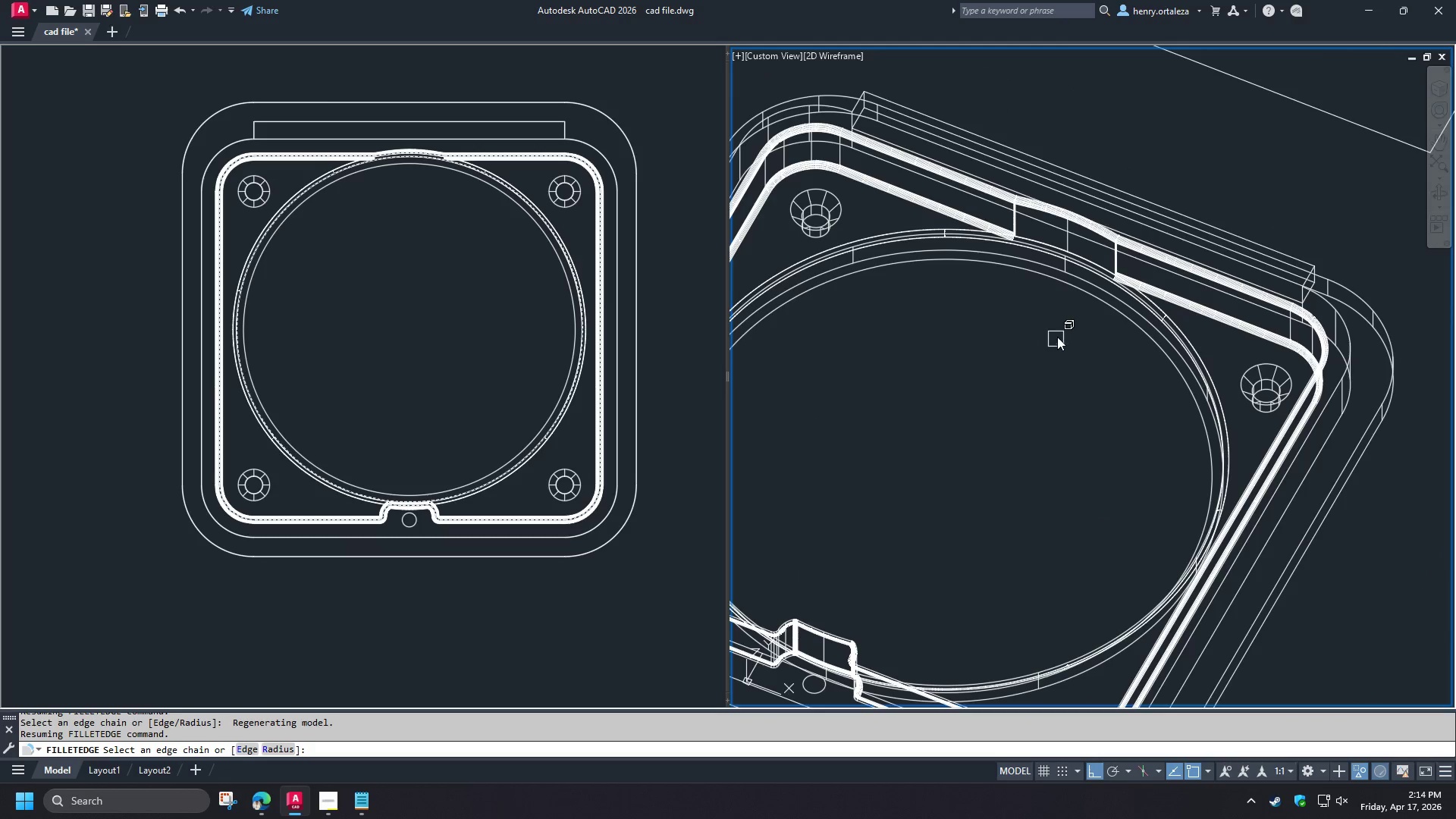 
scroll: coordinate [1053, 230], scroll_direction: up, amount: 4.0
 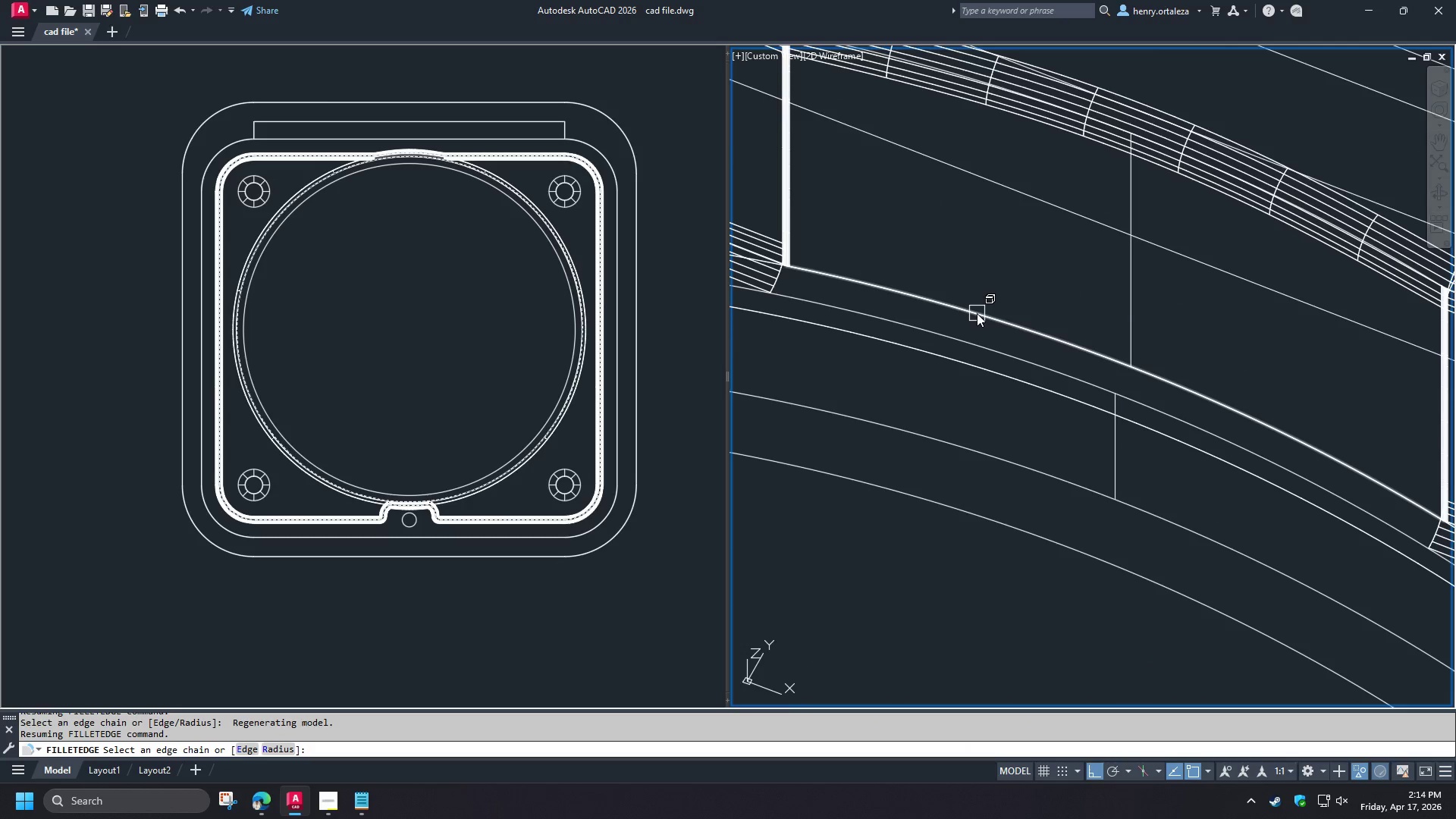 
left_click([977, 313])
 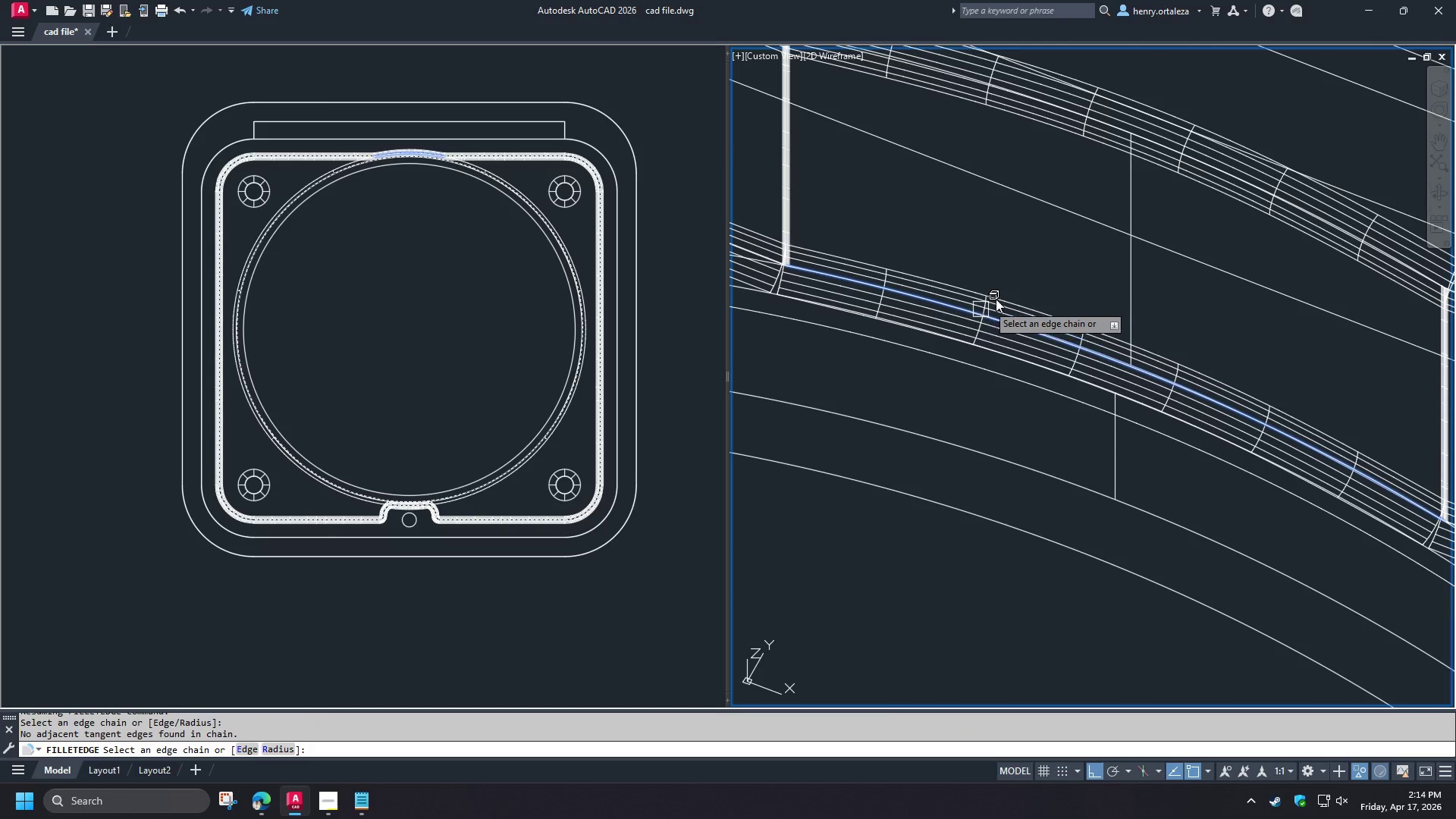 
scroll: coordinate [1068, 326], scroll_direction: down, amount: 5.0
 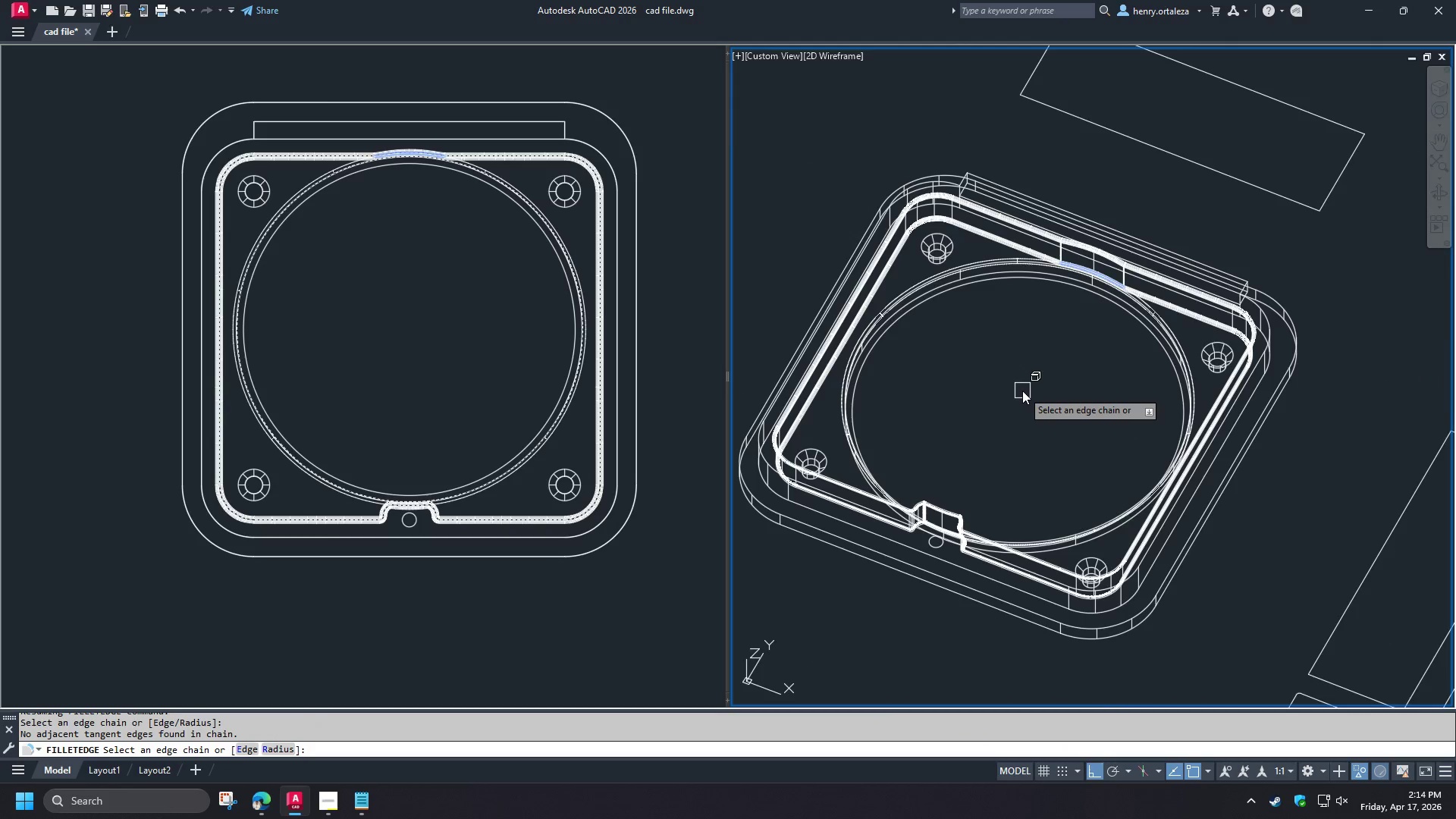 
key(Space)
 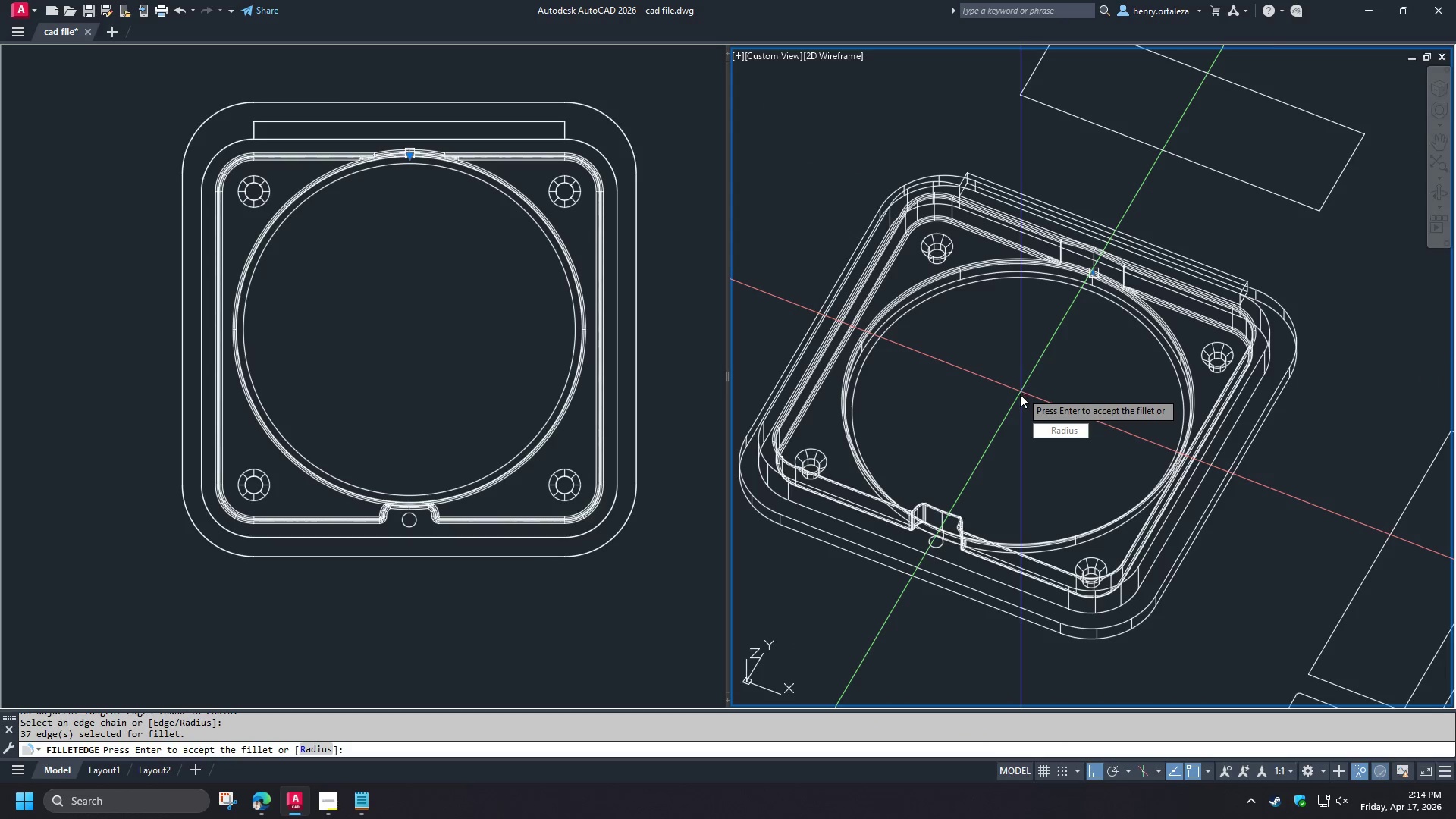 
scroll: coordinate [1007, 472], scroll_direction: up, amount: 2.0
 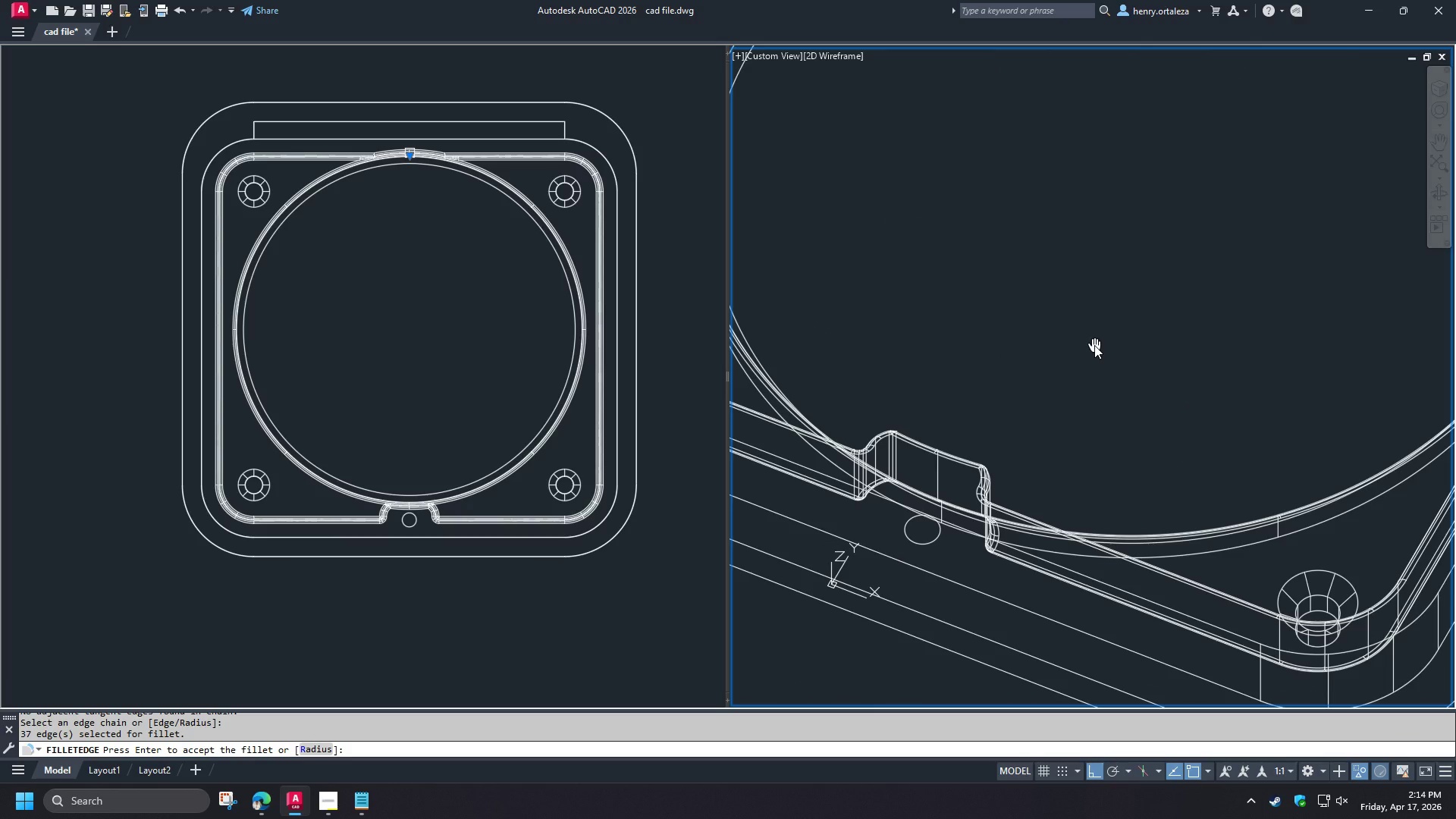 
hold_key(key=ShiftLeft, duration=1.5)
 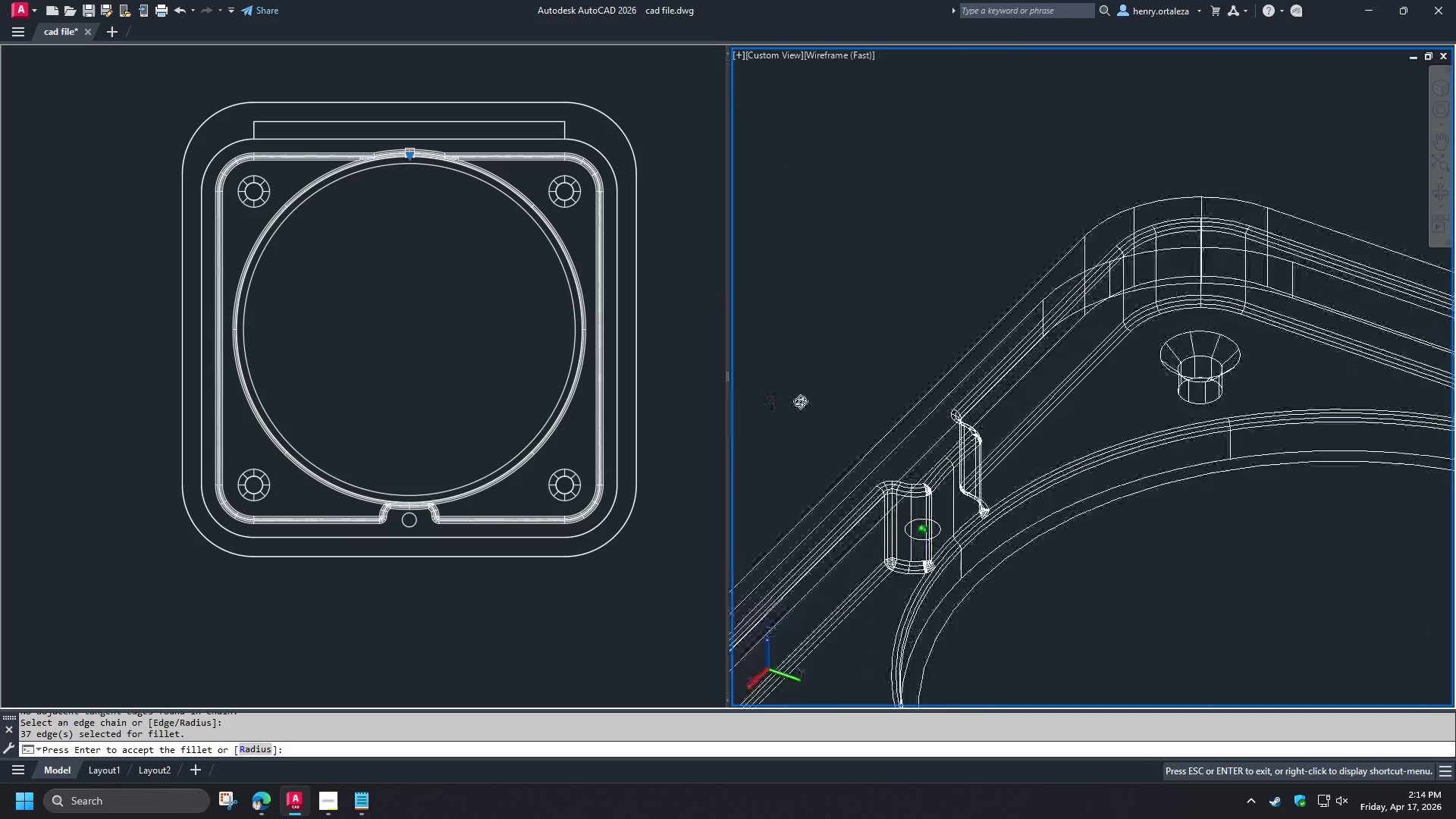 
hold_key(key=ShiftLeft, duration=1.52)
 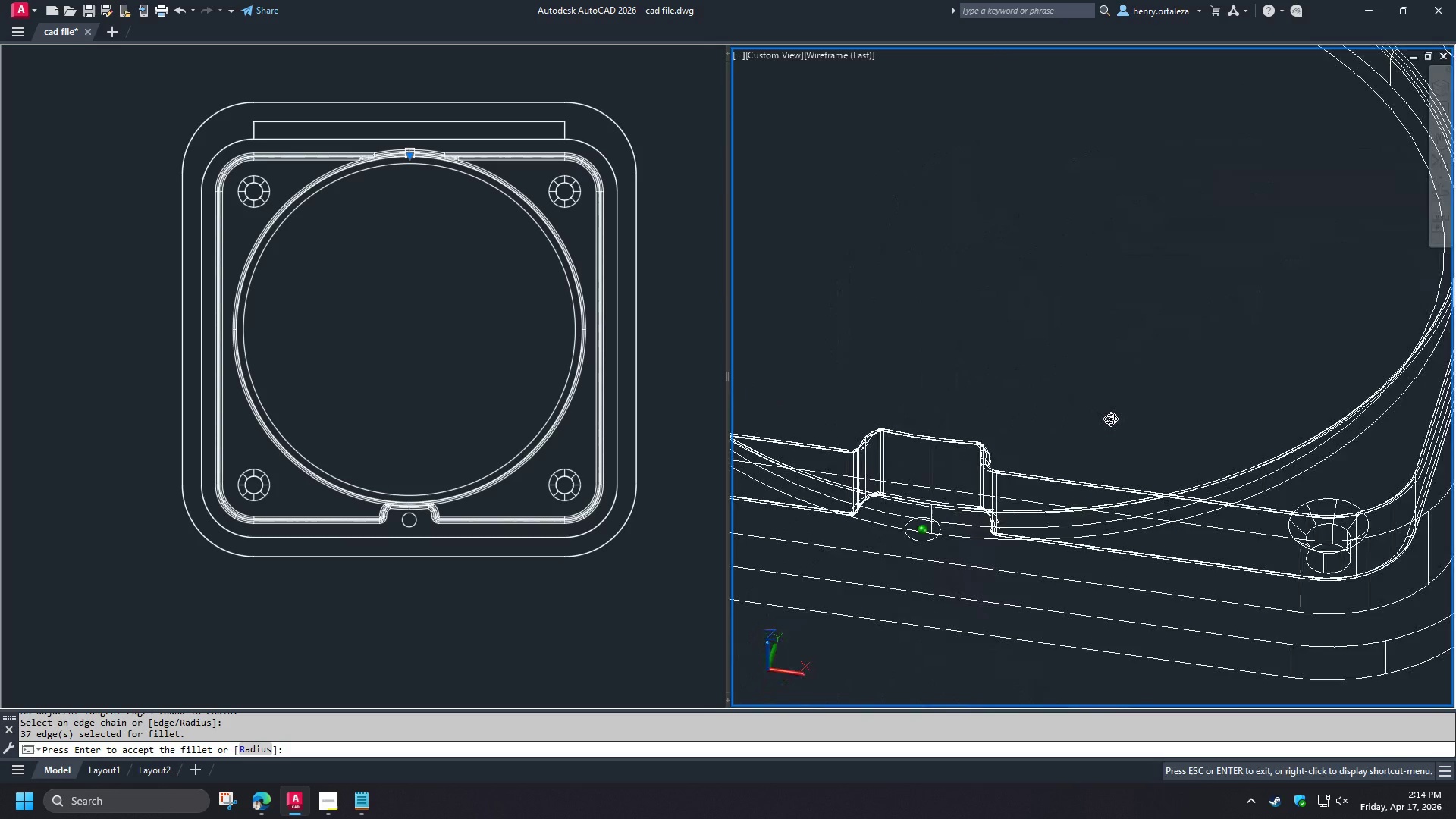 
key(Shift+ShiftLeft)
 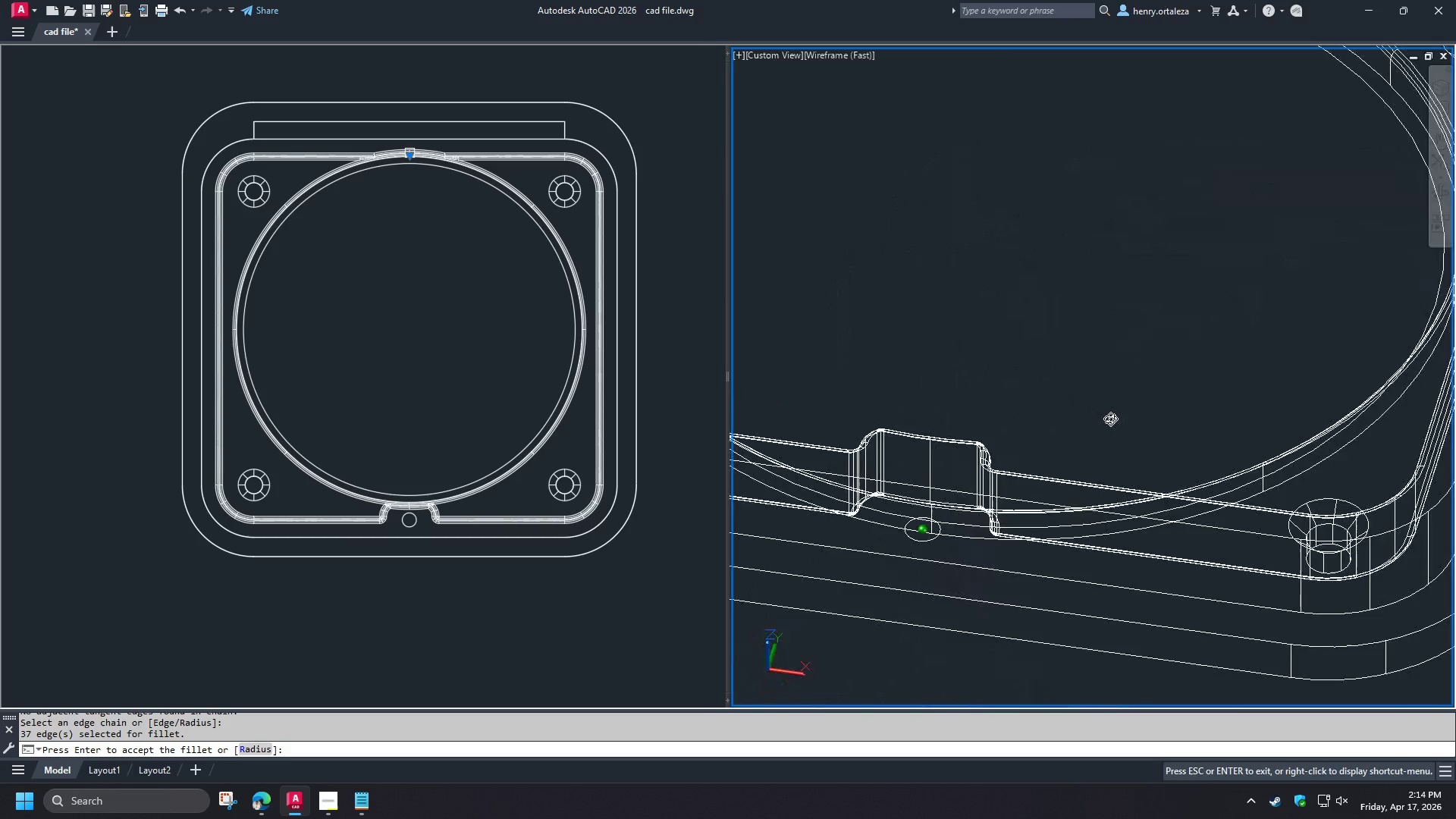 
key(Shift+ShiftLeft)
 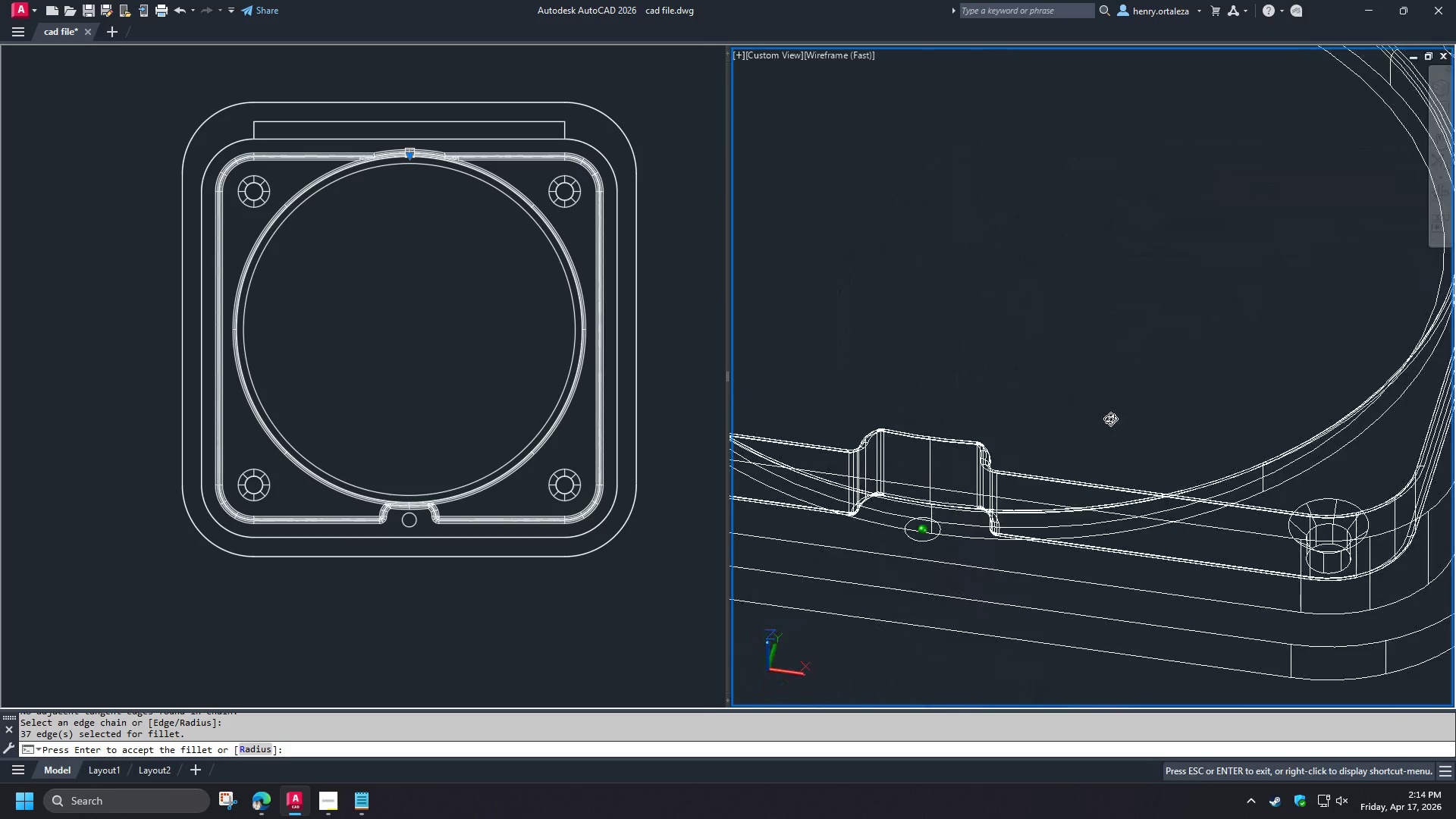 
key(Shift+ShiftLeft)
 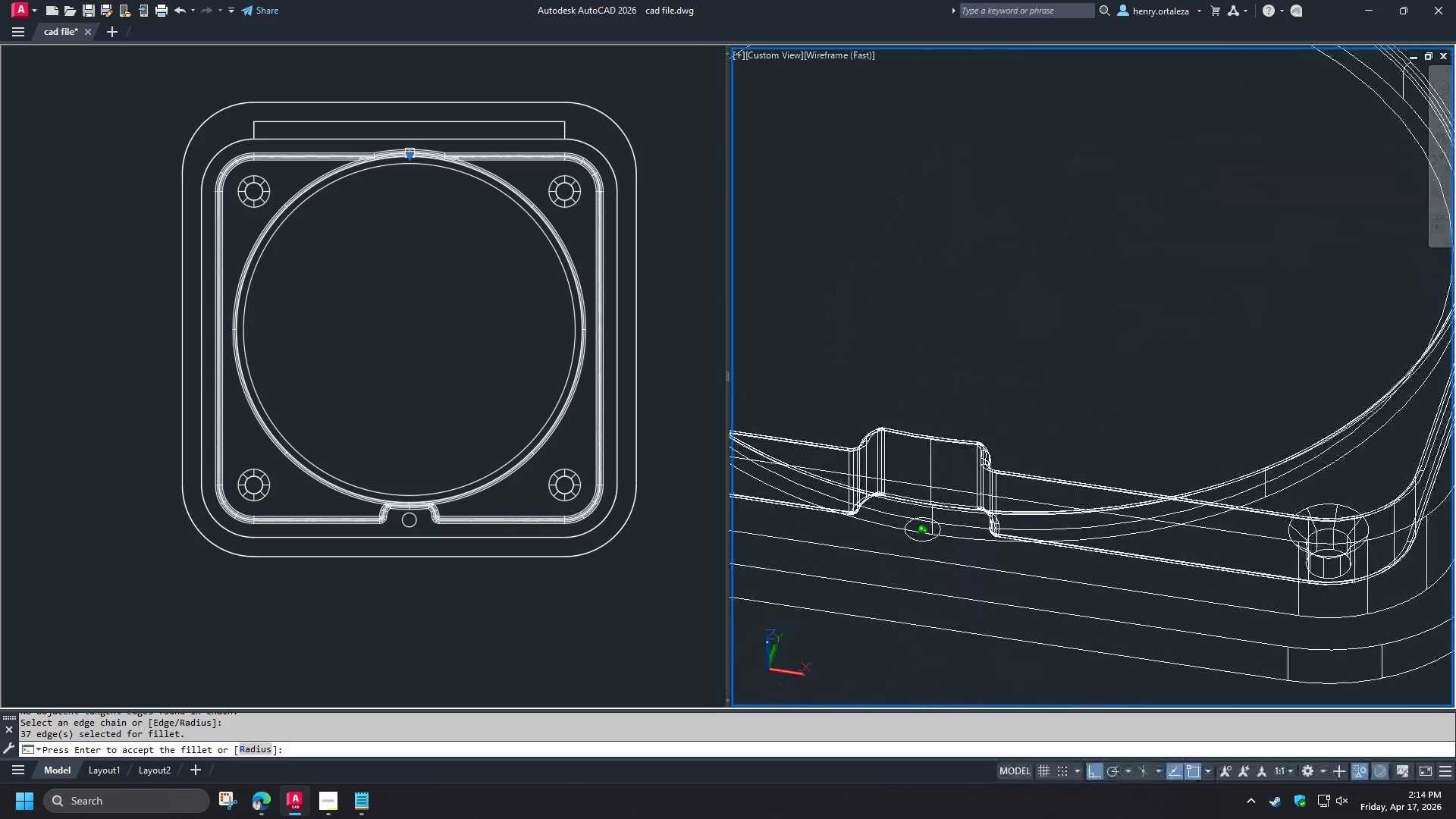 
key(Shift+ShiftLeft)
 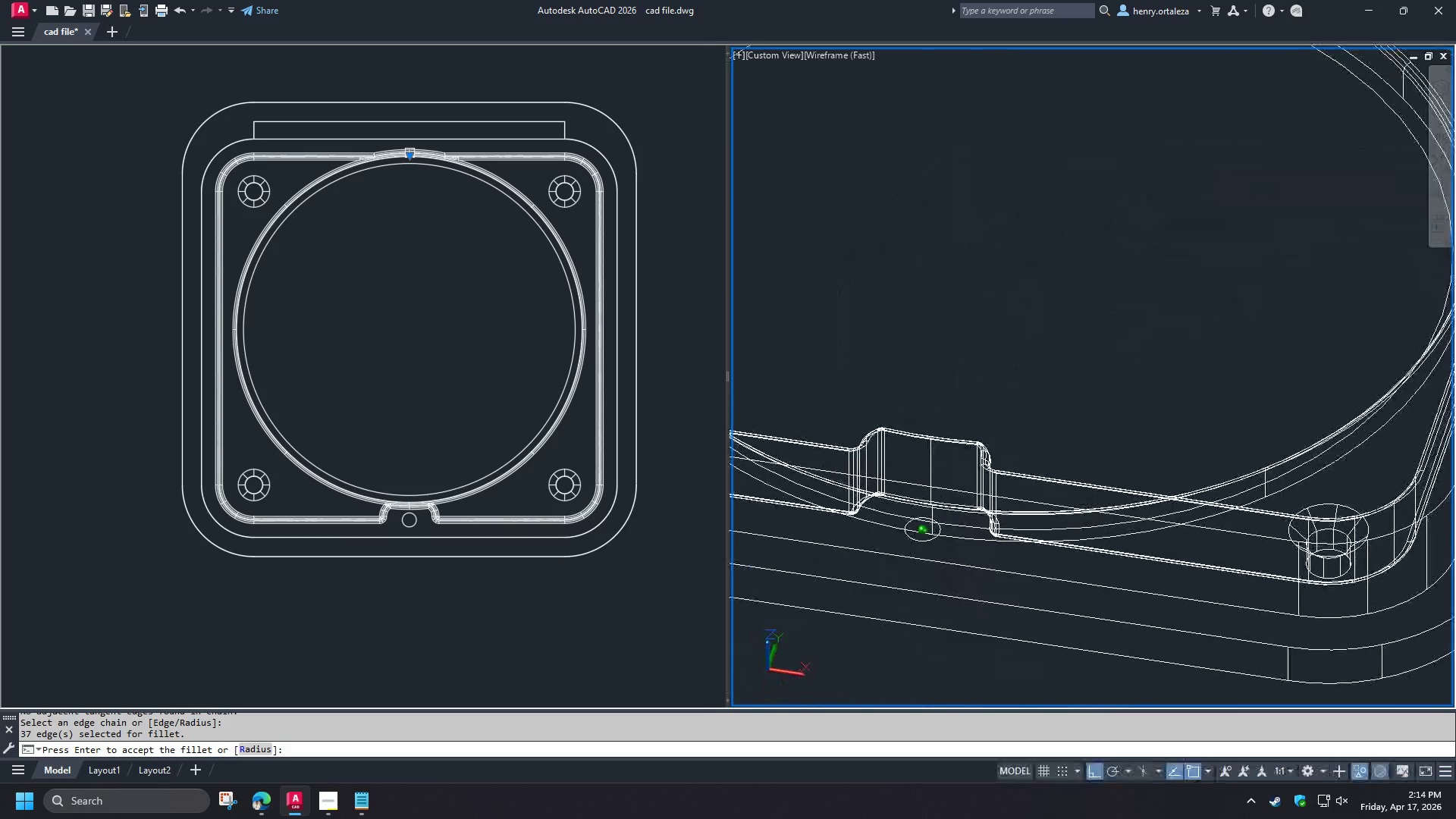 
key(Shift+ShiftLeft)
 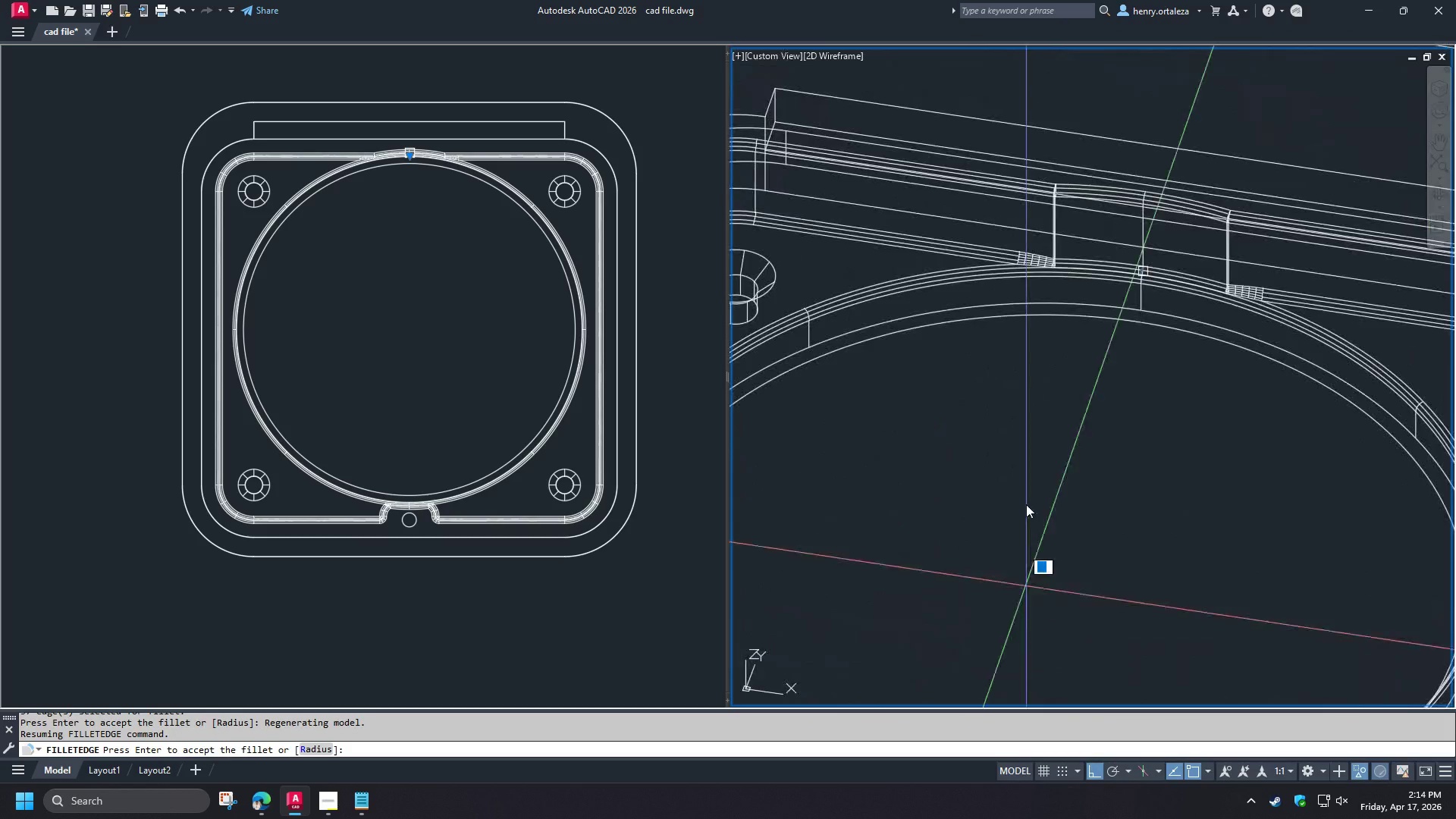 
scroll: coordinate [1151, 231], scroll_direction: up, amount: 3.0
 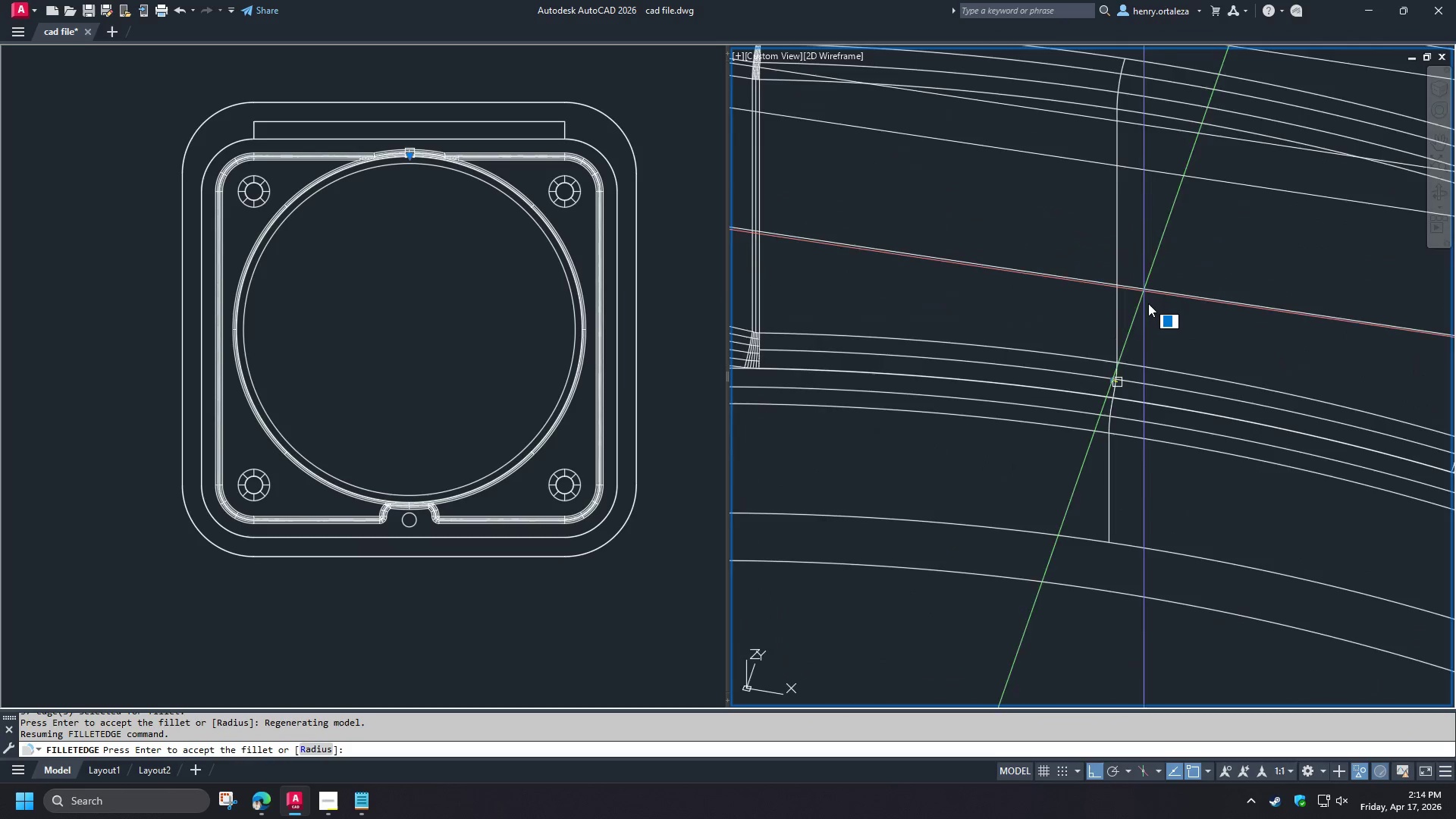 
hold_key(key=ShiftLeft, duration=1.39)
 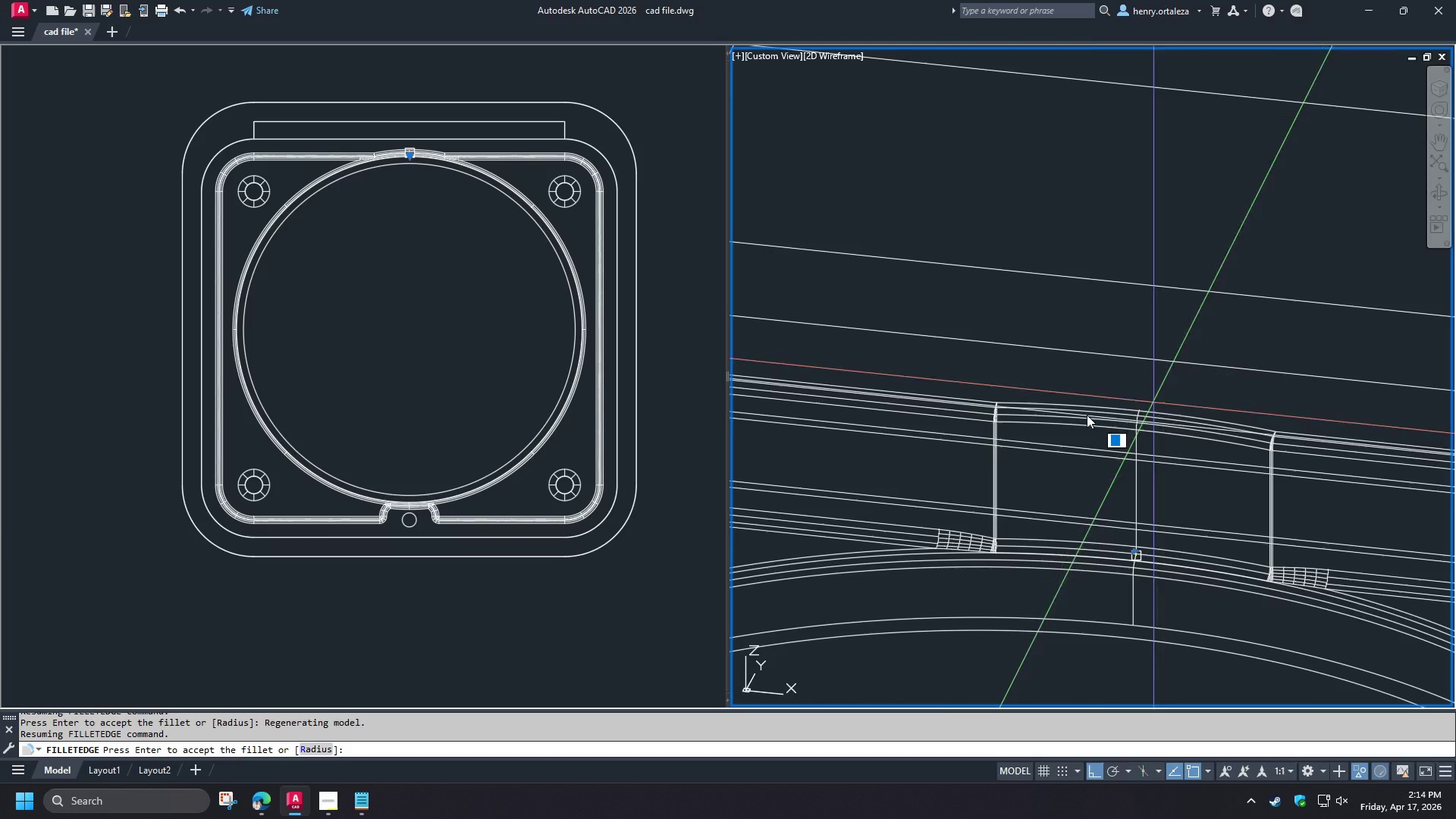 
scroll: coordinate [1148, 309], scroll_direction: down, amount: 2.0
 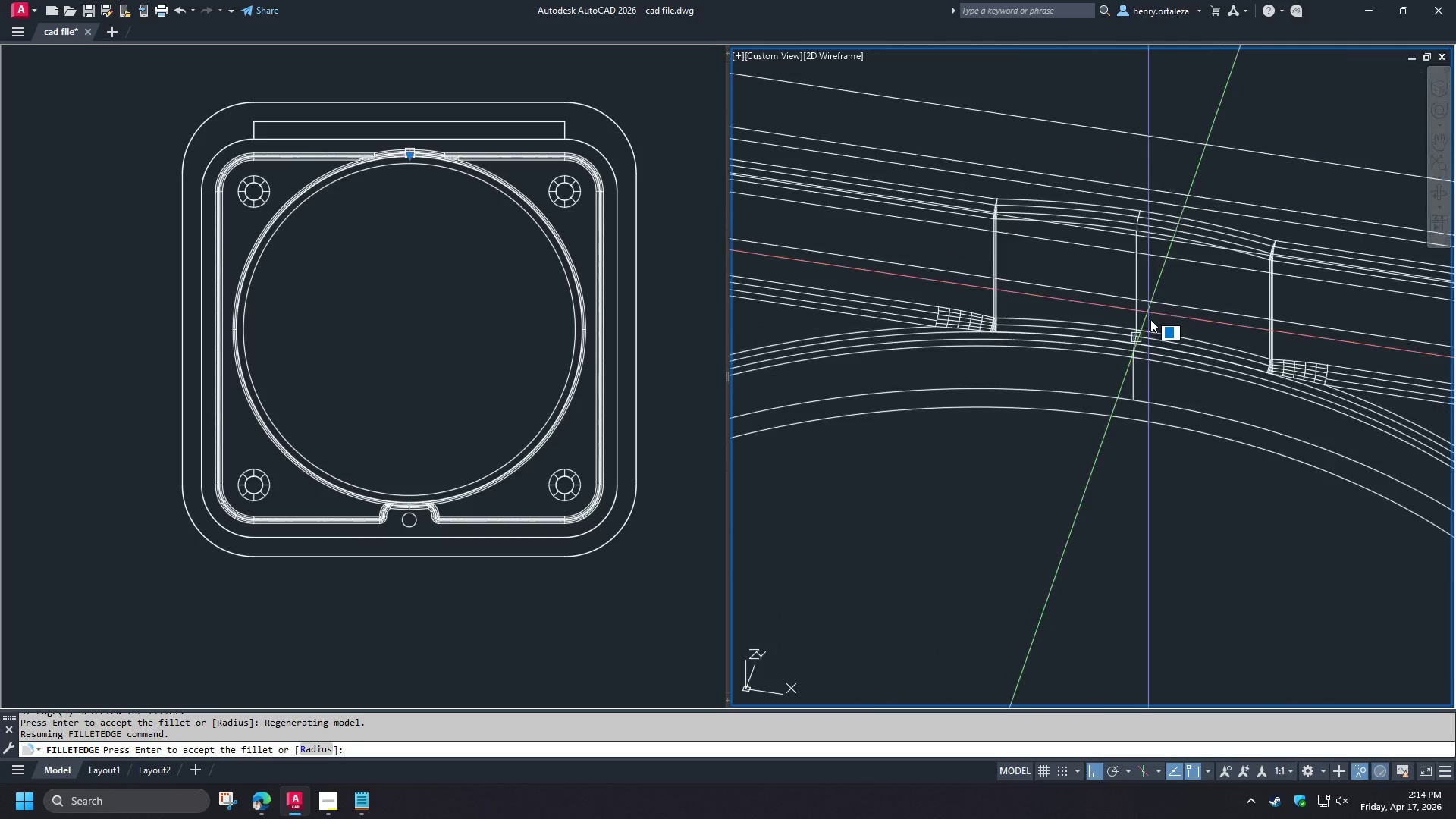 
hold_key(key=ShiftLeft, duration=1.52)
 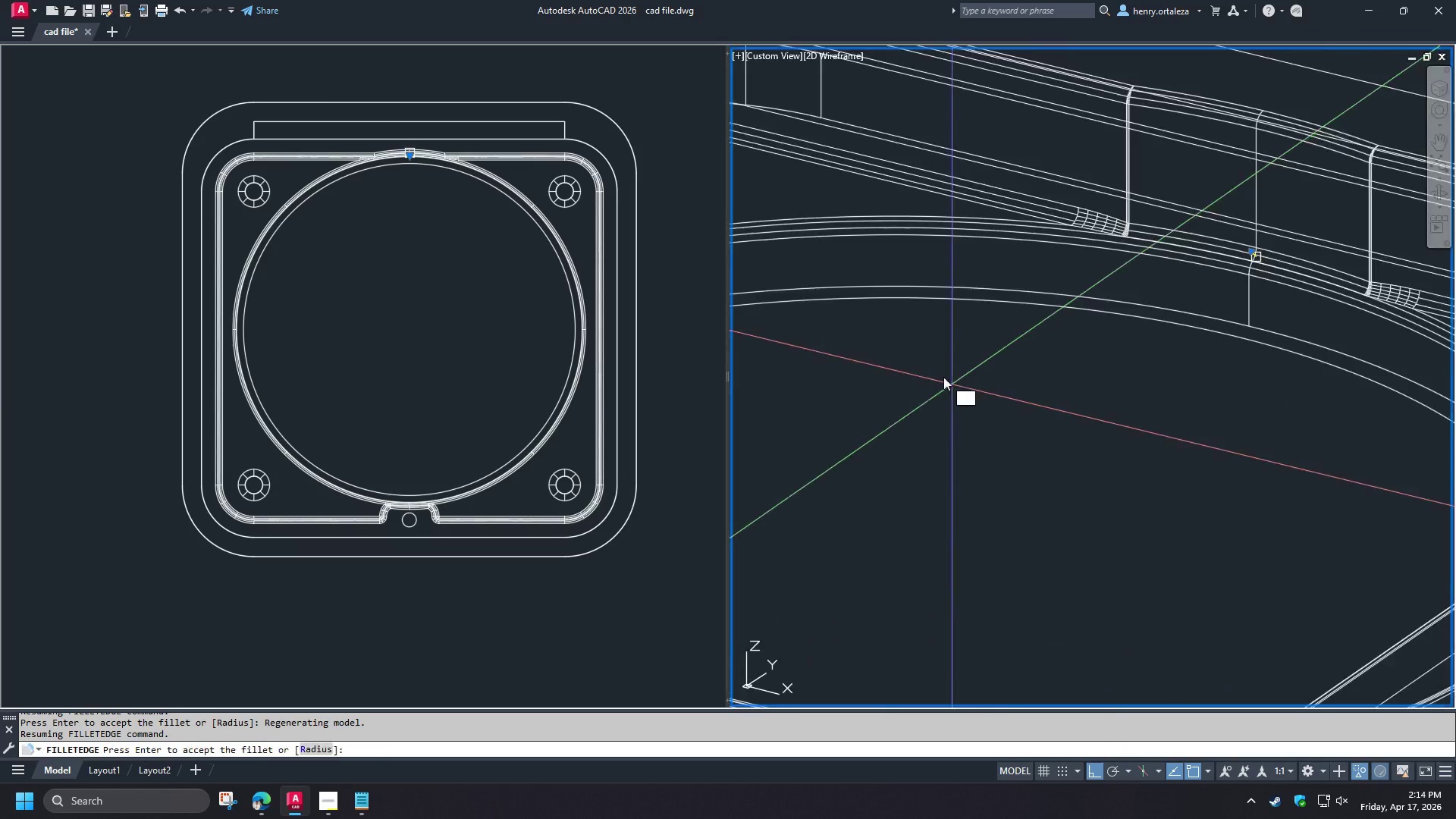 
scroll: coordinate [1040, 413], scroll_direction: none, amount: 0.0
 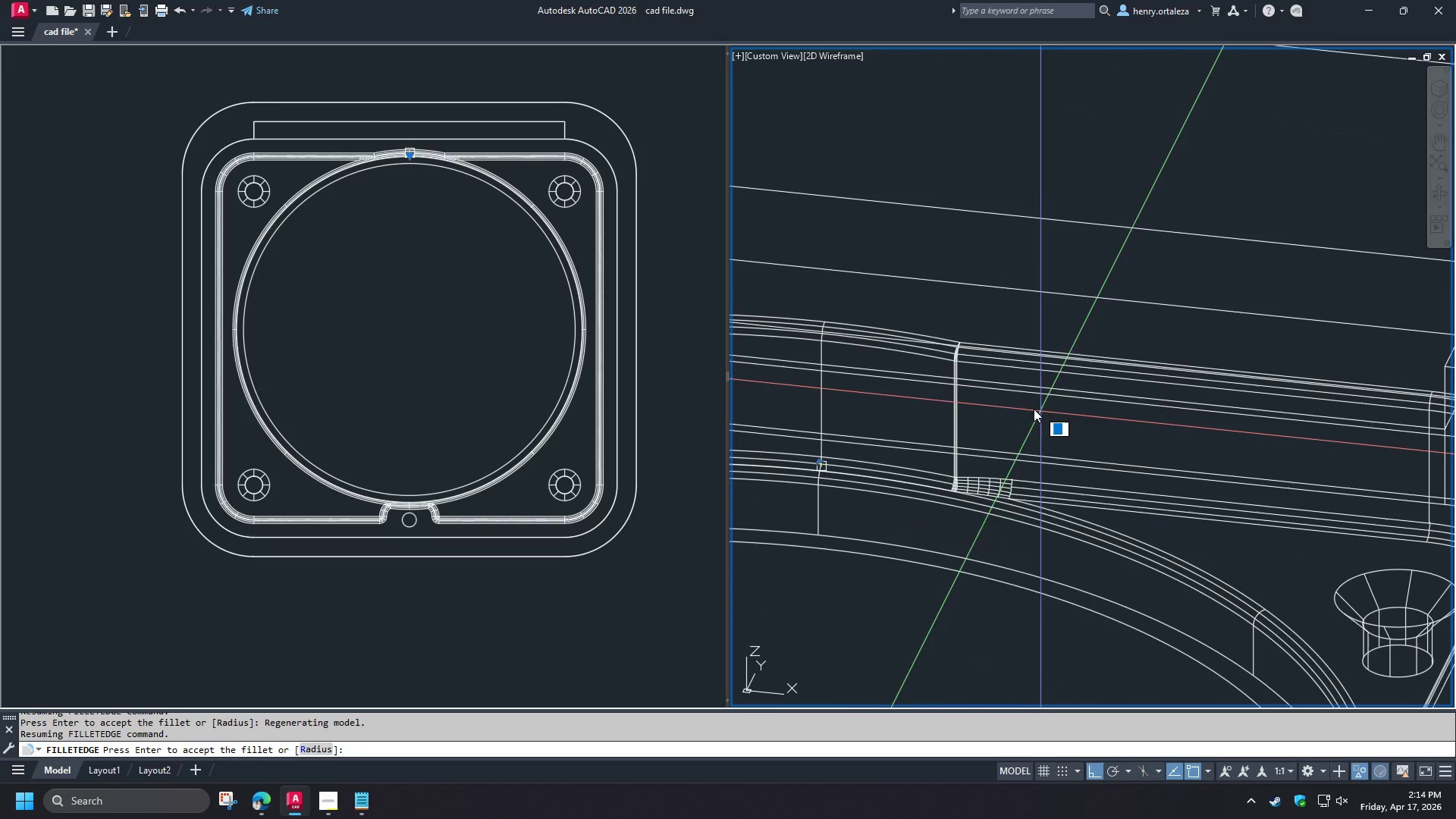 
scroll: coordinate [946, 379], scroll_direction: down, amount: 1.0
 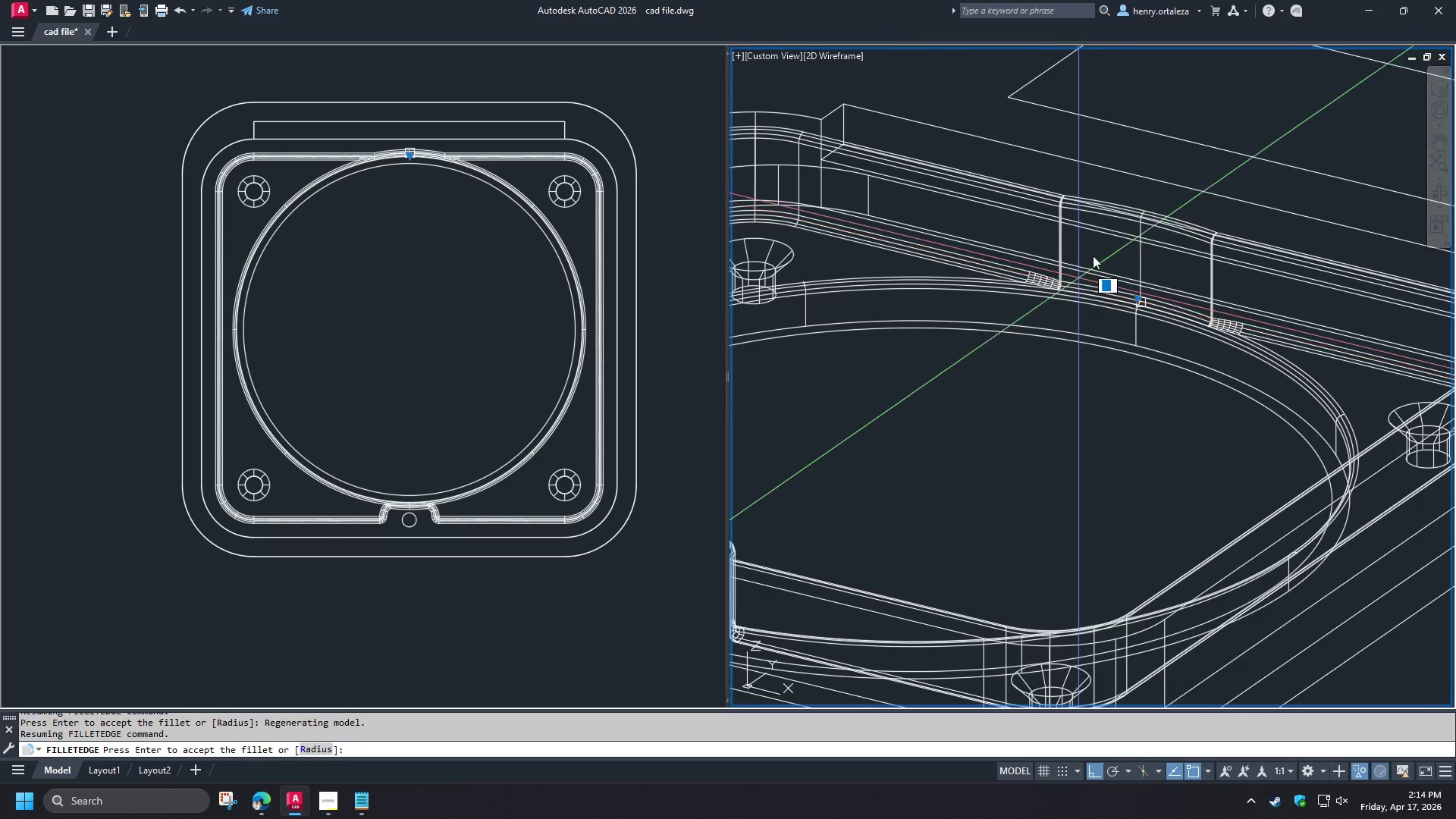 
scroll: coordinate [1121, 228], scroll_direction: up, amount: 2.0
 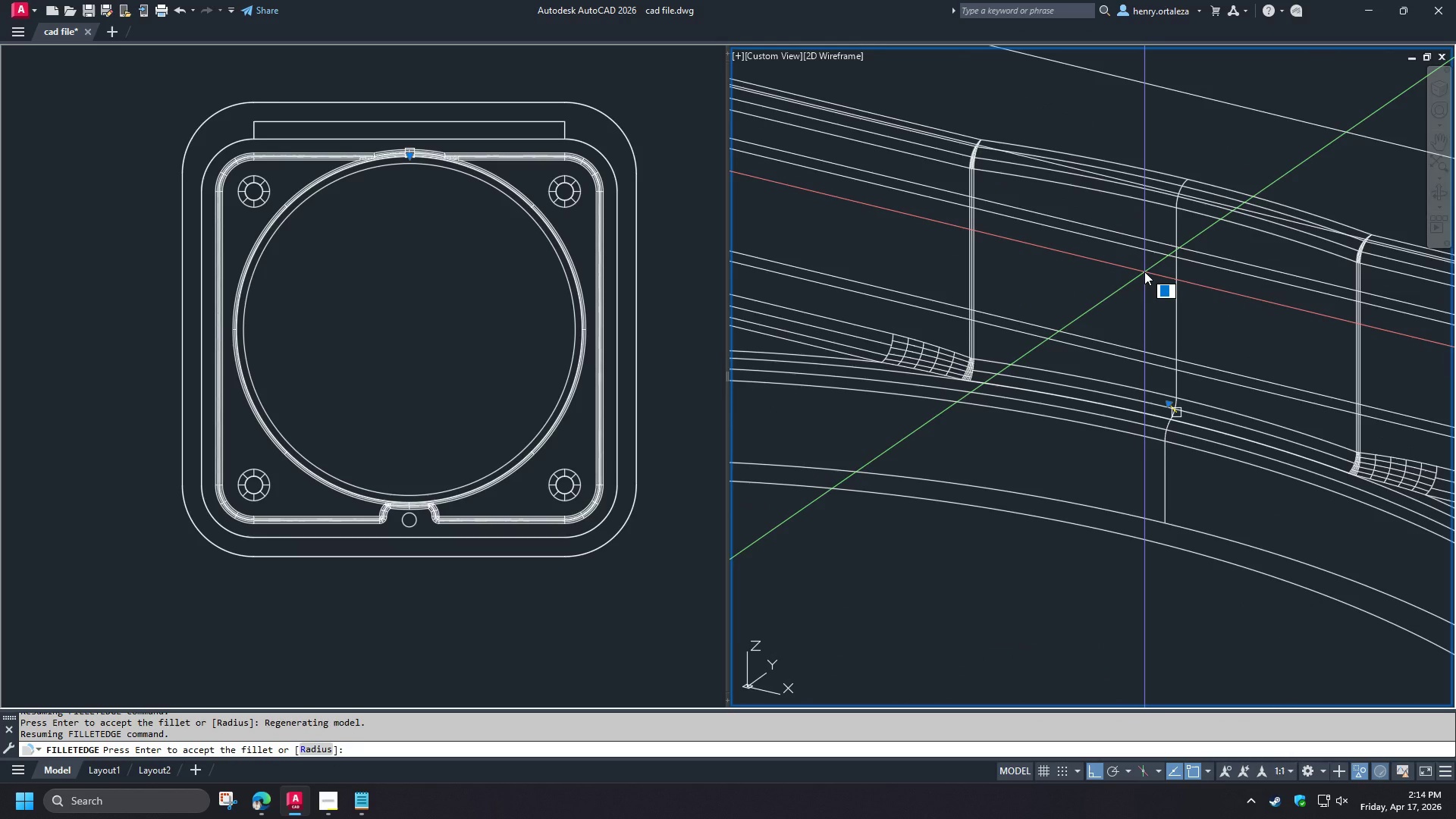 
key(Space)
 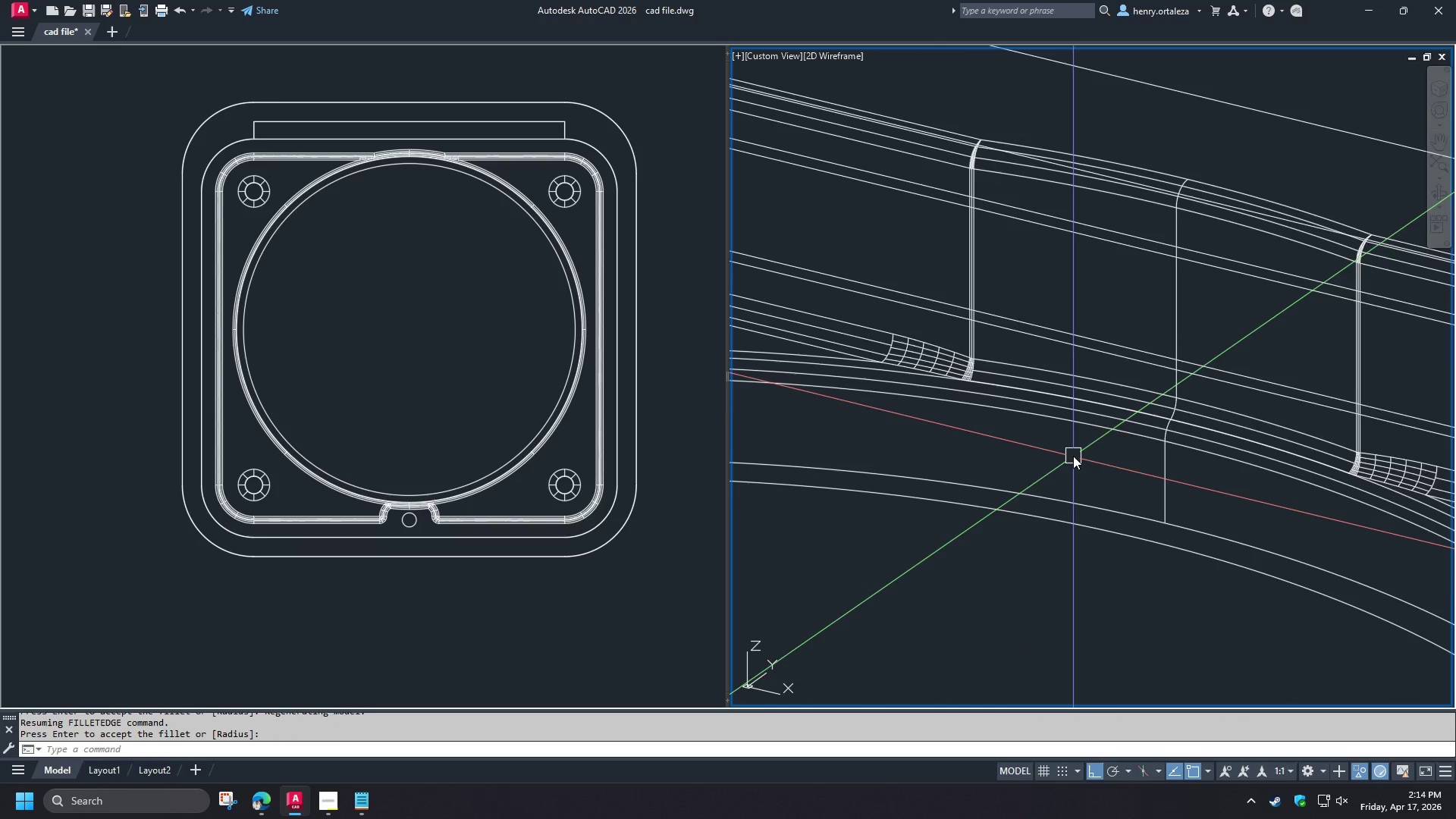 
scroll: coordinate [1075, 462], scroll_direction: down, amount: 2.0
 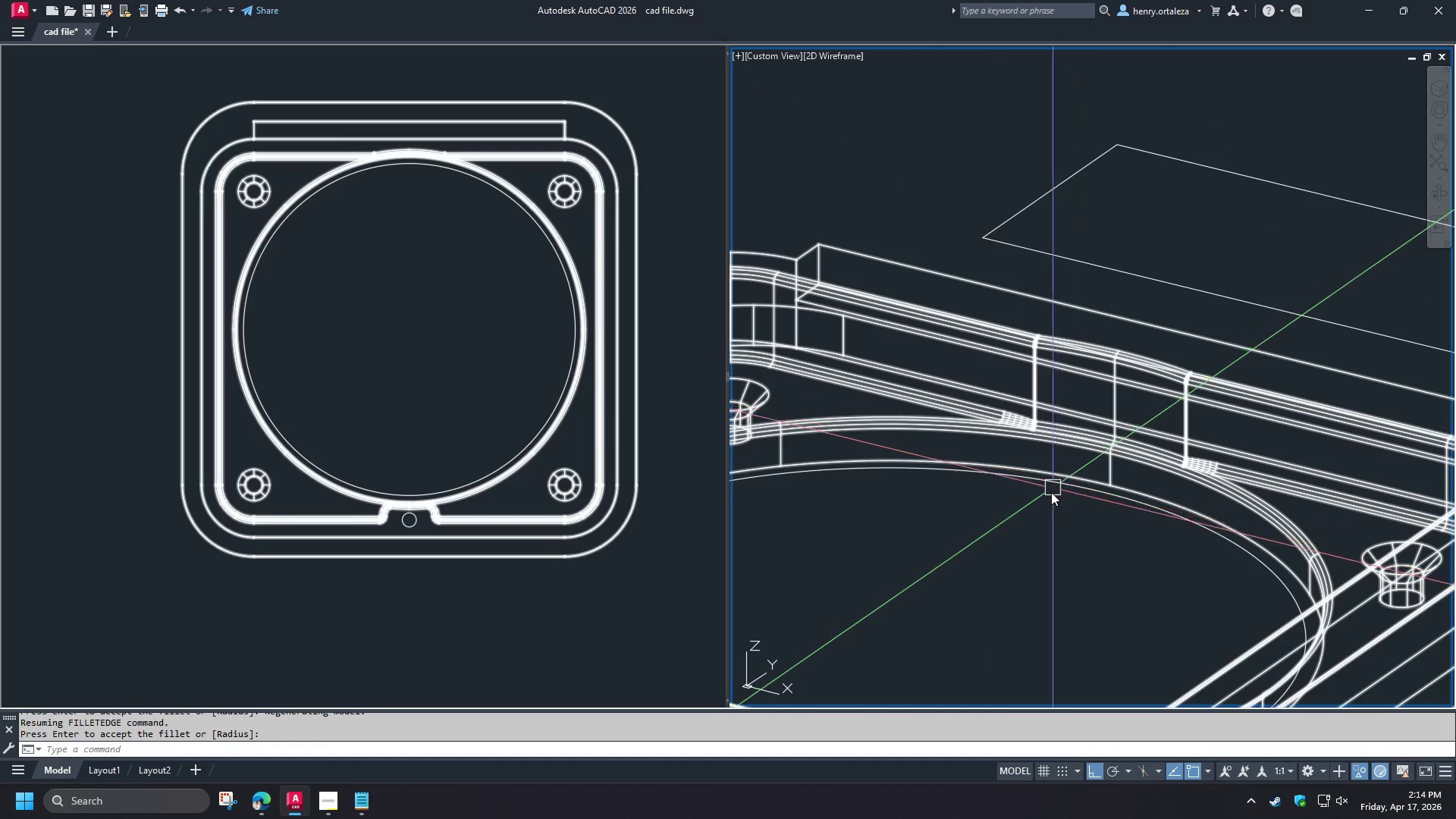 
type(vs s re )
 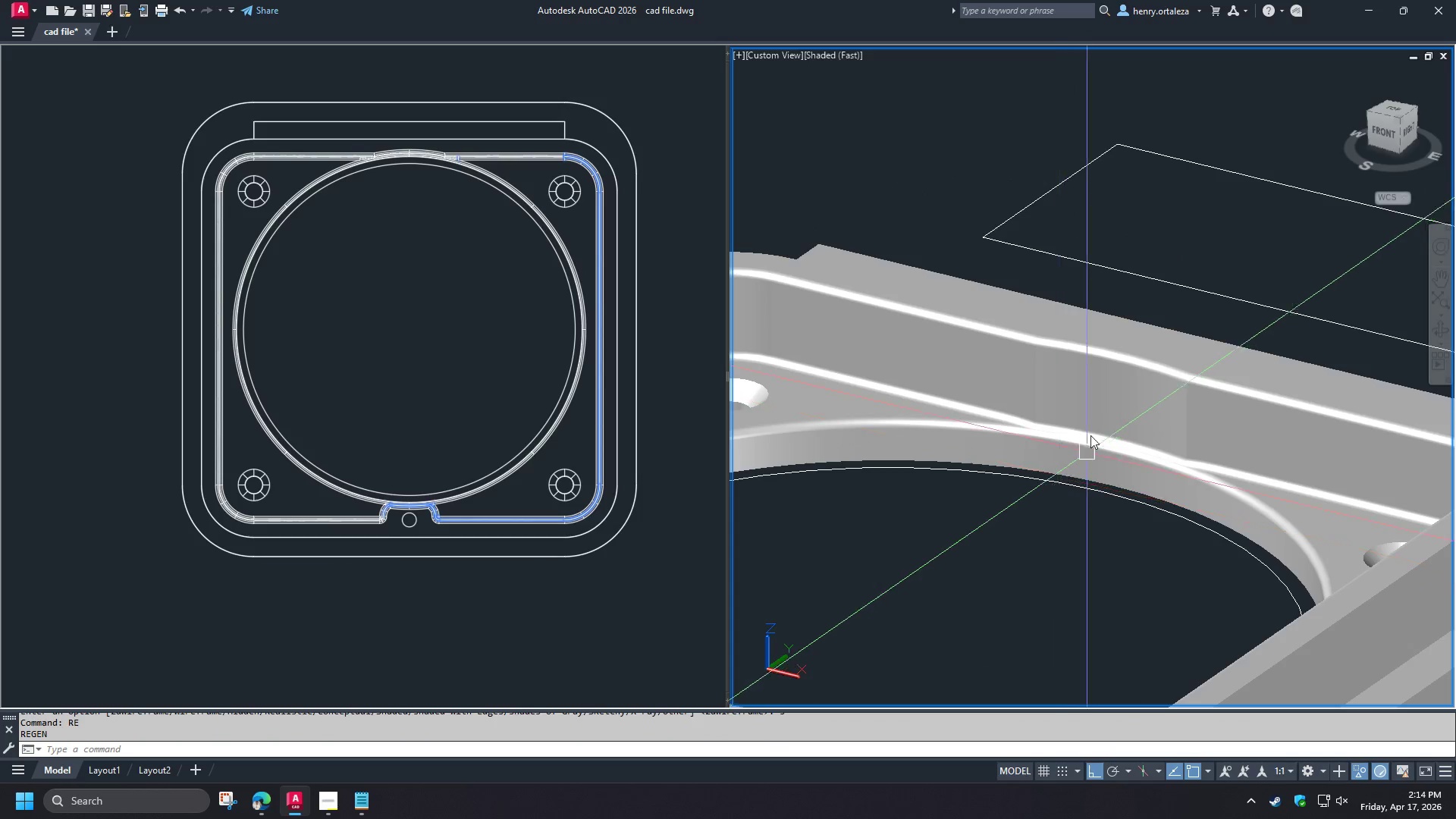 
hold_key(key=ShiftLeft, duration=1.5)
 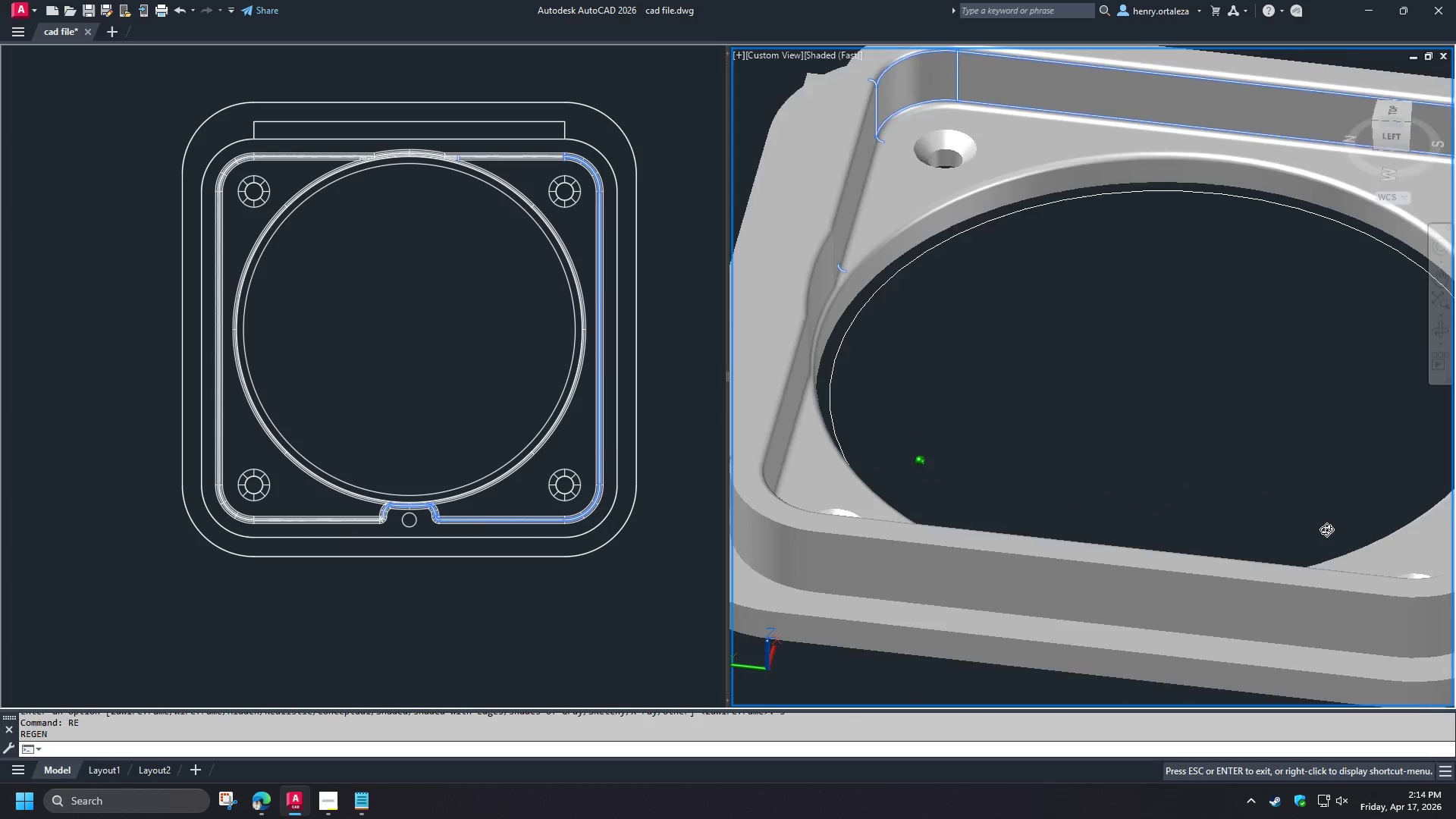 
scroll: coordinate [1129, 403], scroll_direction: none, amount: 0.0
 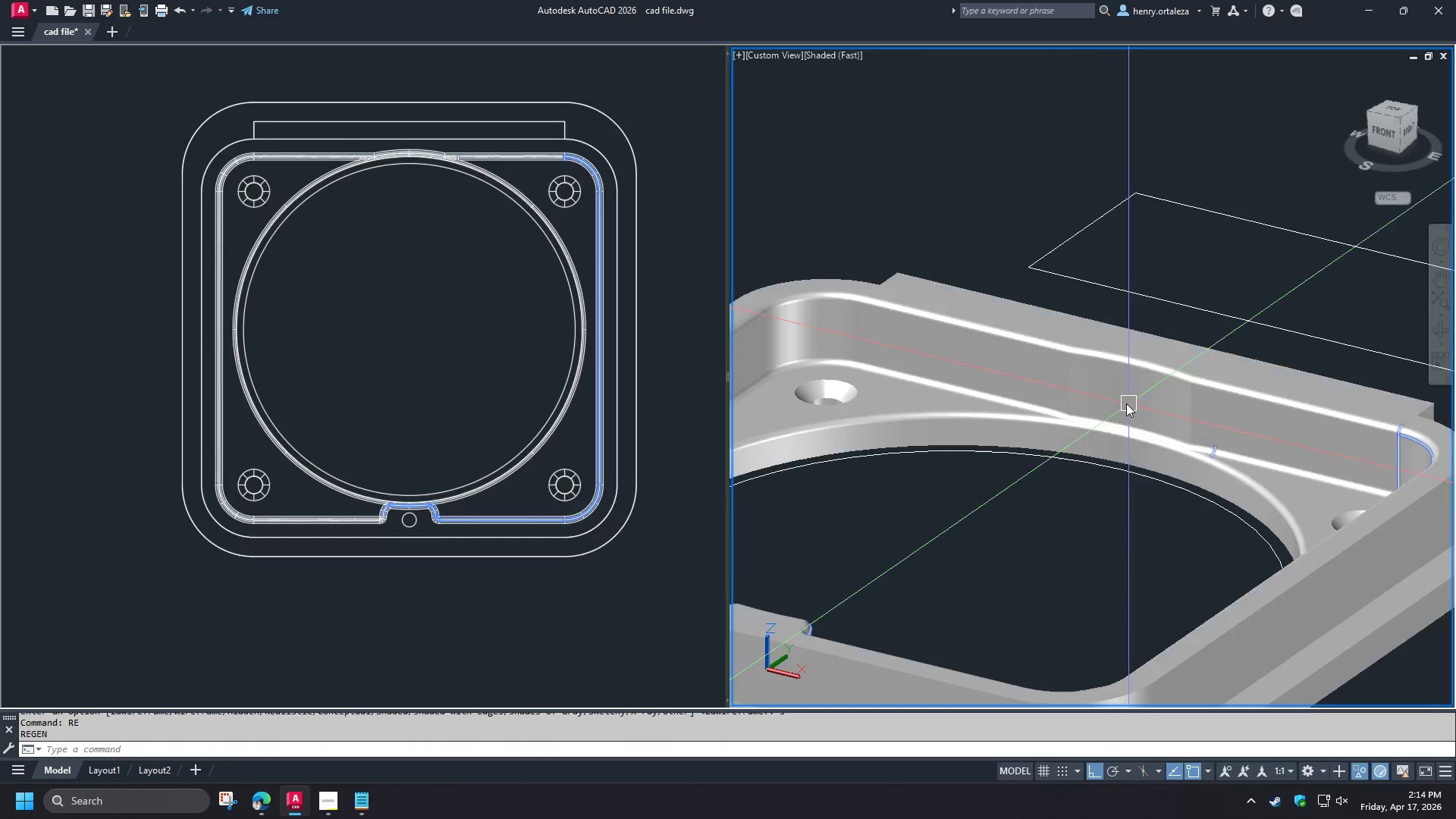 
hold_key(key=ShiftLeft, duration=1.52)
 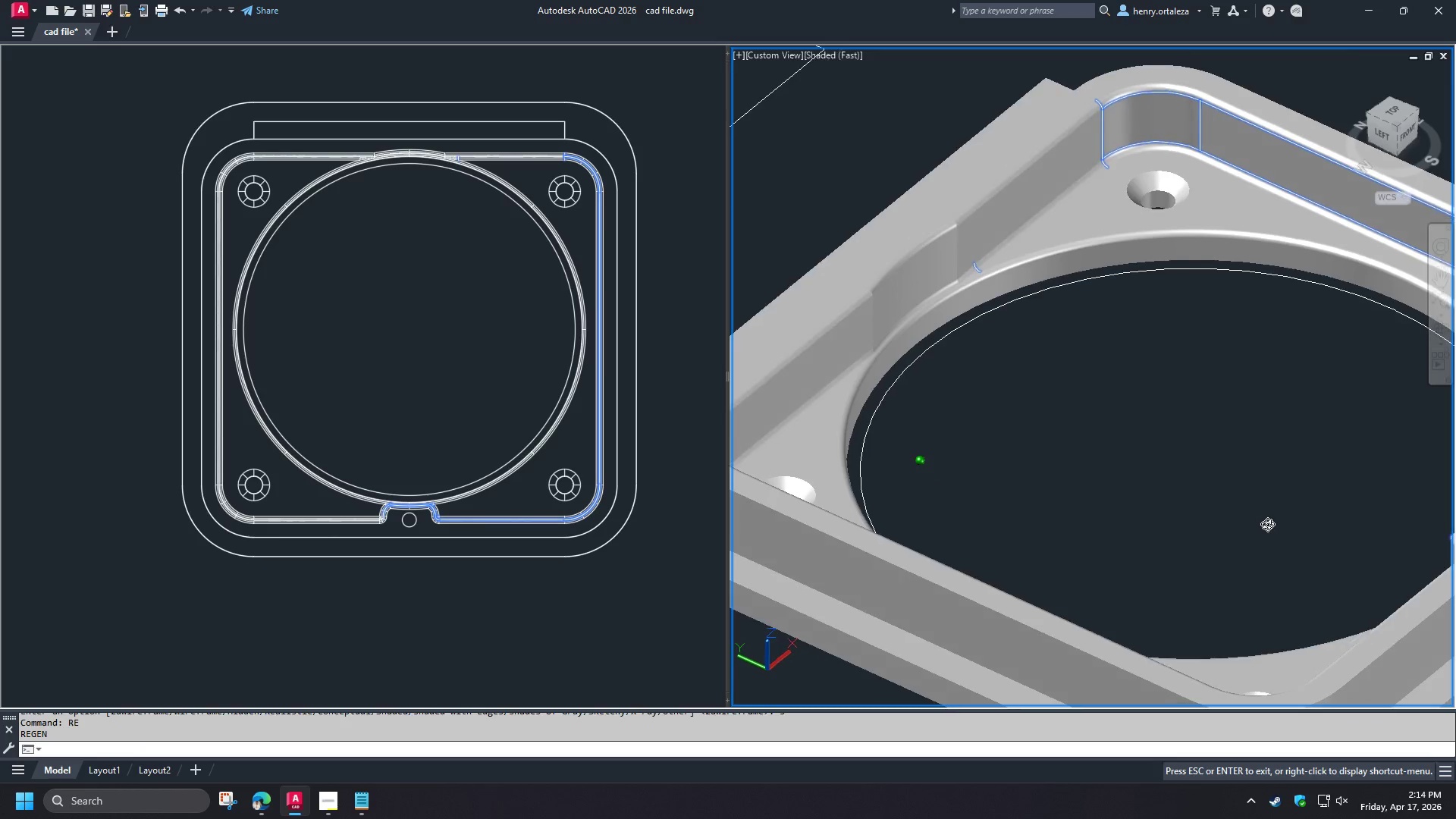 
hold_key(key=ShiftLeft, duration=1.52)
 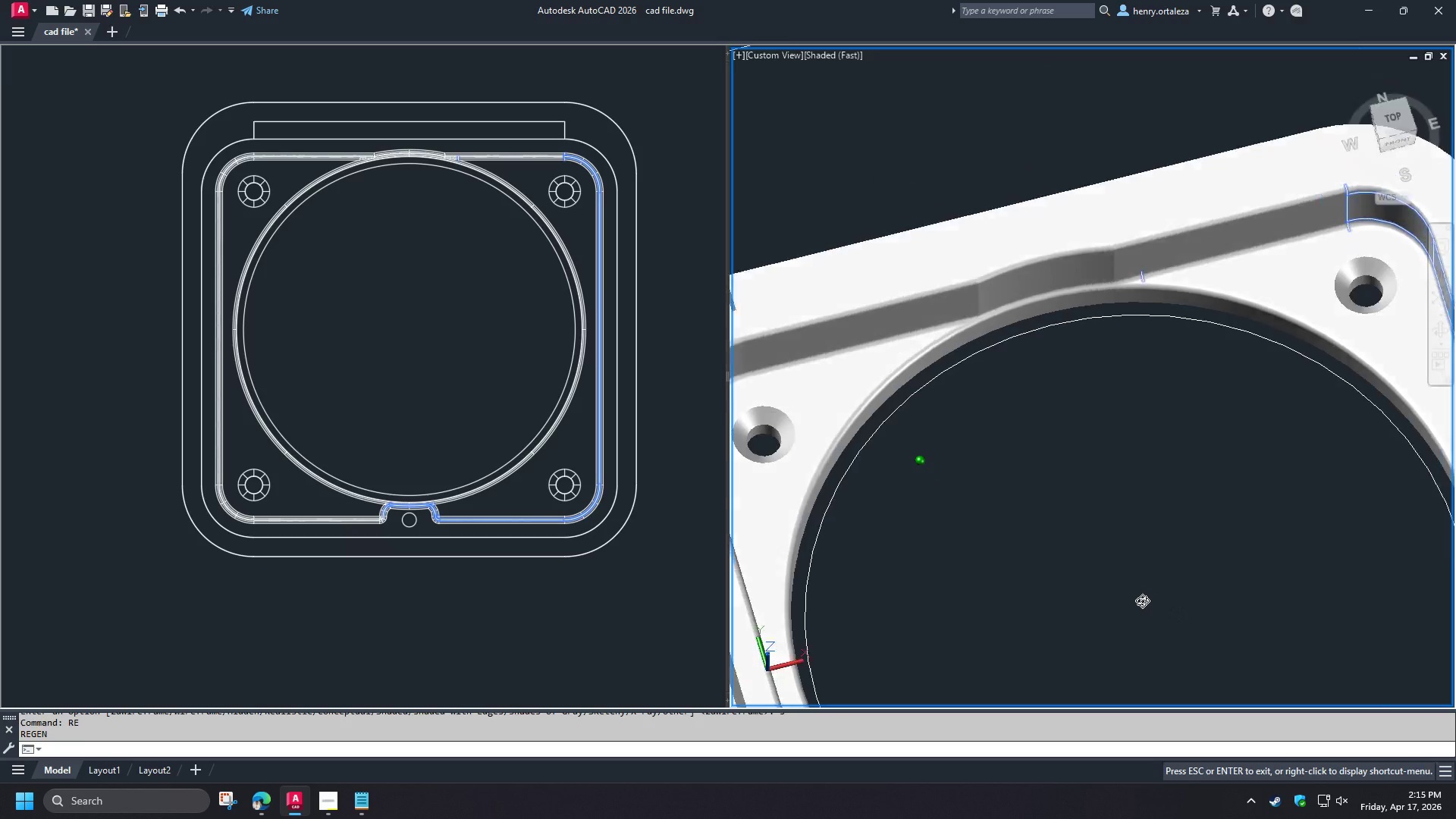 
hold_key(key=ShiftLeft, duration=1.51)
 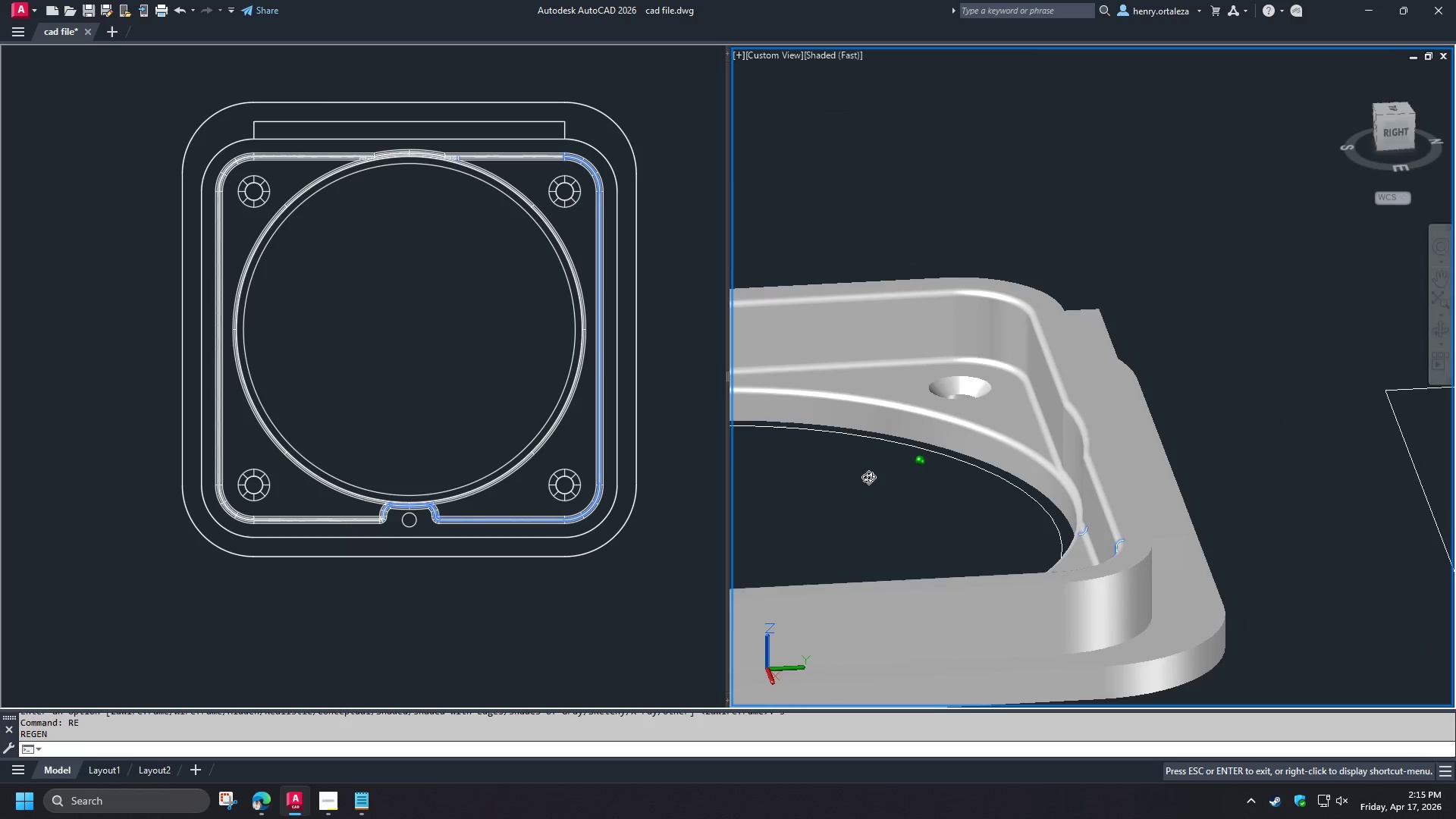 
hold_key(key=ShiftLeft, duration=1.52)
 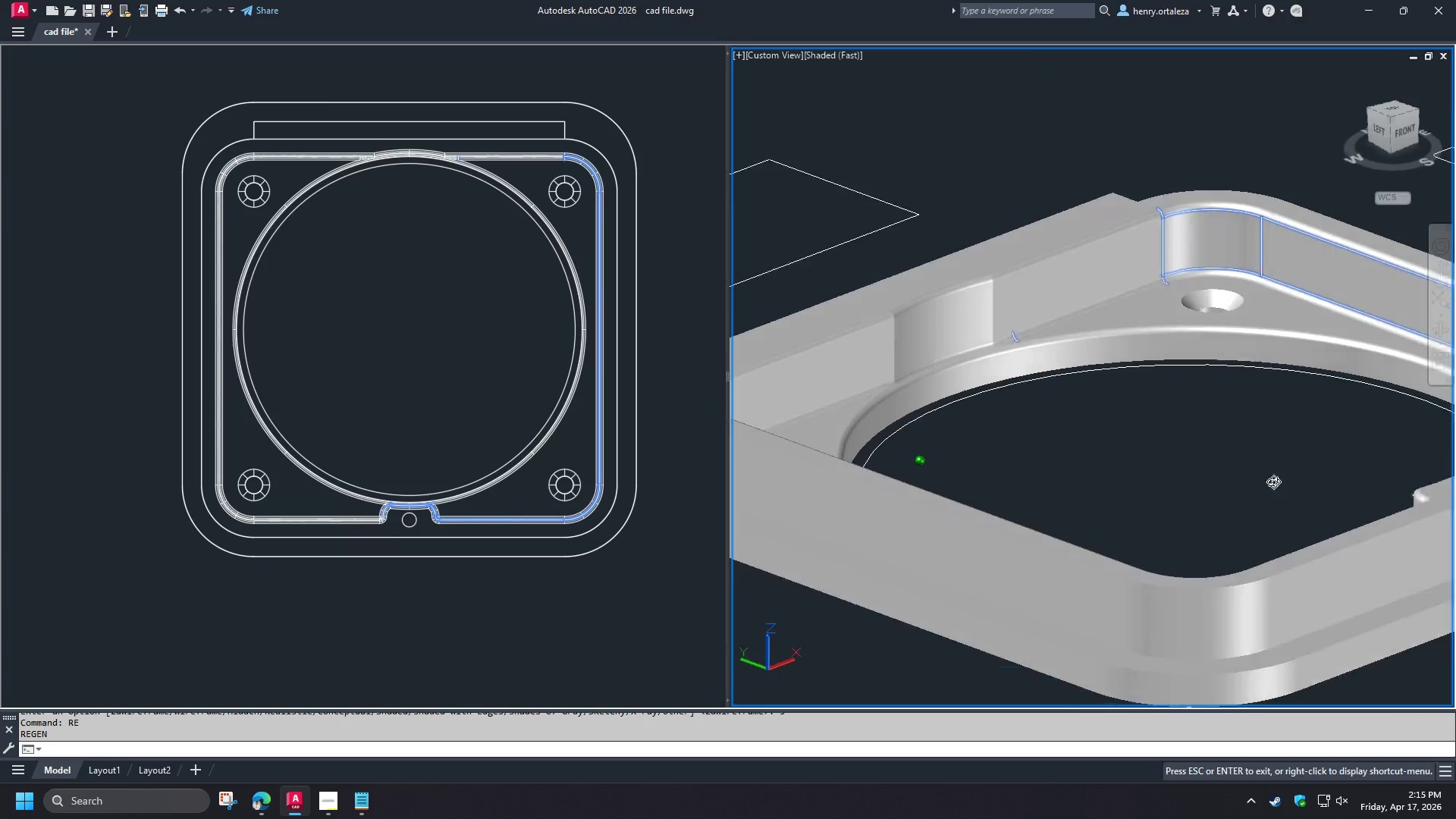 
hold_key(key=ShiftLeft, duration=1.0)
 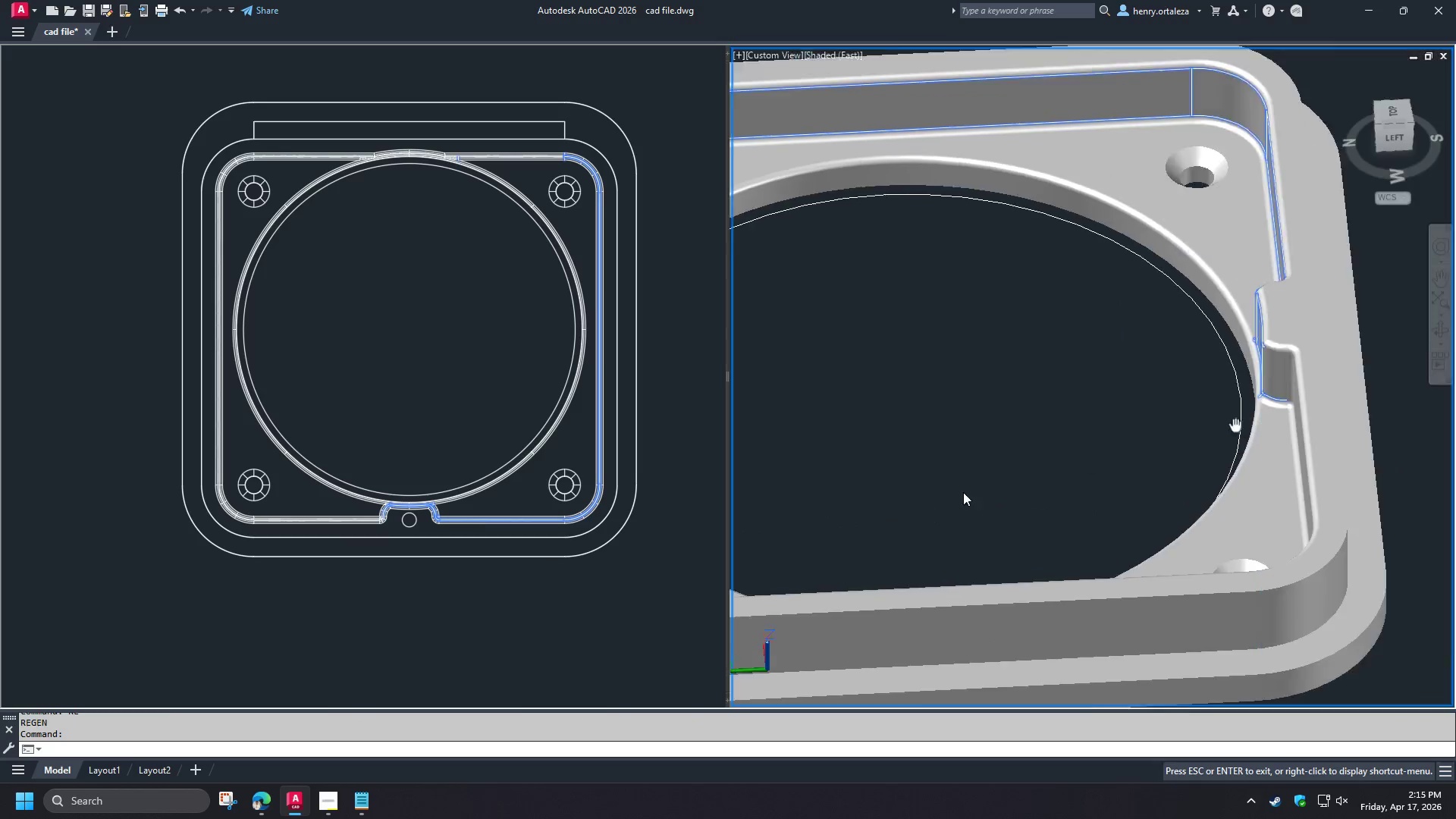 
hold_key(key=ShiftLeft, duration=4.16)
scroll: coordinate [1150, 417], scroll_direction: up, amount: 3.0
 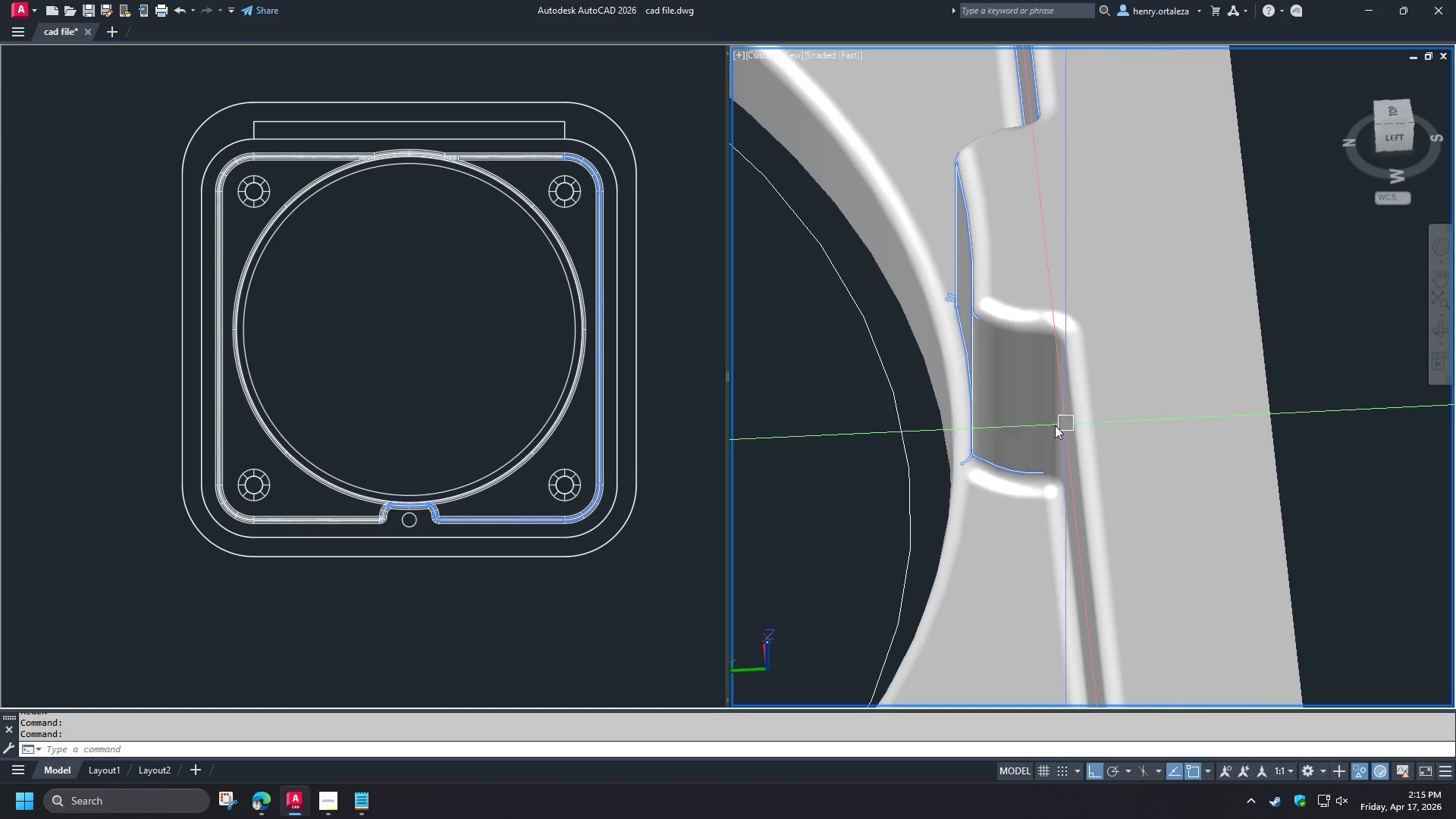 
type(re )
 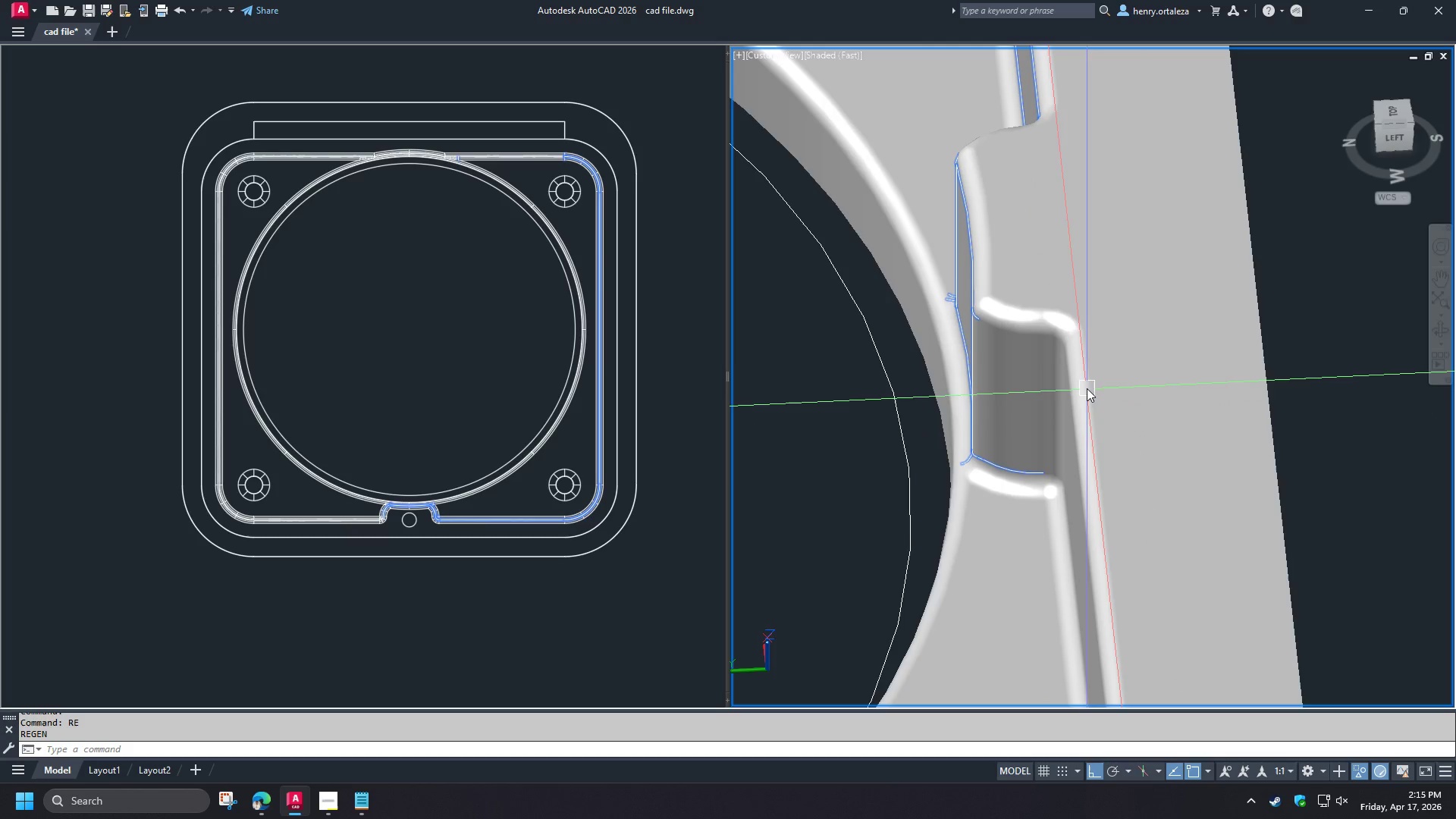 
left_click([1086, 388])
 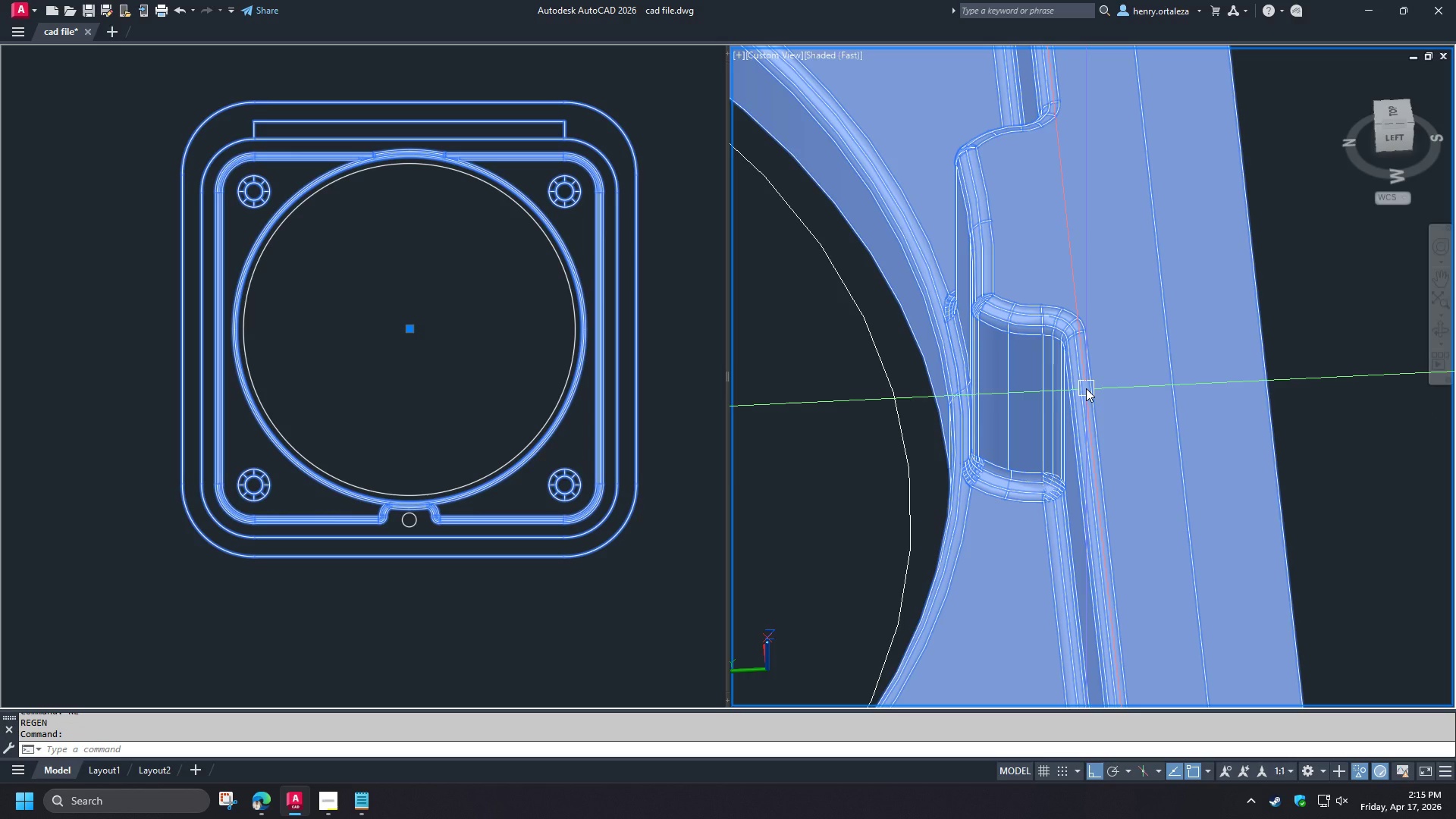 
key(Escape)
 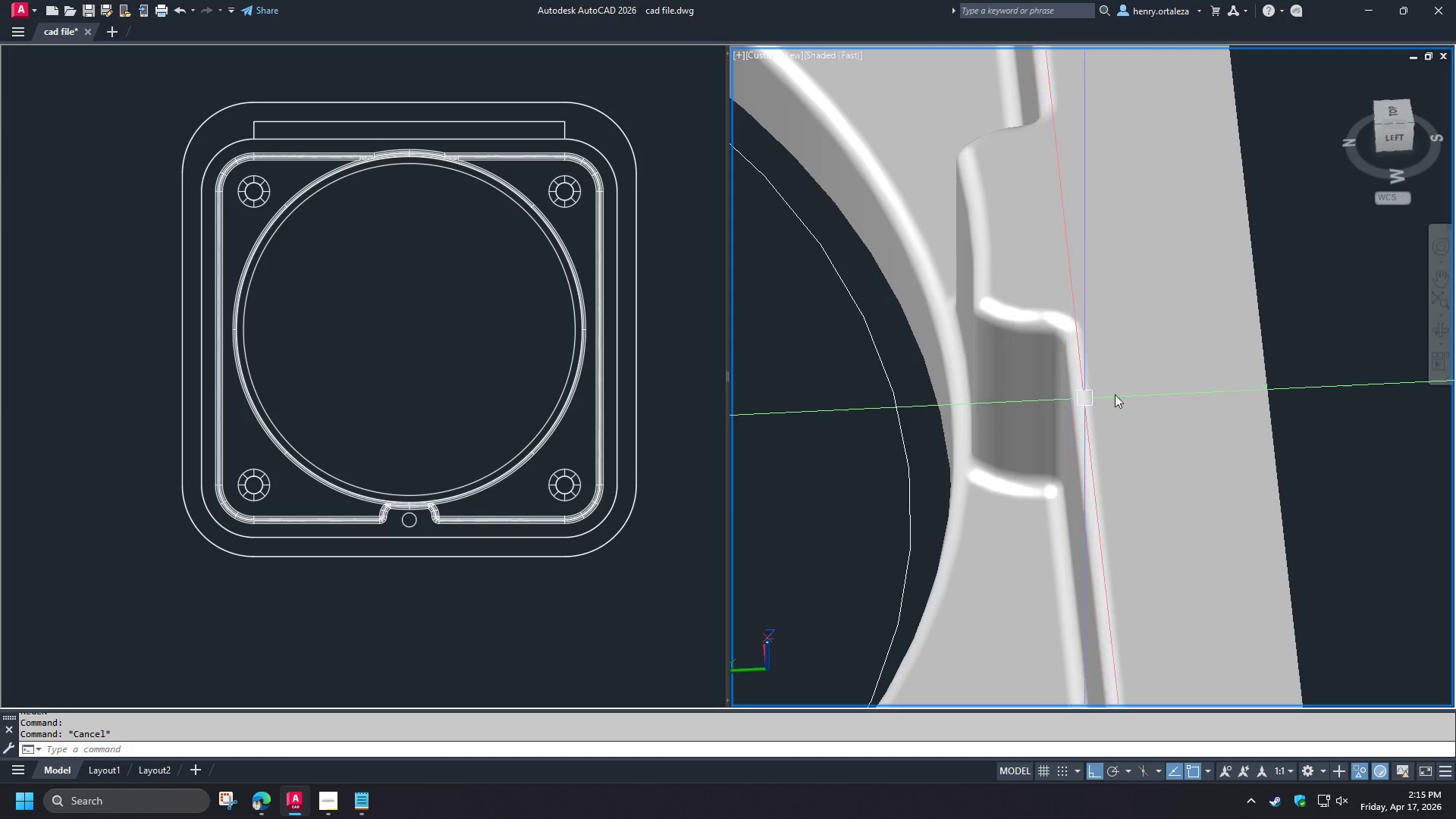 
hold_key(key=ShiftLeft, duration=1.5)
 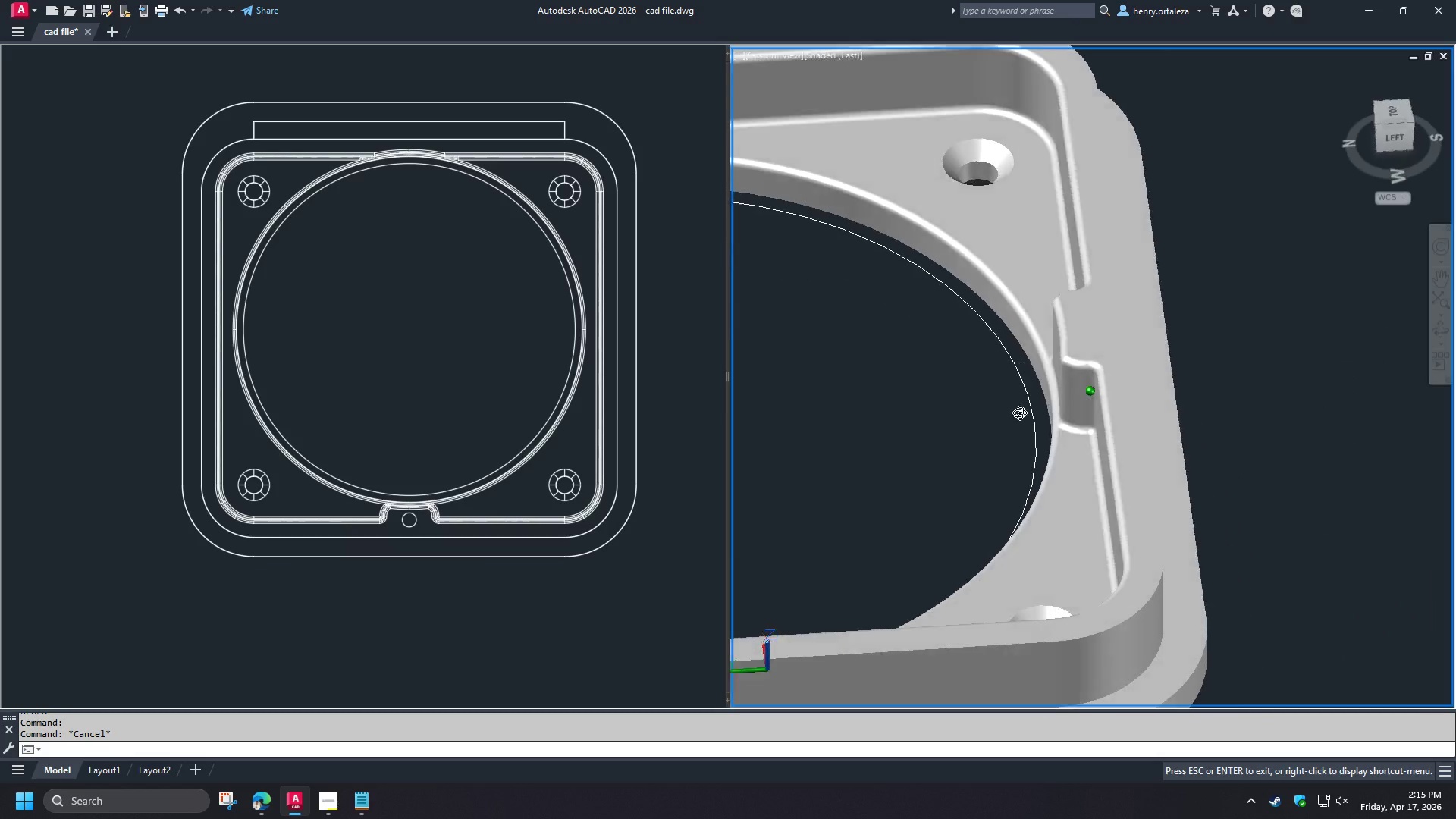 
scroll: coordinate [1115, 394], scroll_direction: down, amount: 2.0
 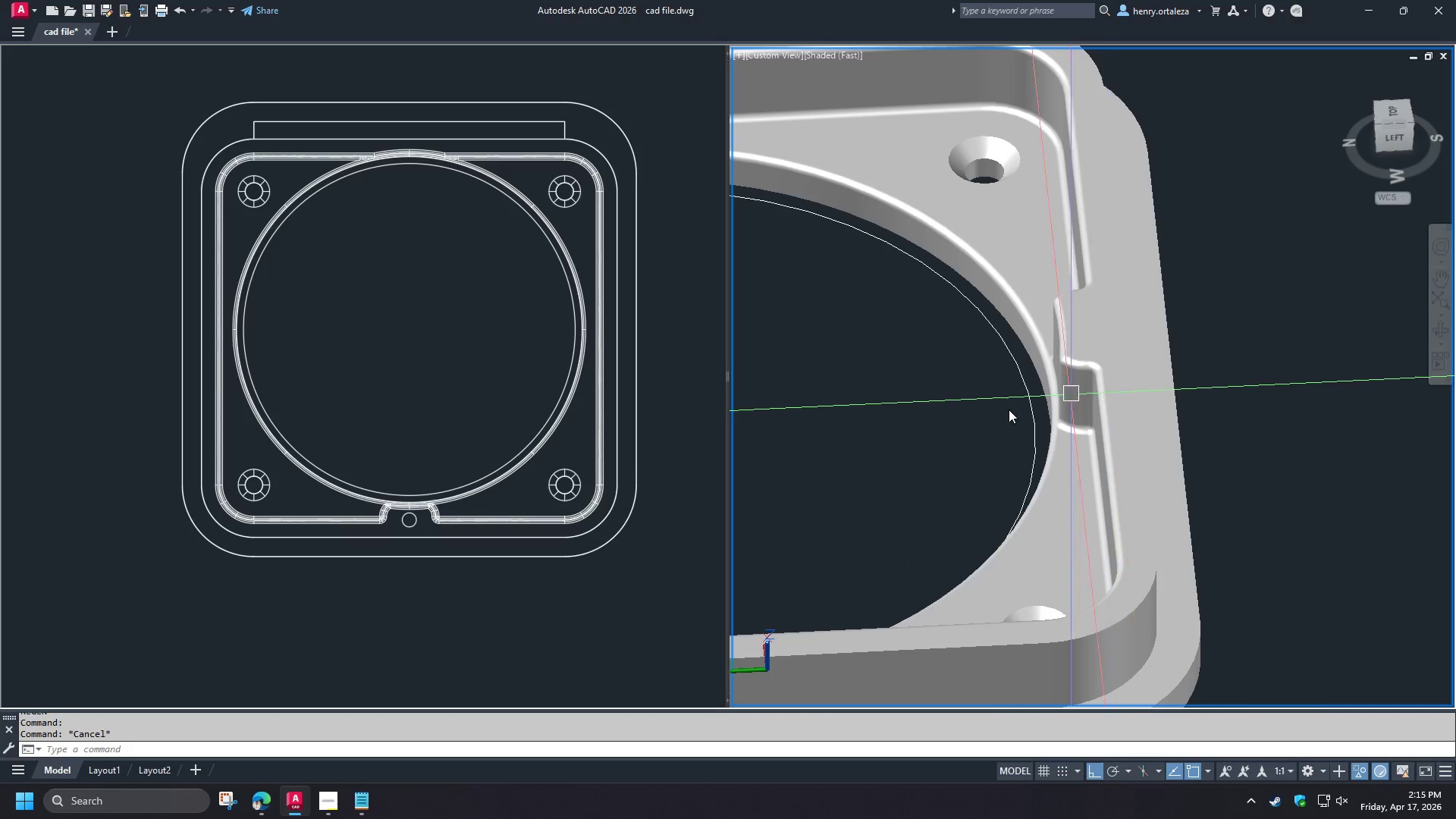 
hold_key(key=ShiftLeft, duration=1.52)
 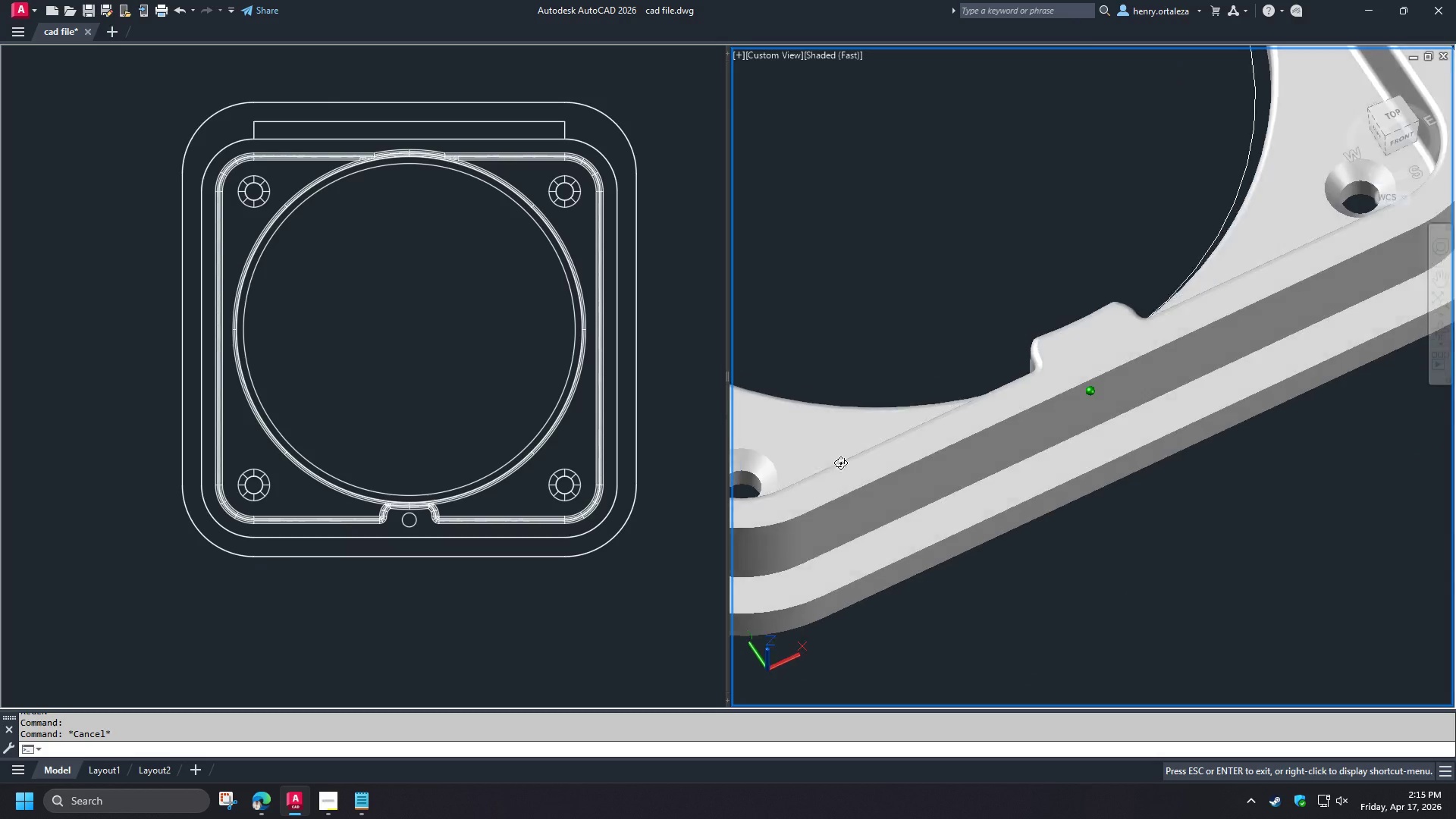 
hold_key(key=ShiftLeft, duration=0.77)
 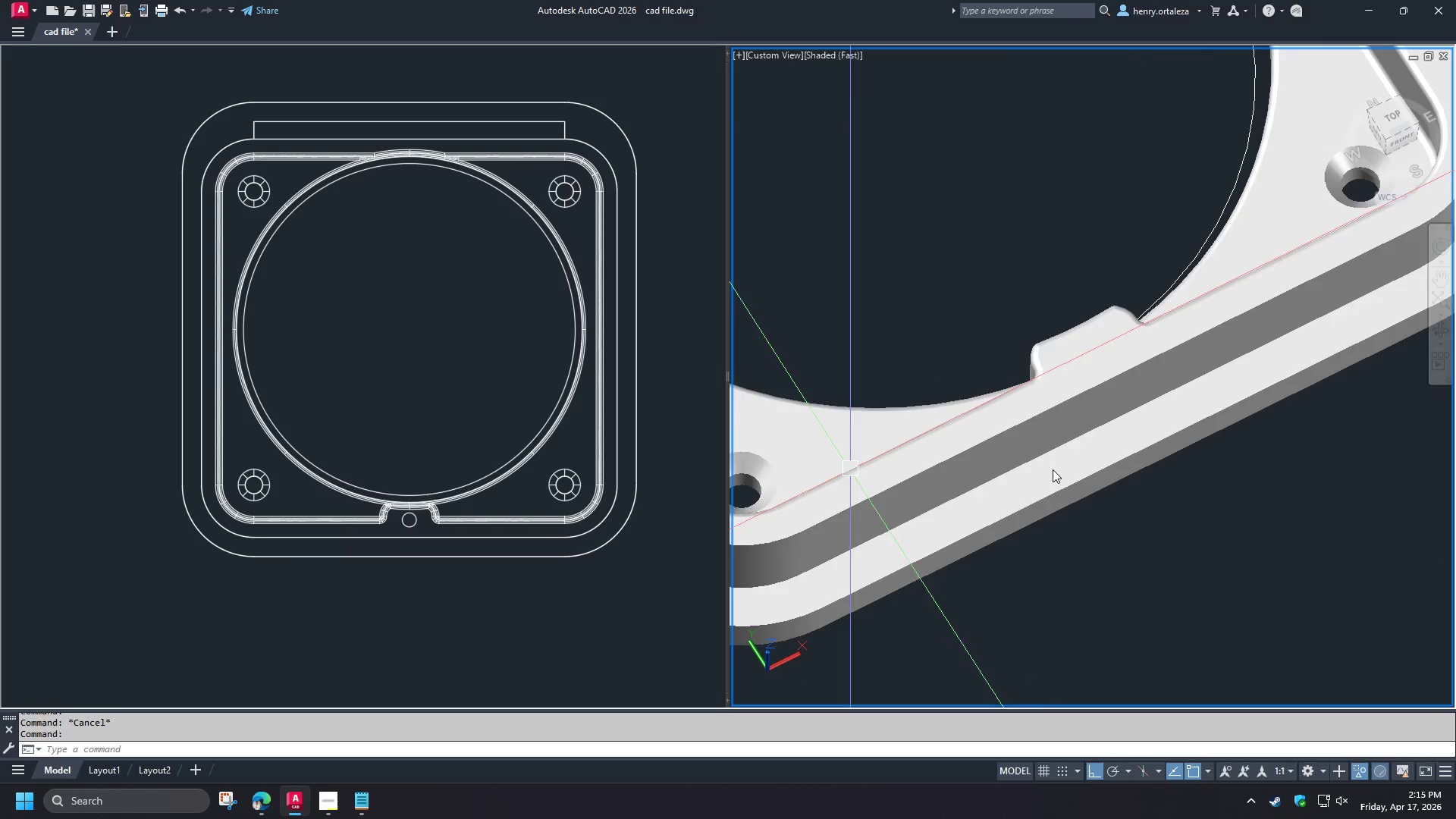 
scroll: coordinate [1089, 463], scroll_direction: down, amount: 2.0
 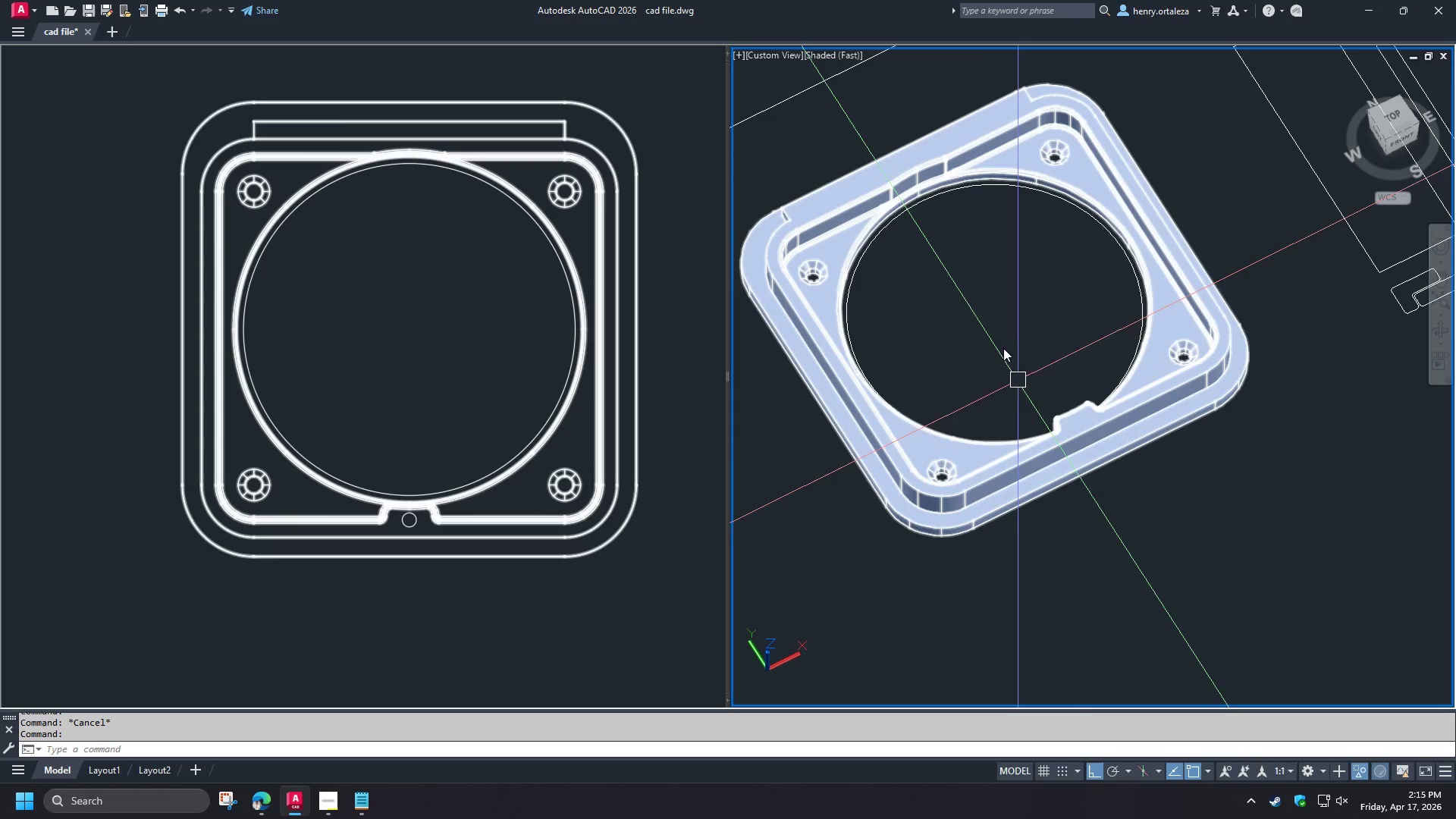 
scroll: coordinate [968, 304], scroll_direction: up, amount: 2.0
 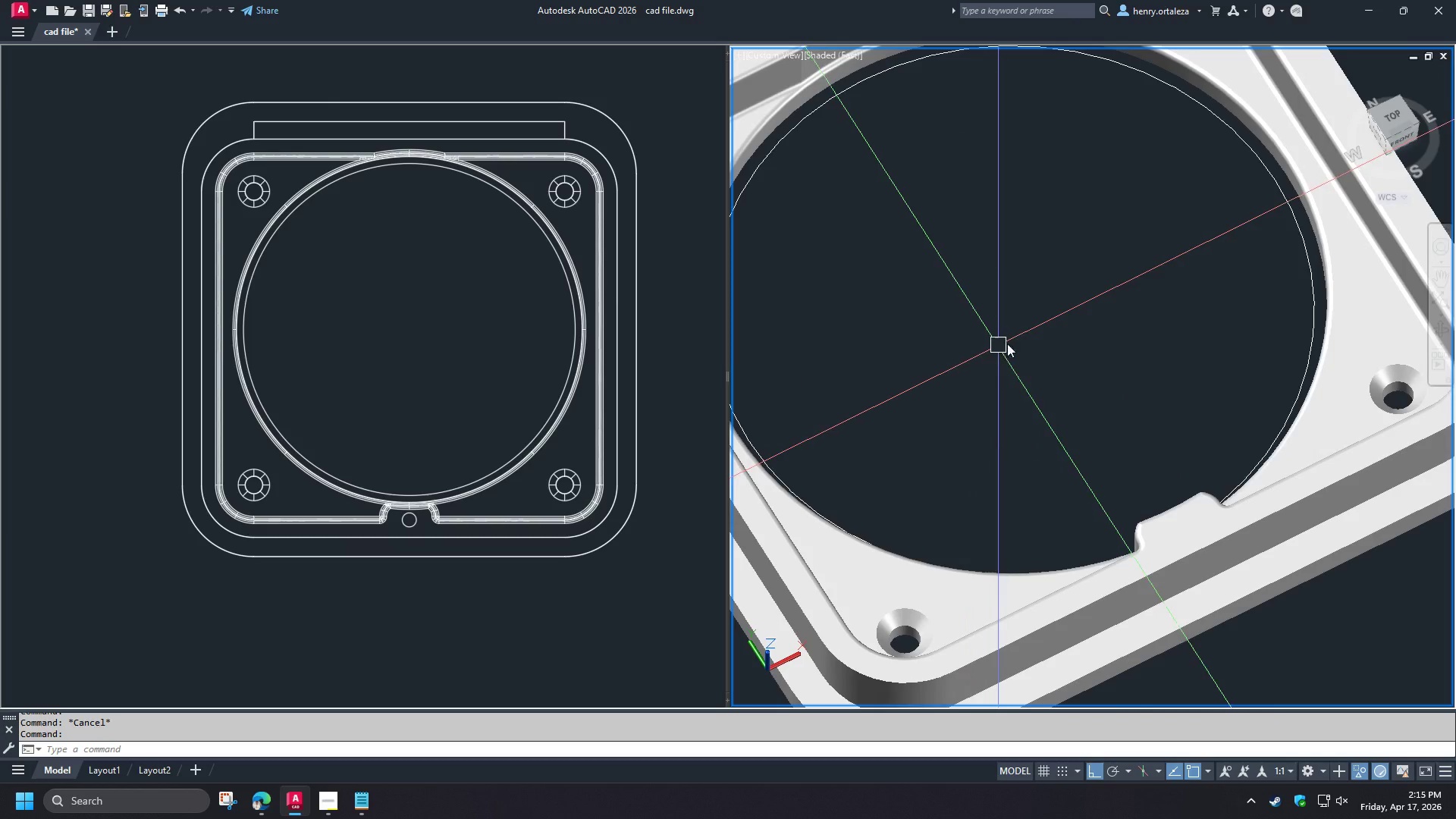 
key(R)
 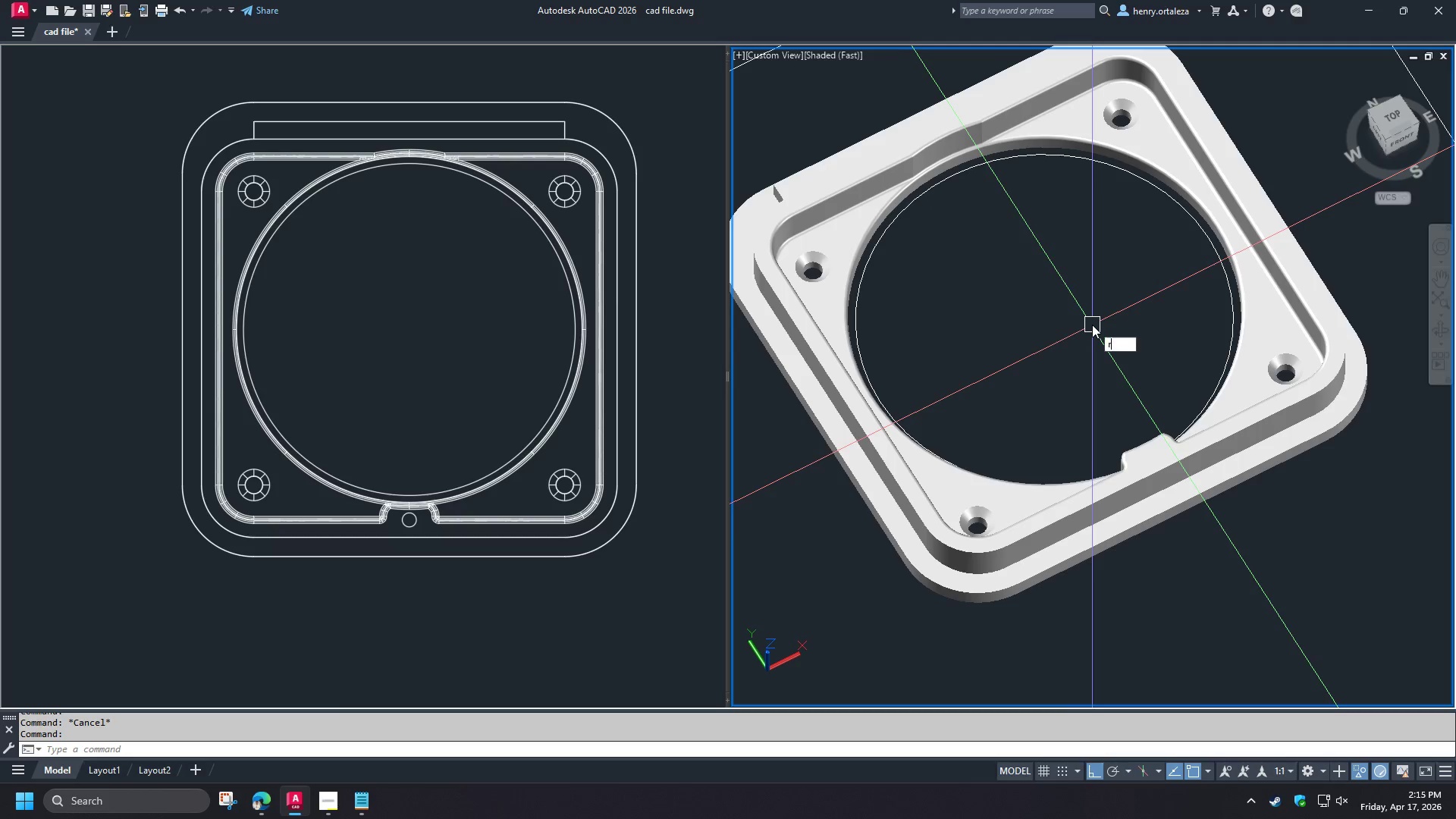 
scroll: coordinate [1099, 335], scroll_direction: down, amount: 1.0
 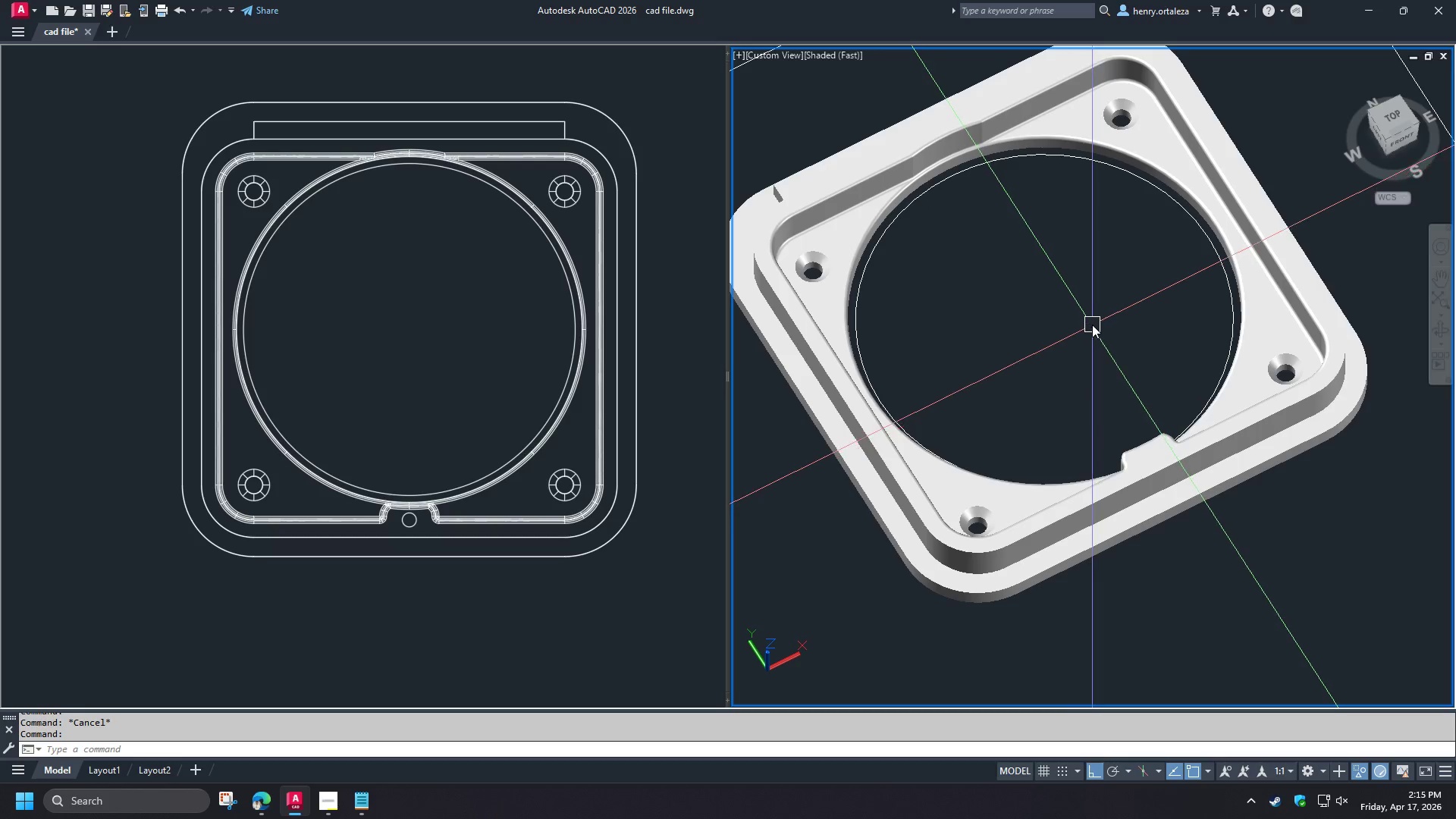 
key(E)
 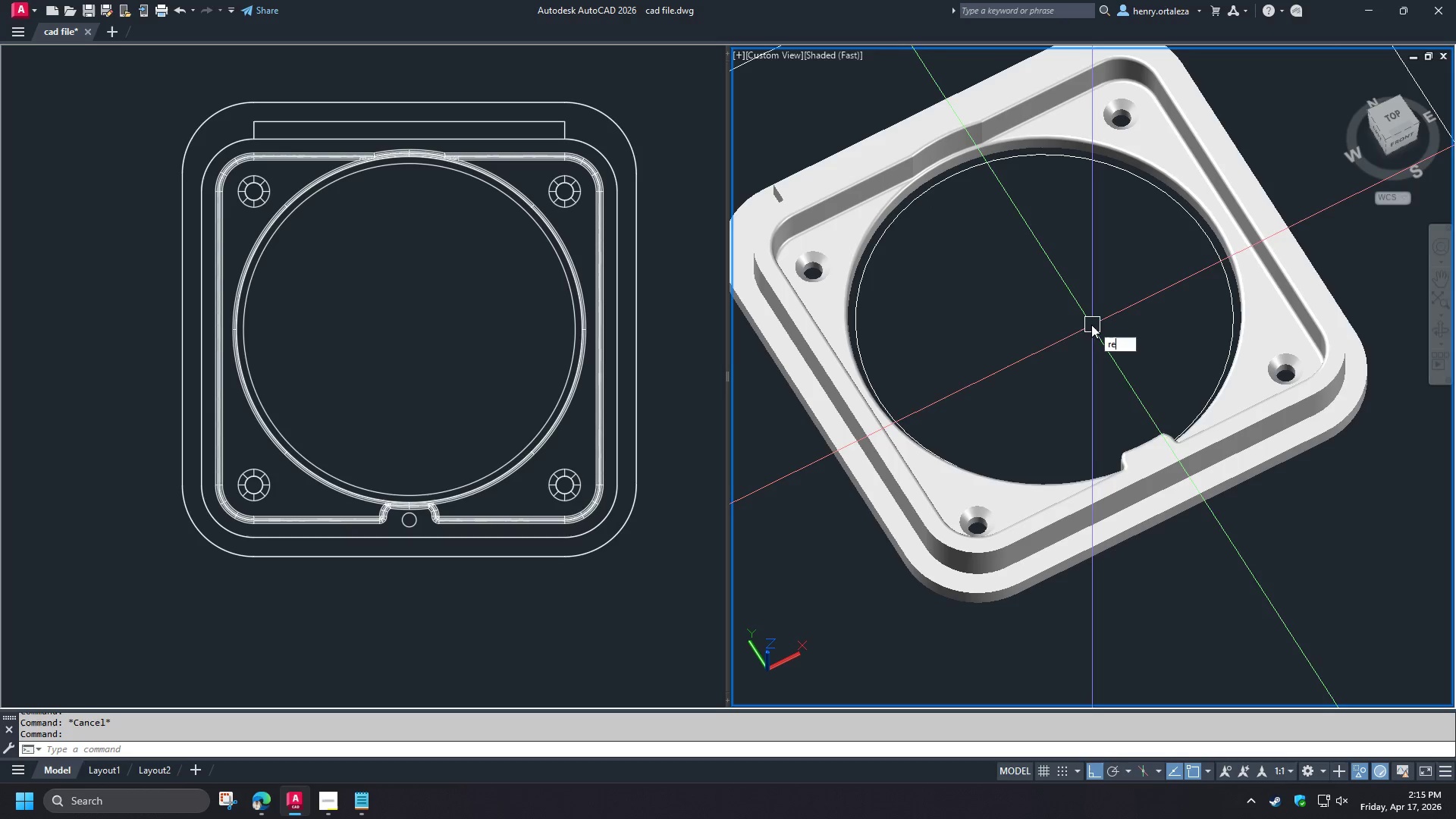 
key(Space)
 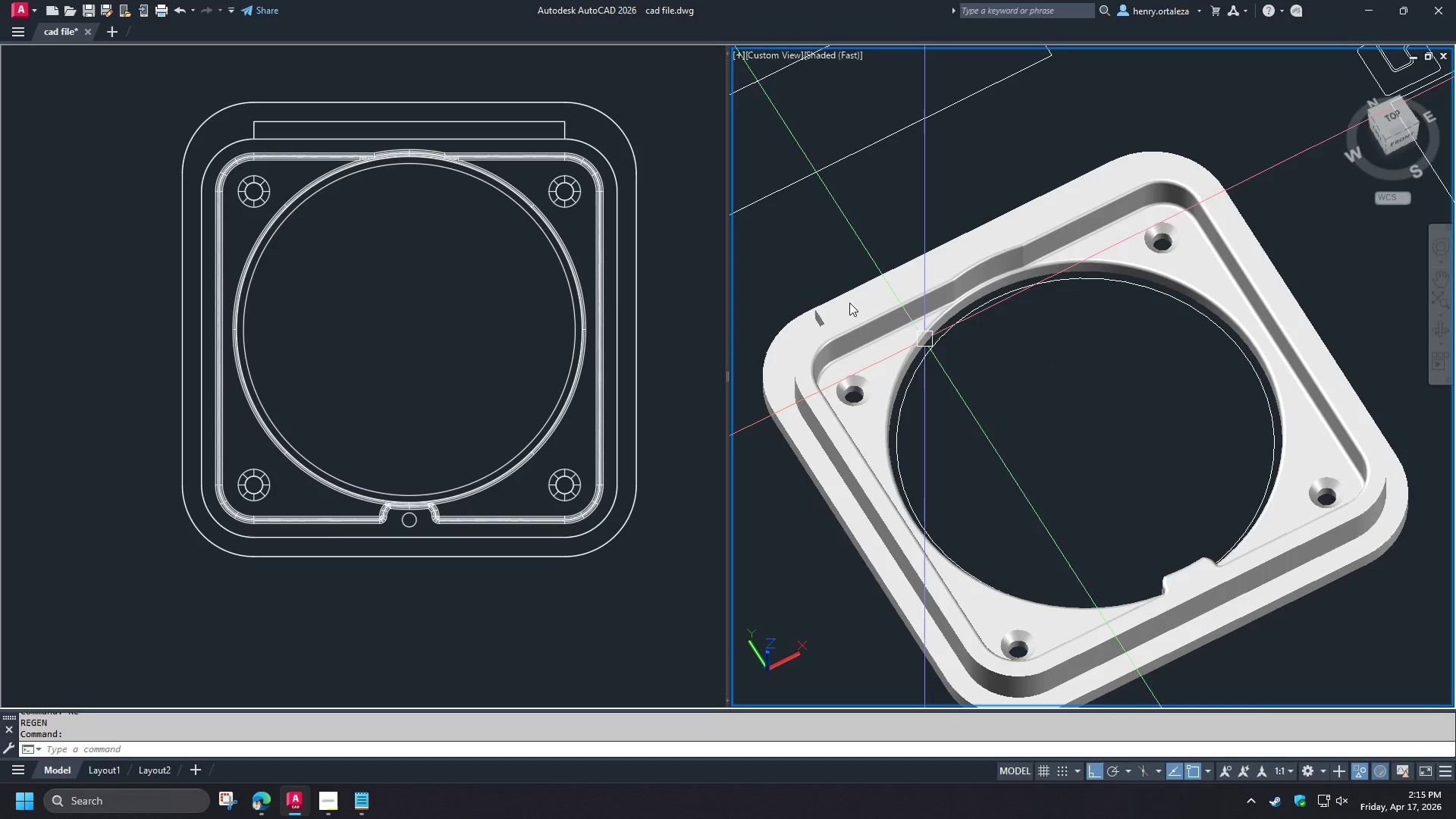 
hold_key(key=ShiftLeft, duration=1.5)
 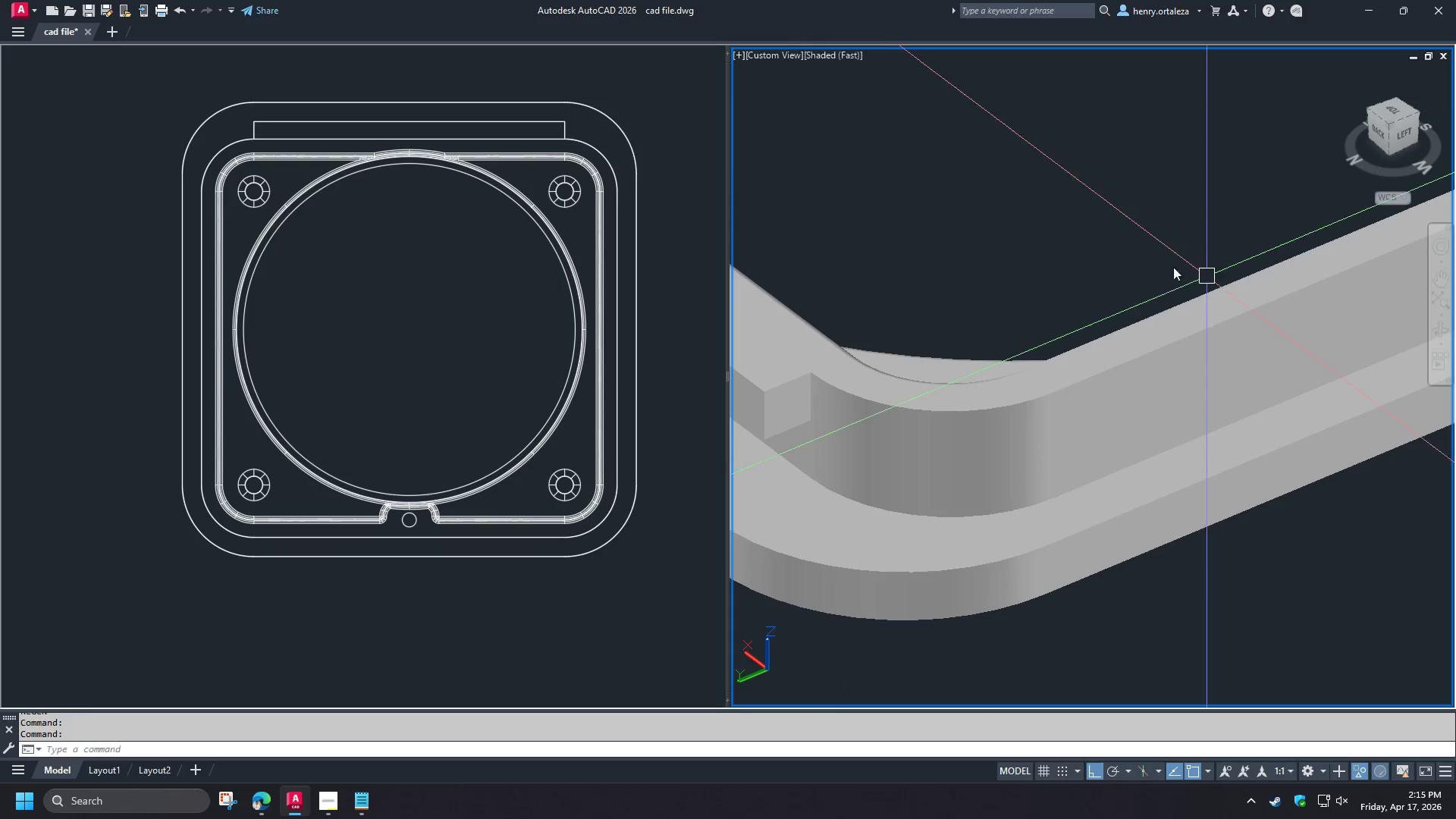 
scroll: coordinate [792, 311], scroll_direction: up, amount: 3.0
 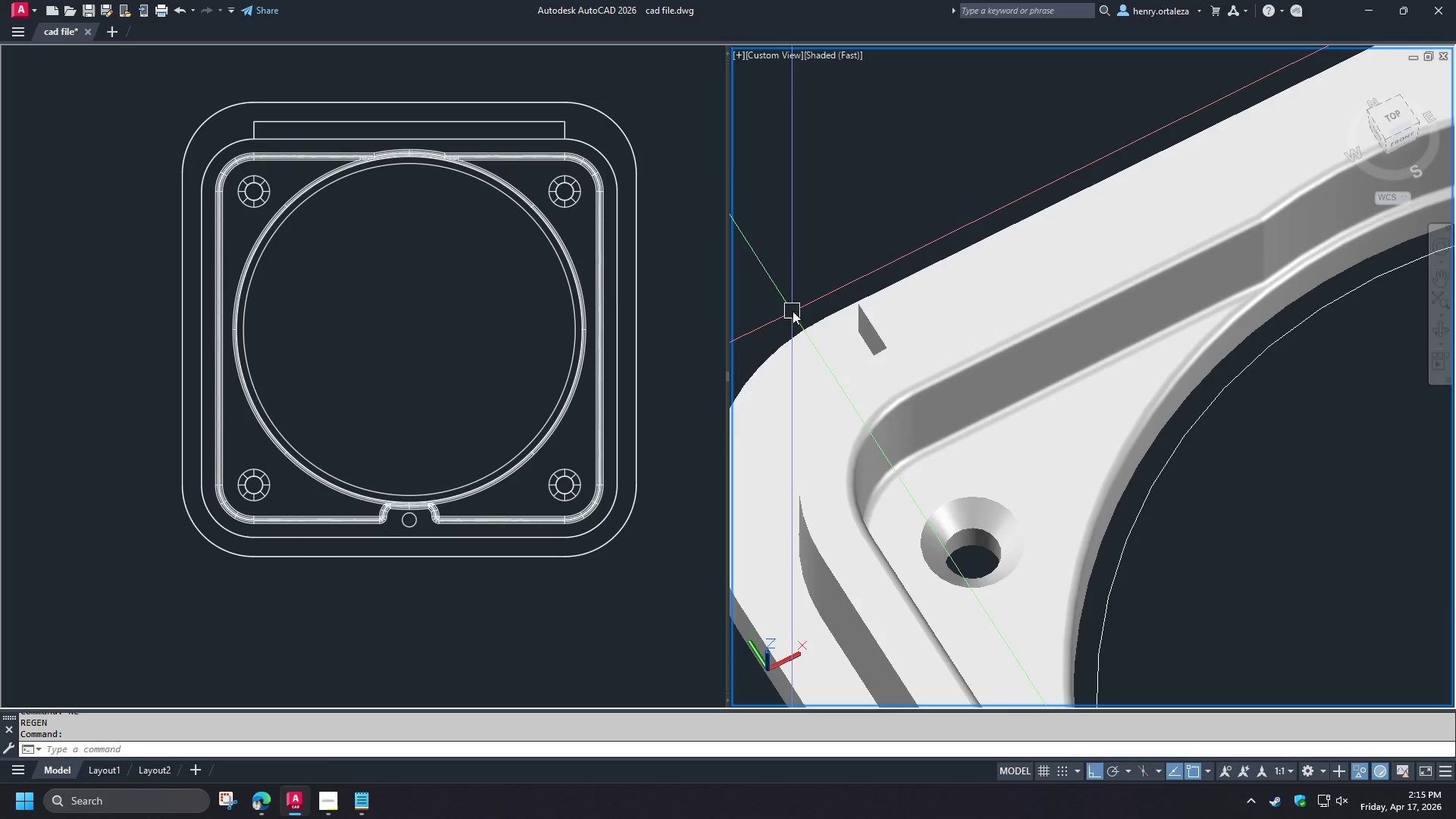 
hold_key(key=ShiftLeft, duration=0.5)
 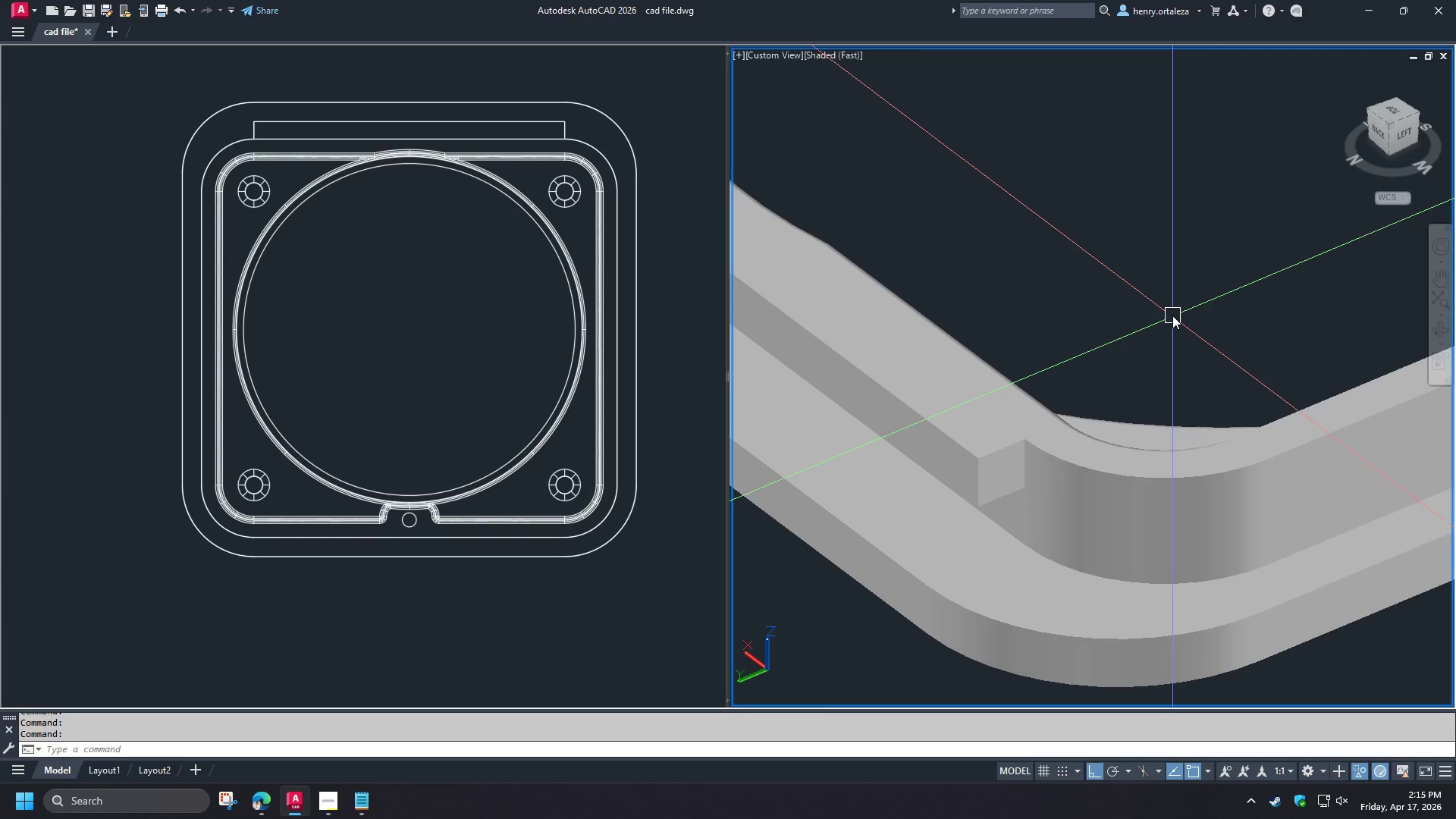 
type(fil)
key(Escape)
type(c)
key(Escape)
type(vs 2 )
 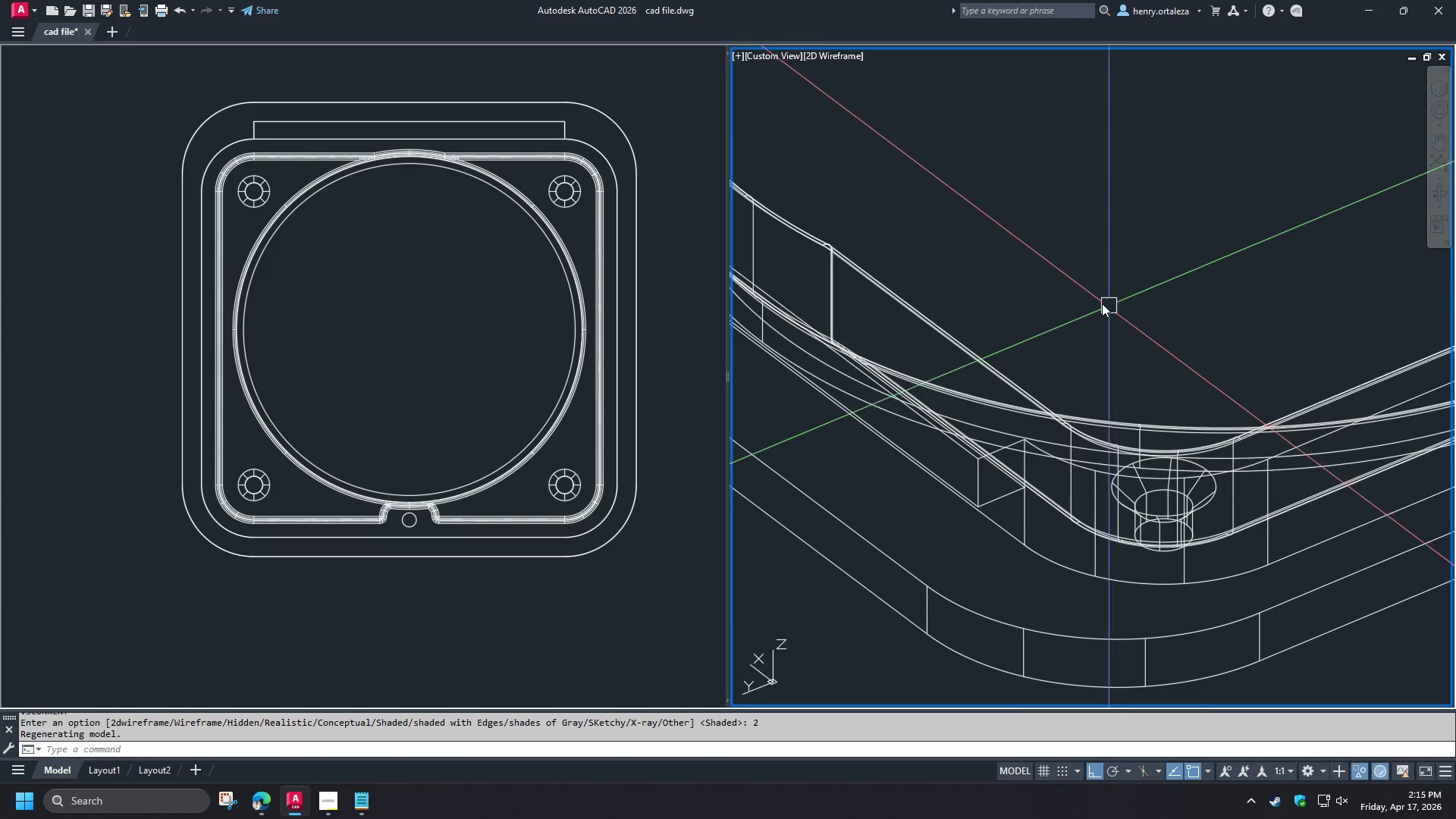 
scroll: coordinate [1100, 302], scroll_direction: down, amount: 1.0
 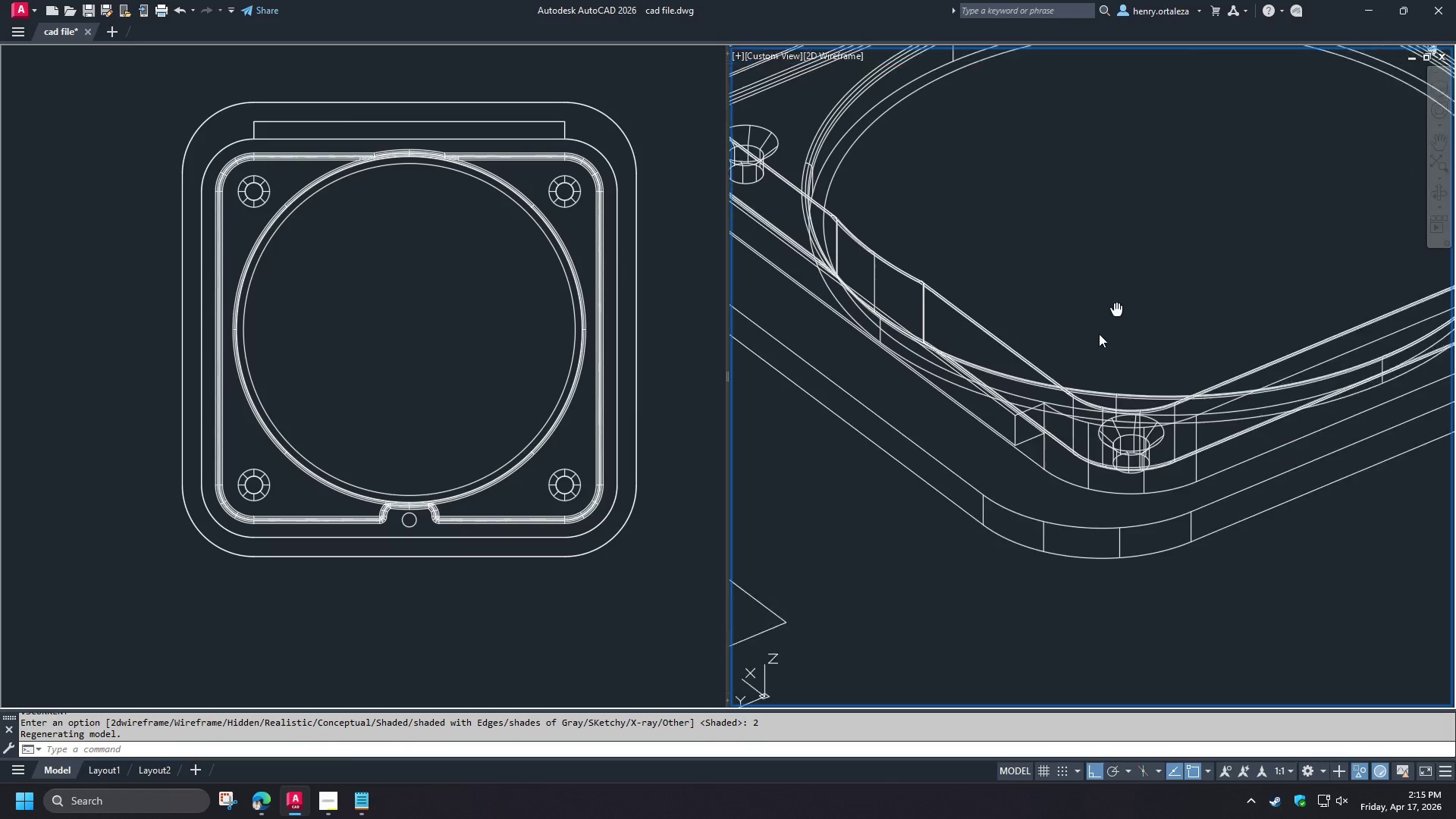 
type(vs x re )
 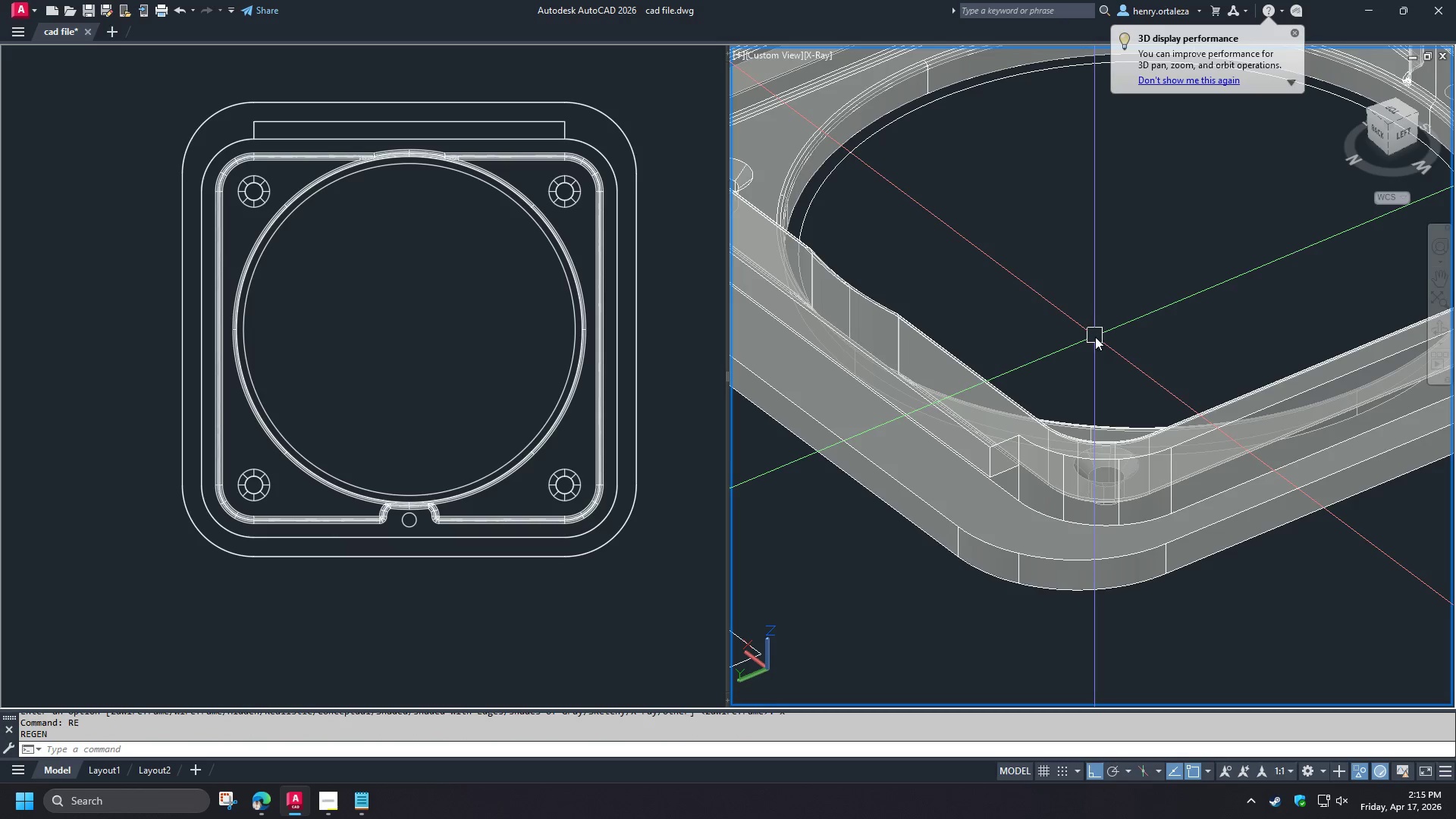 
hold_key(key=ShiftLeft, duration=1.52)
 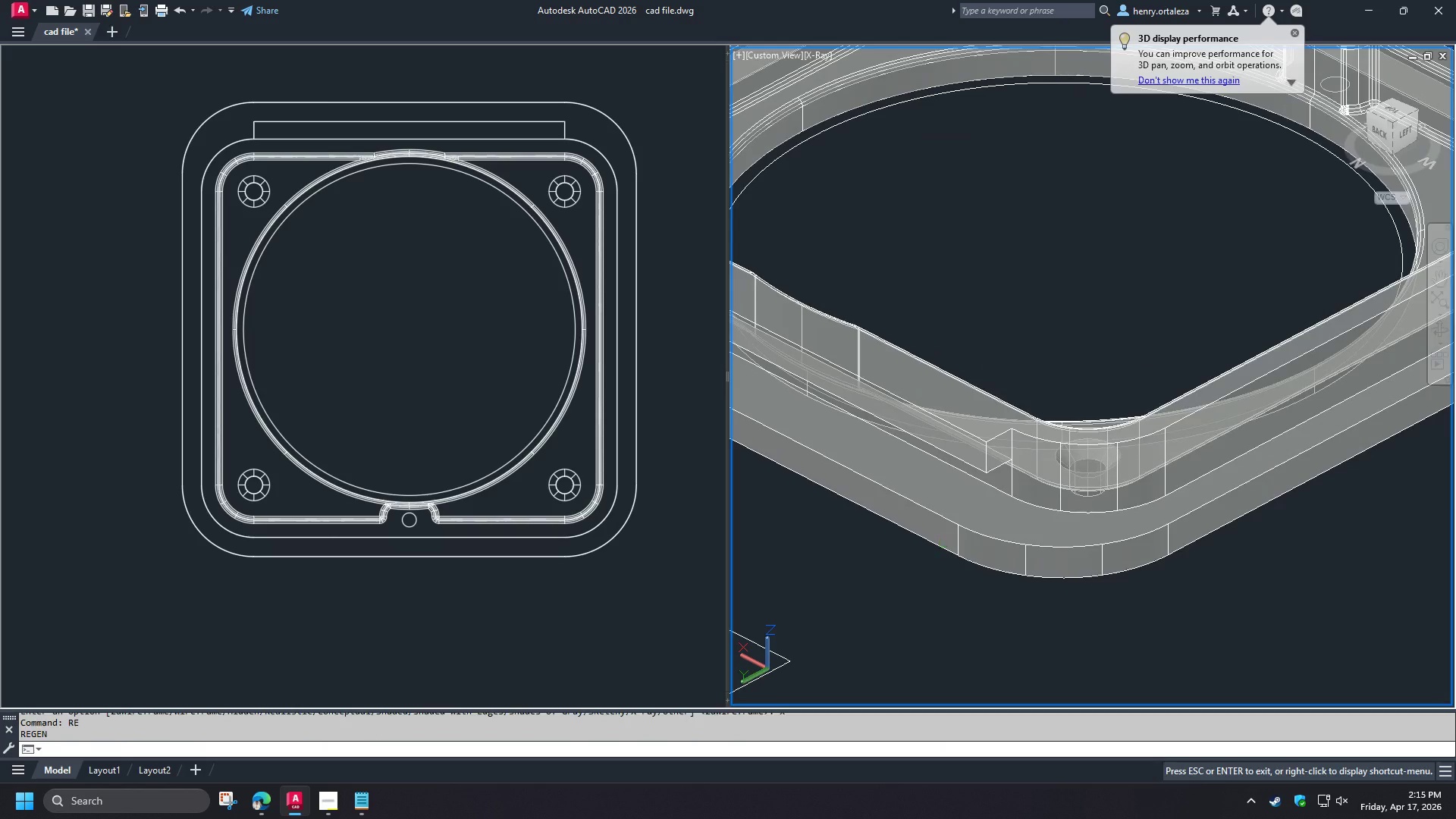 
type(fil)
 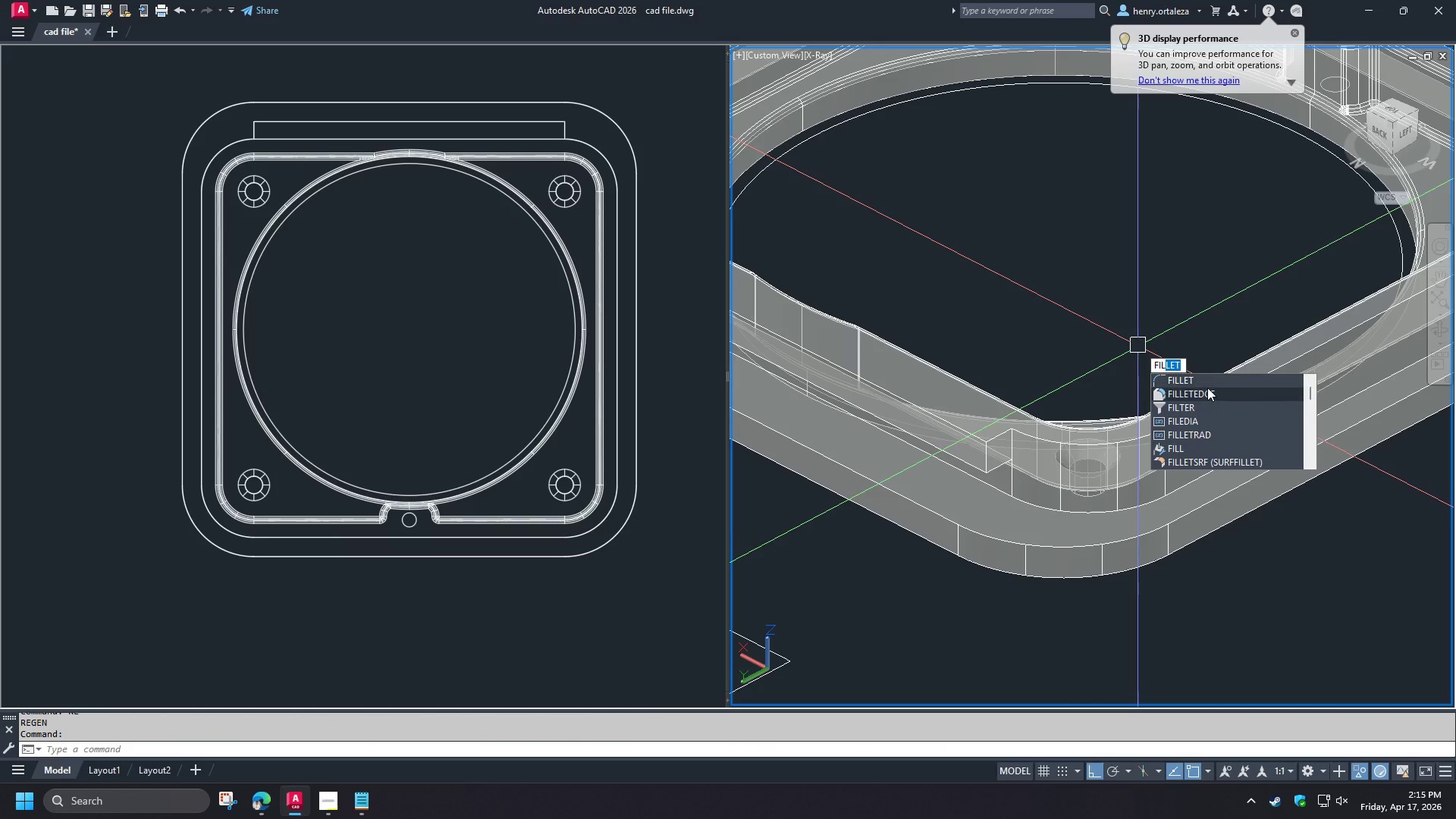 
left_click([1201, 396])
 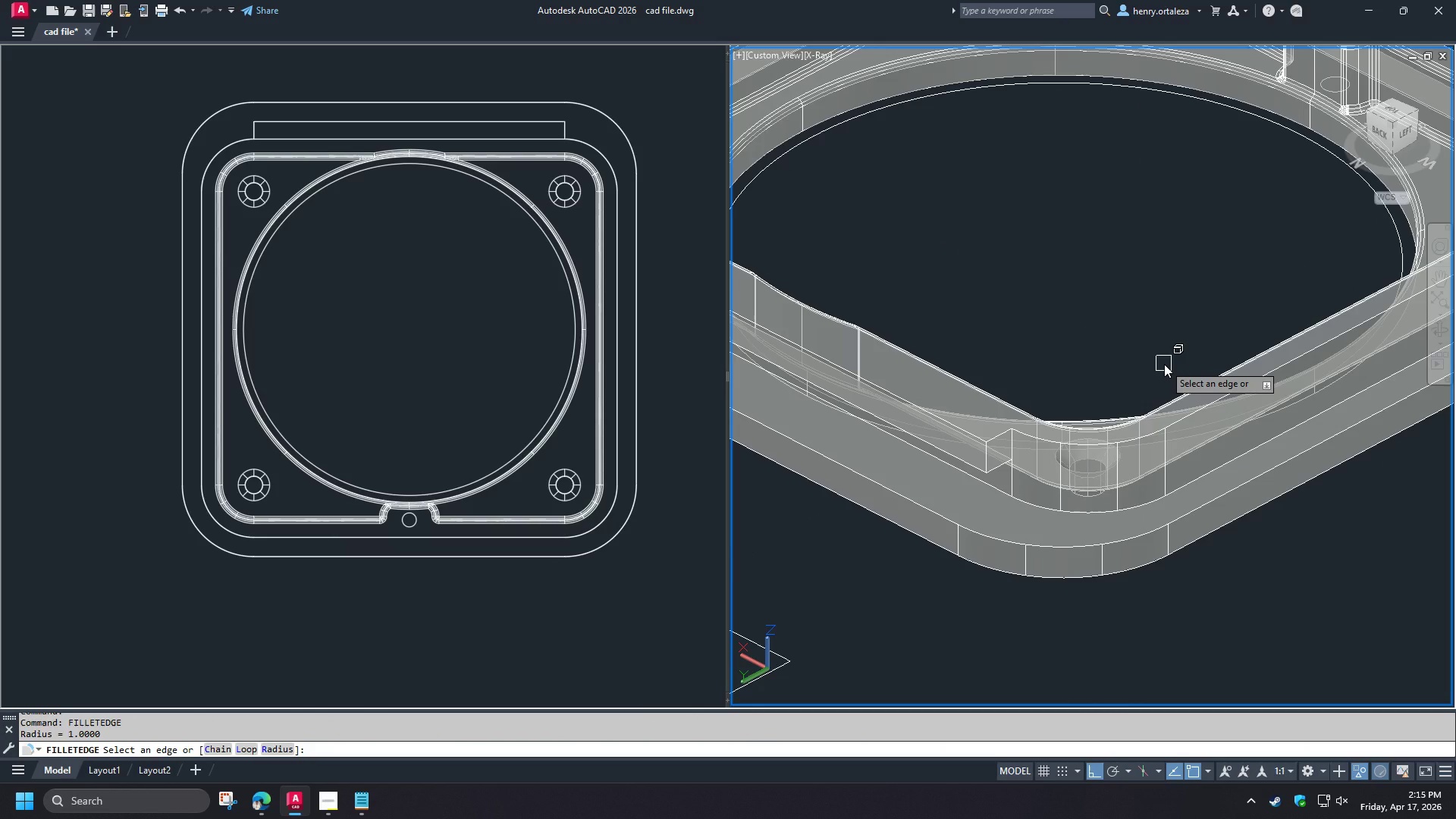 
key(C)
 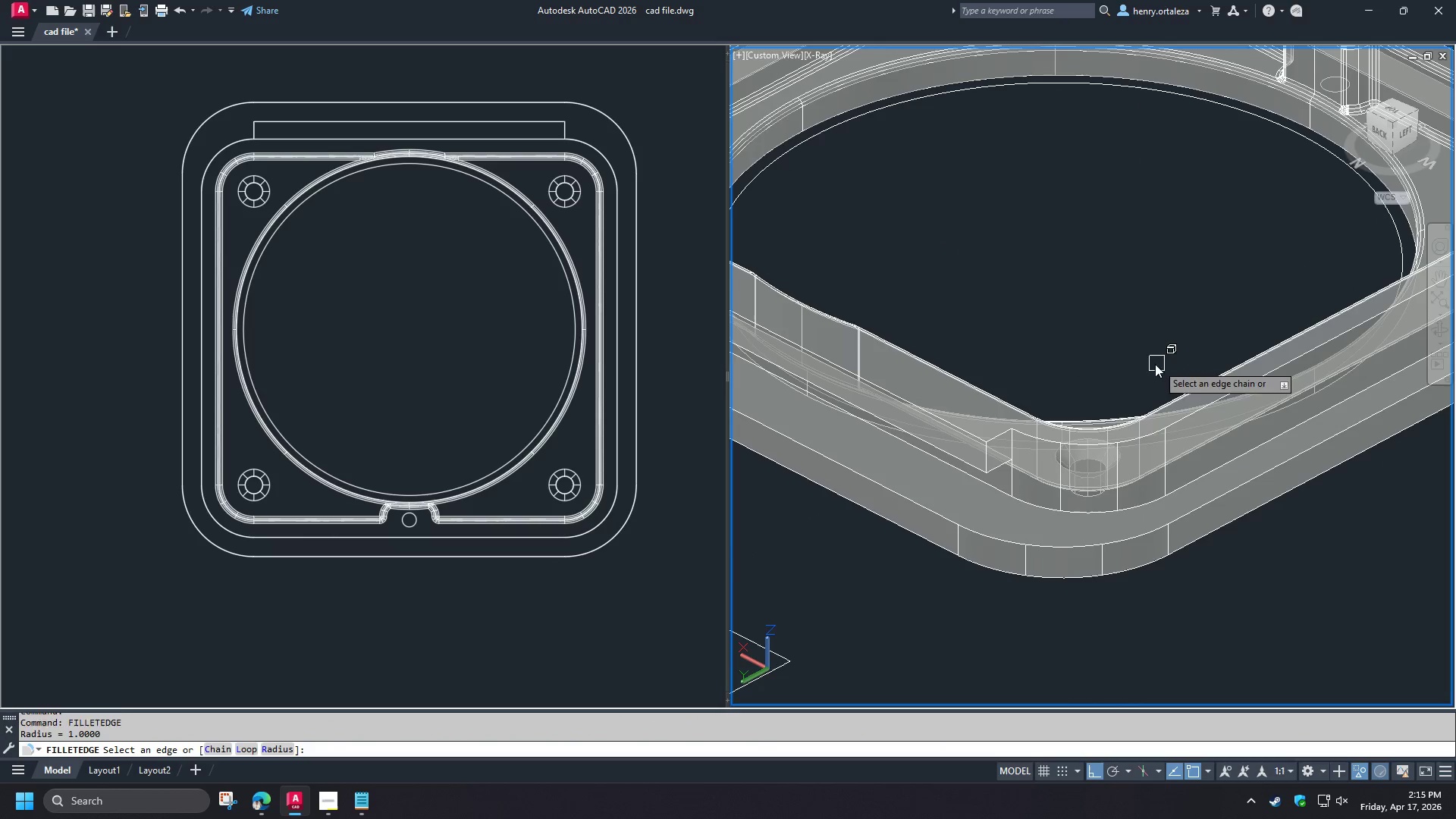 
key(Space)
 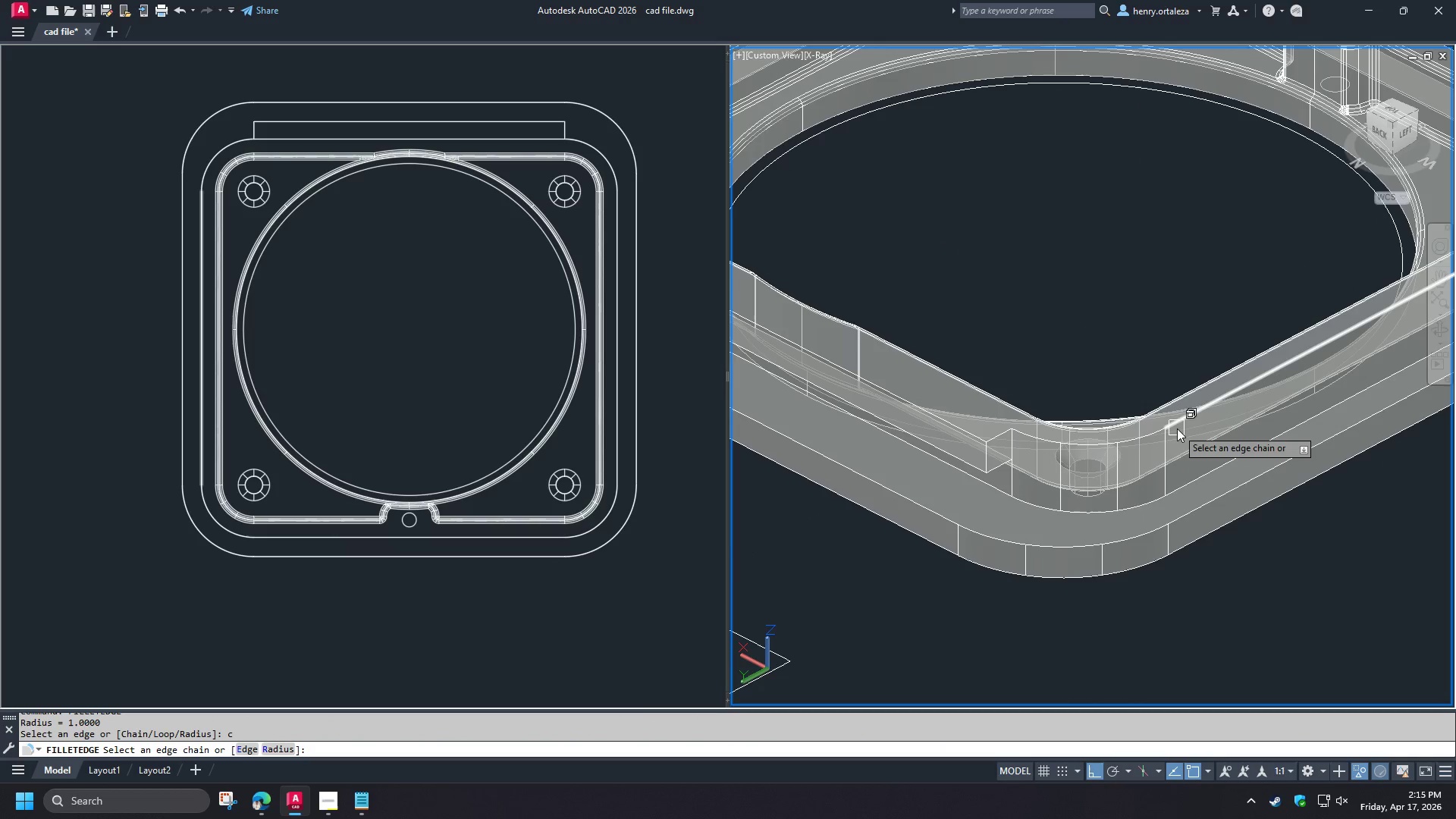 
left_click([1178, 427])
 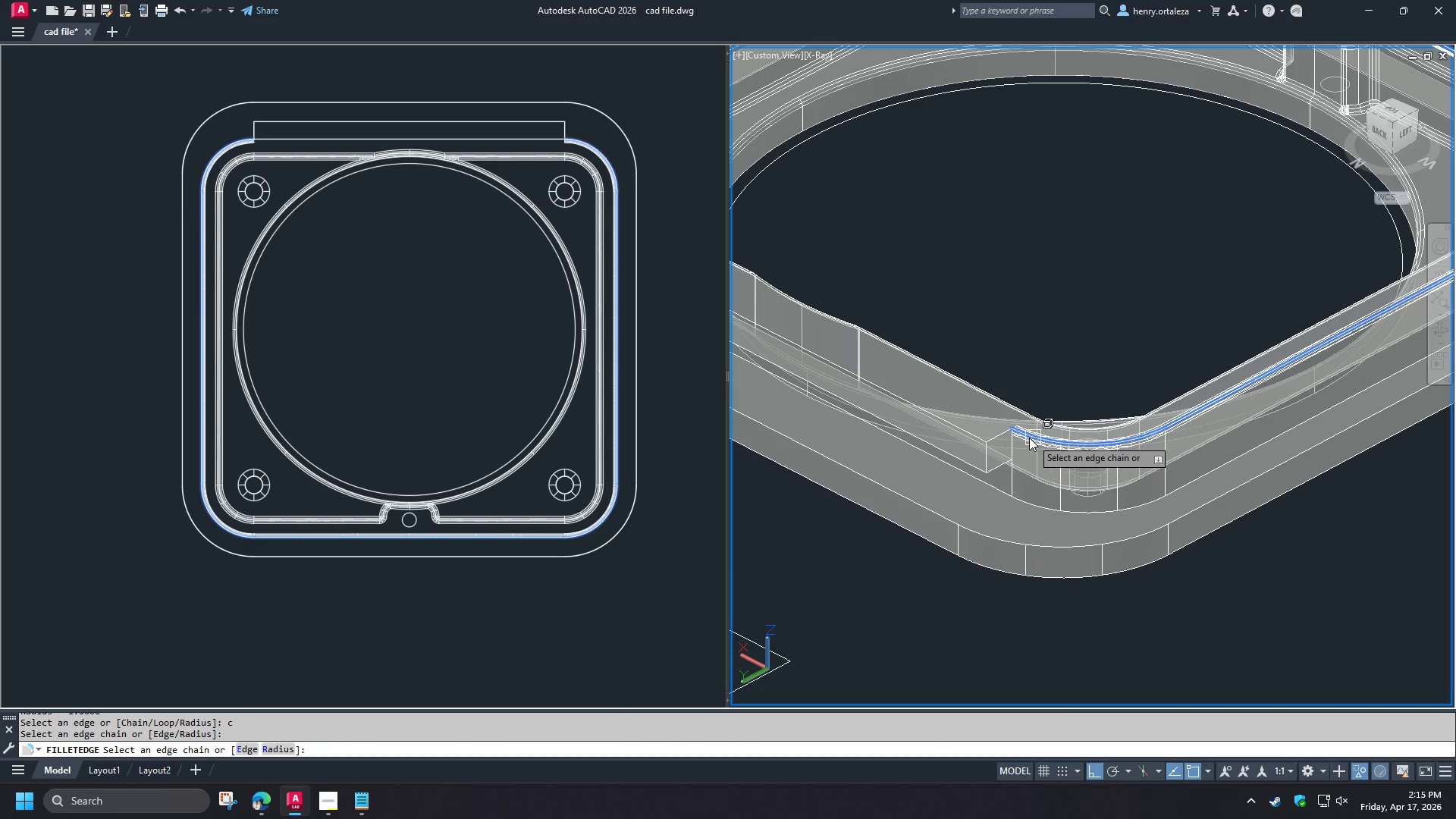 
scroll: coordinate [1000, 433], scroll_direction: up, amount: 1.0
 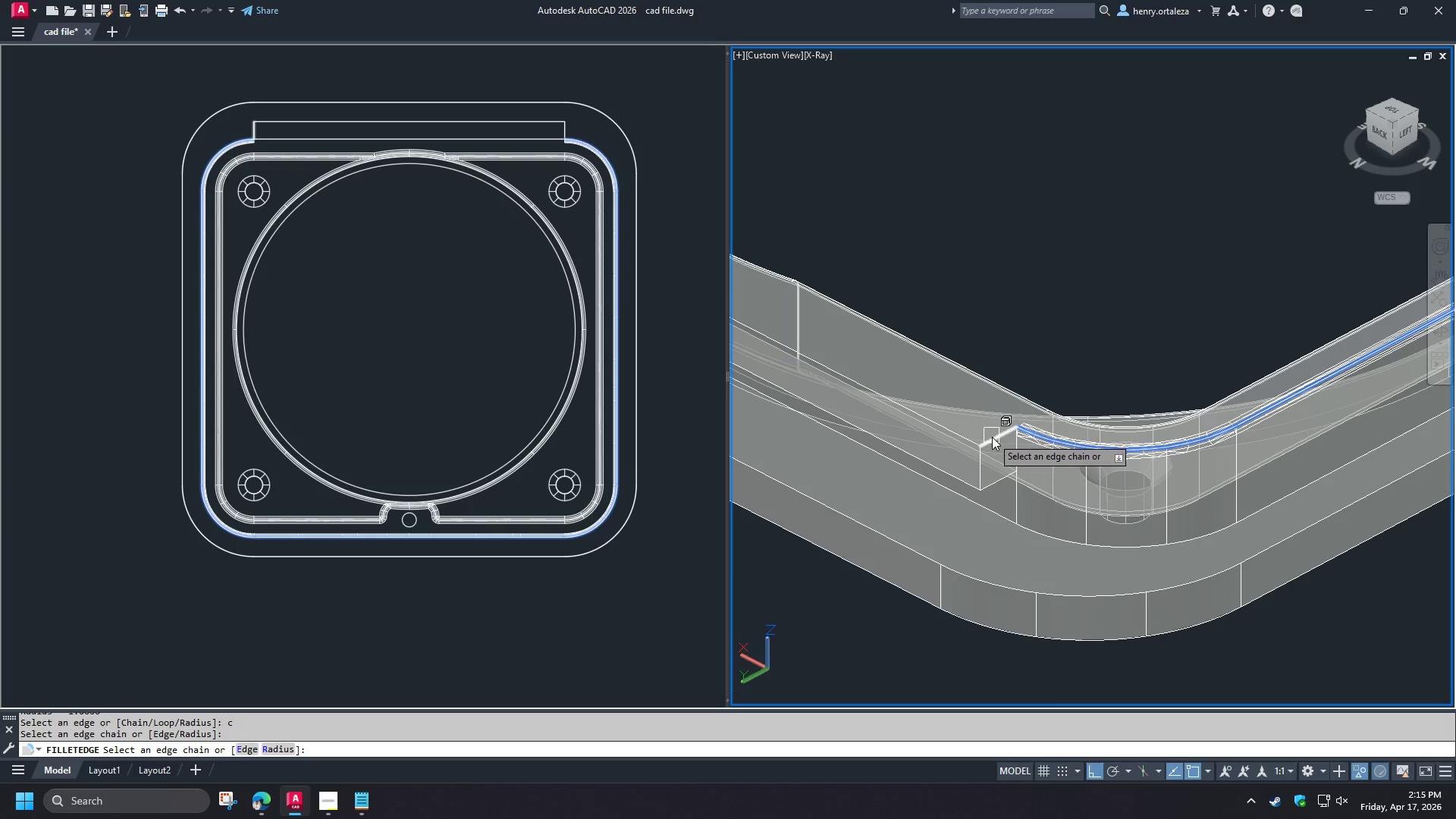 
left_click([992, 437])
 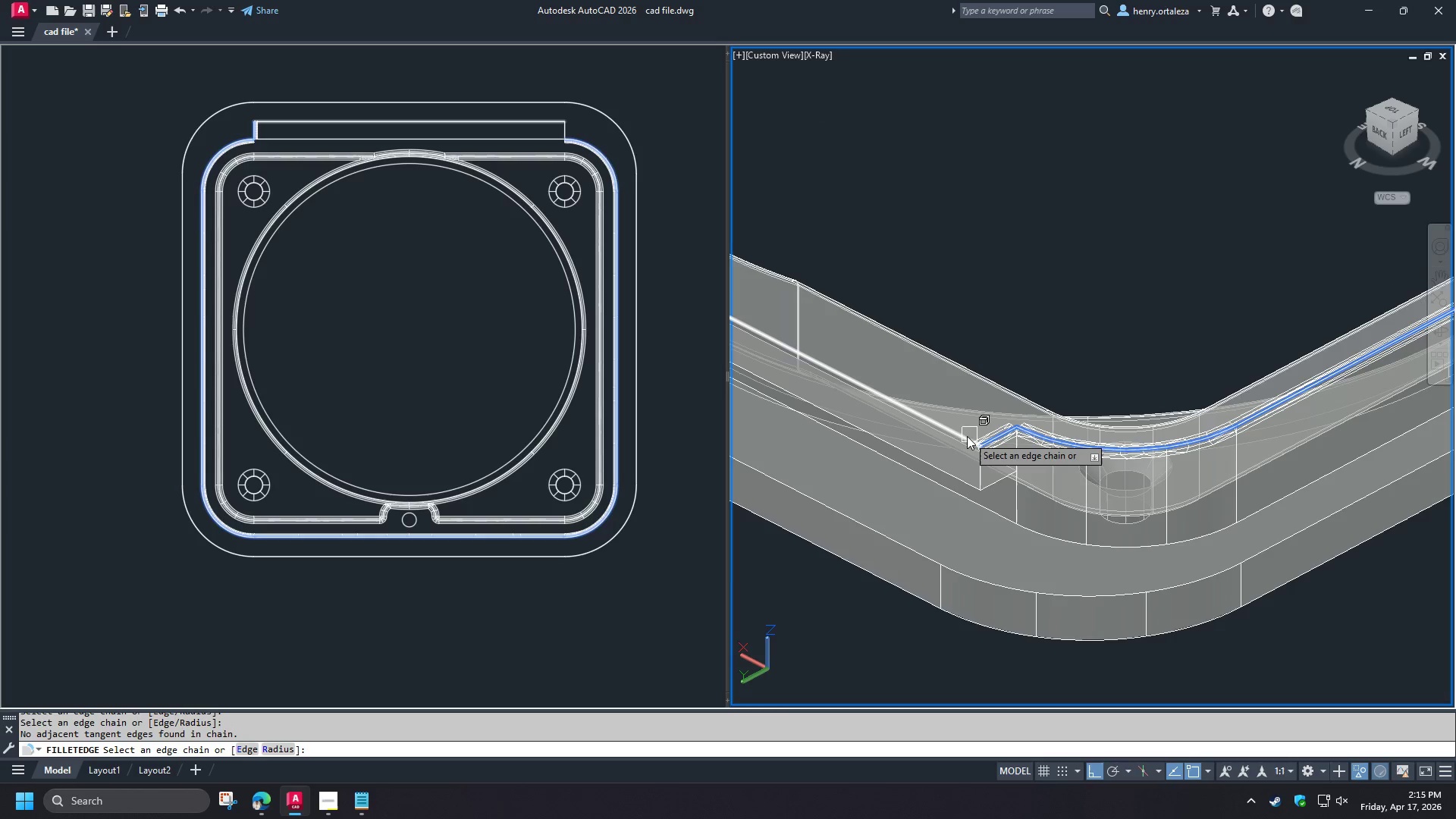 
left_click([966, 436])
 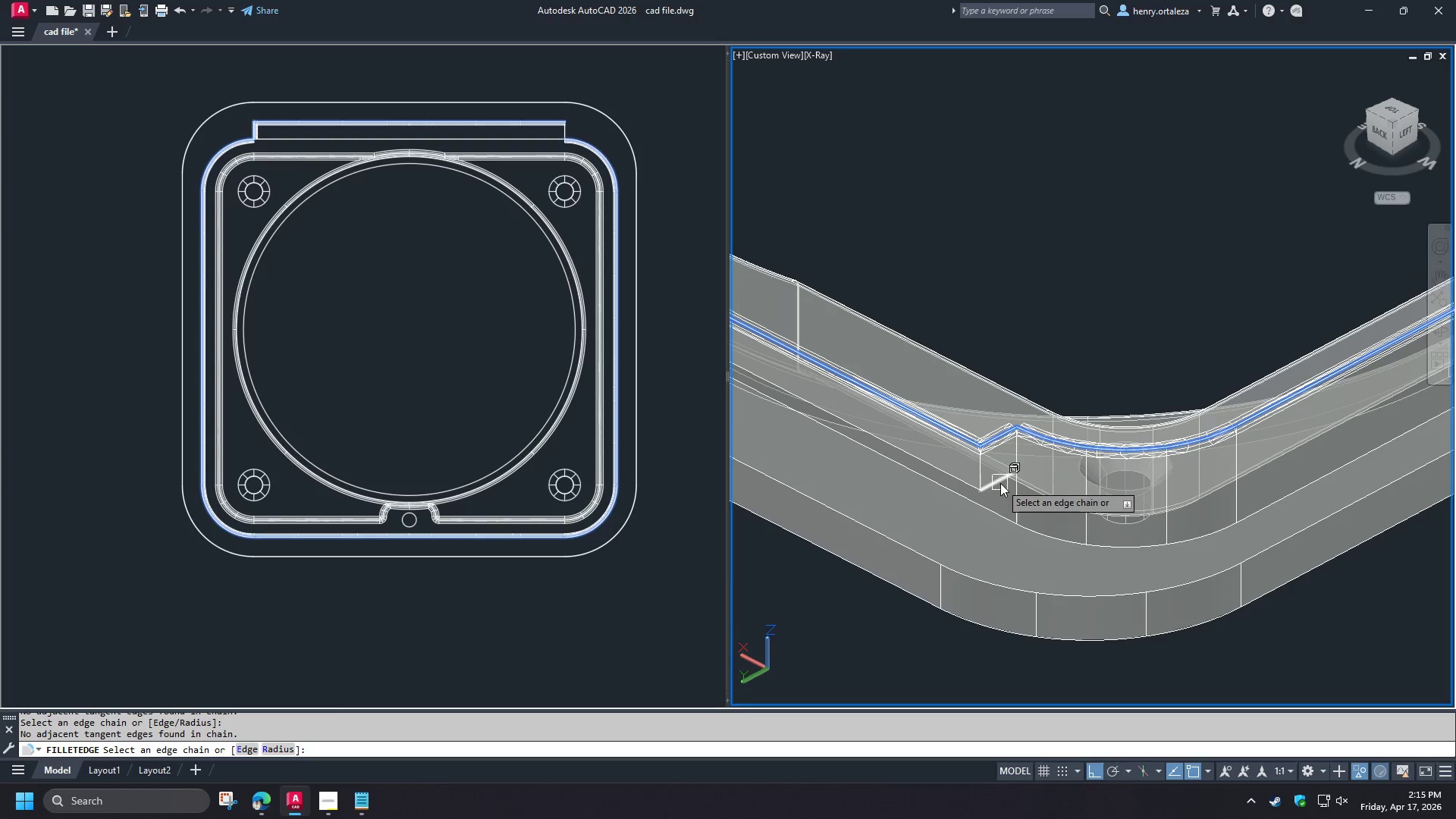 
left_click([1000, 483])
 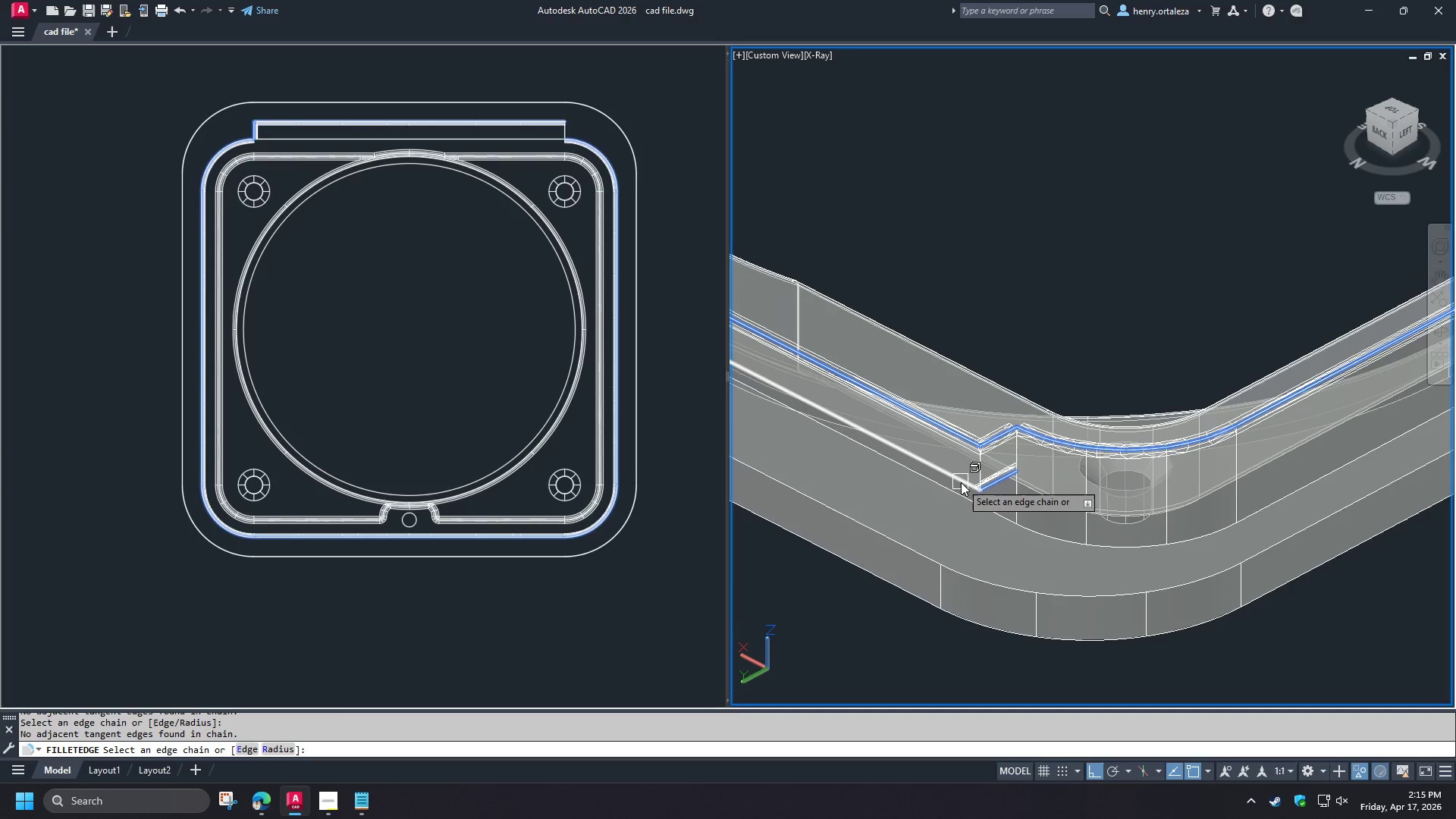 
left_click([959, 481])
 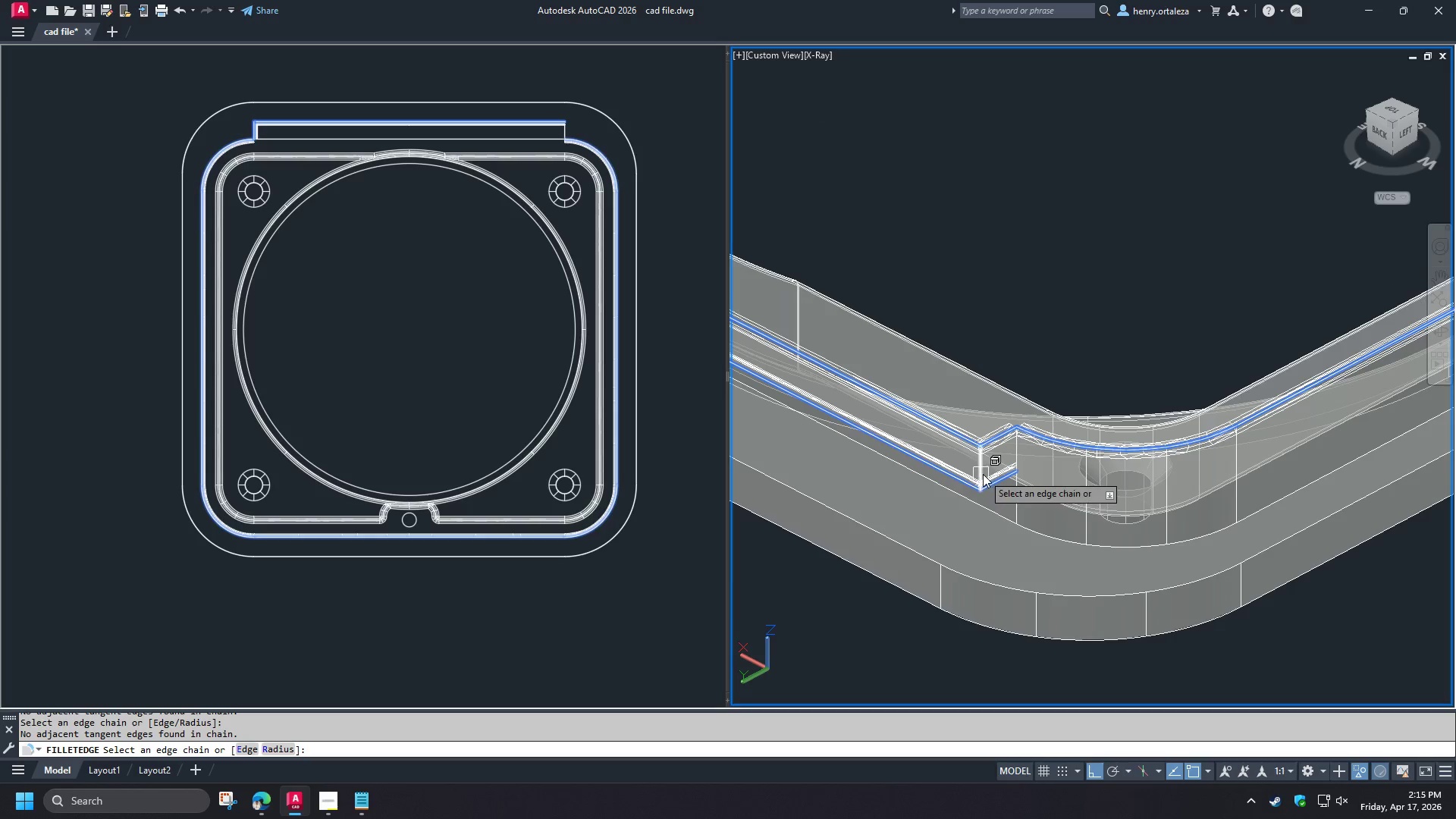 
left_click([983, 474])
 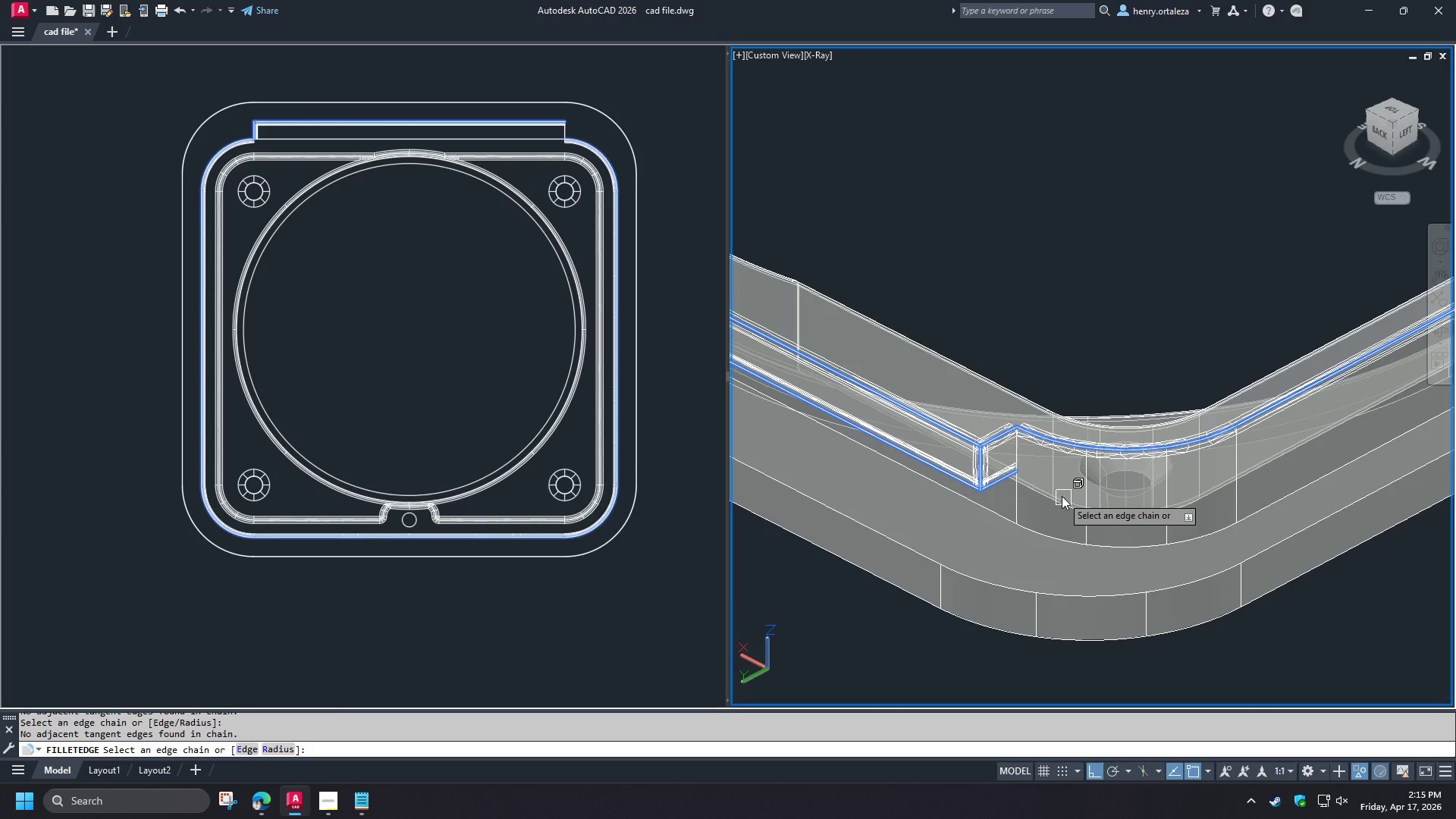 
scroll: coordinate [1025, 471], scroll_direction: up, amount: 2.0
 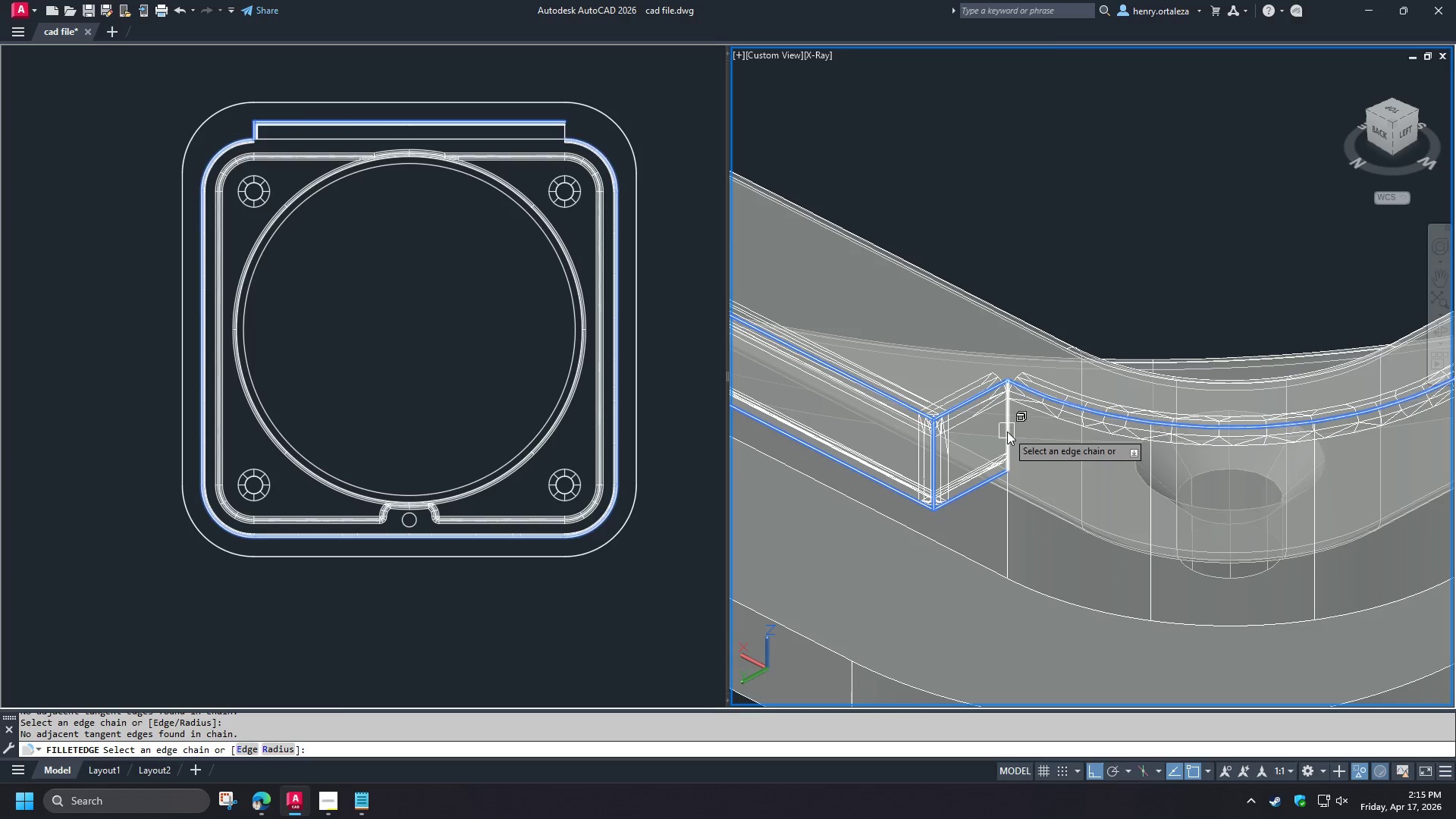 
left_click([1007, 431])
 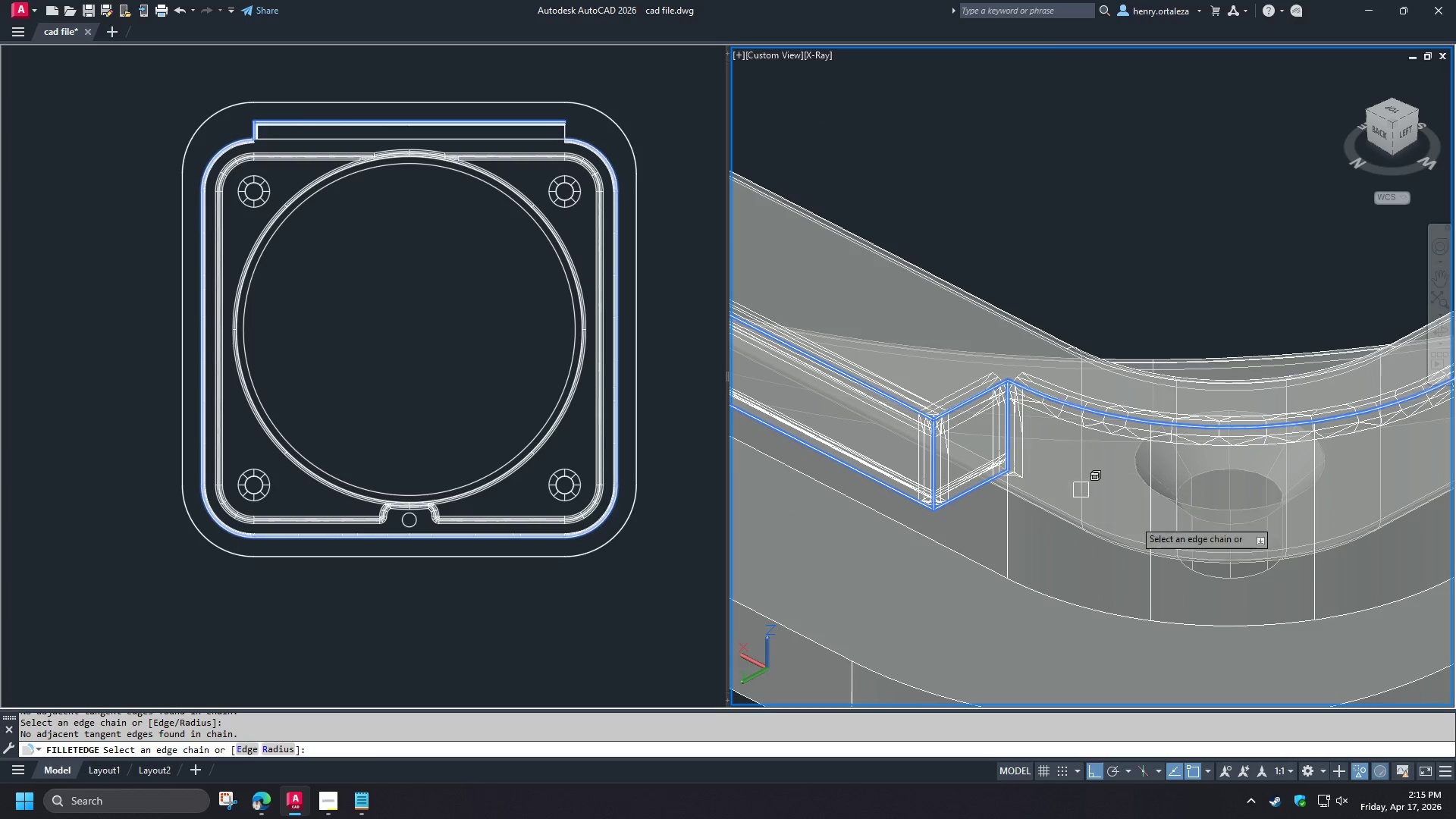 
scroll: coordinate [1066, 470], scroll_direction: up, amount: 3.0
 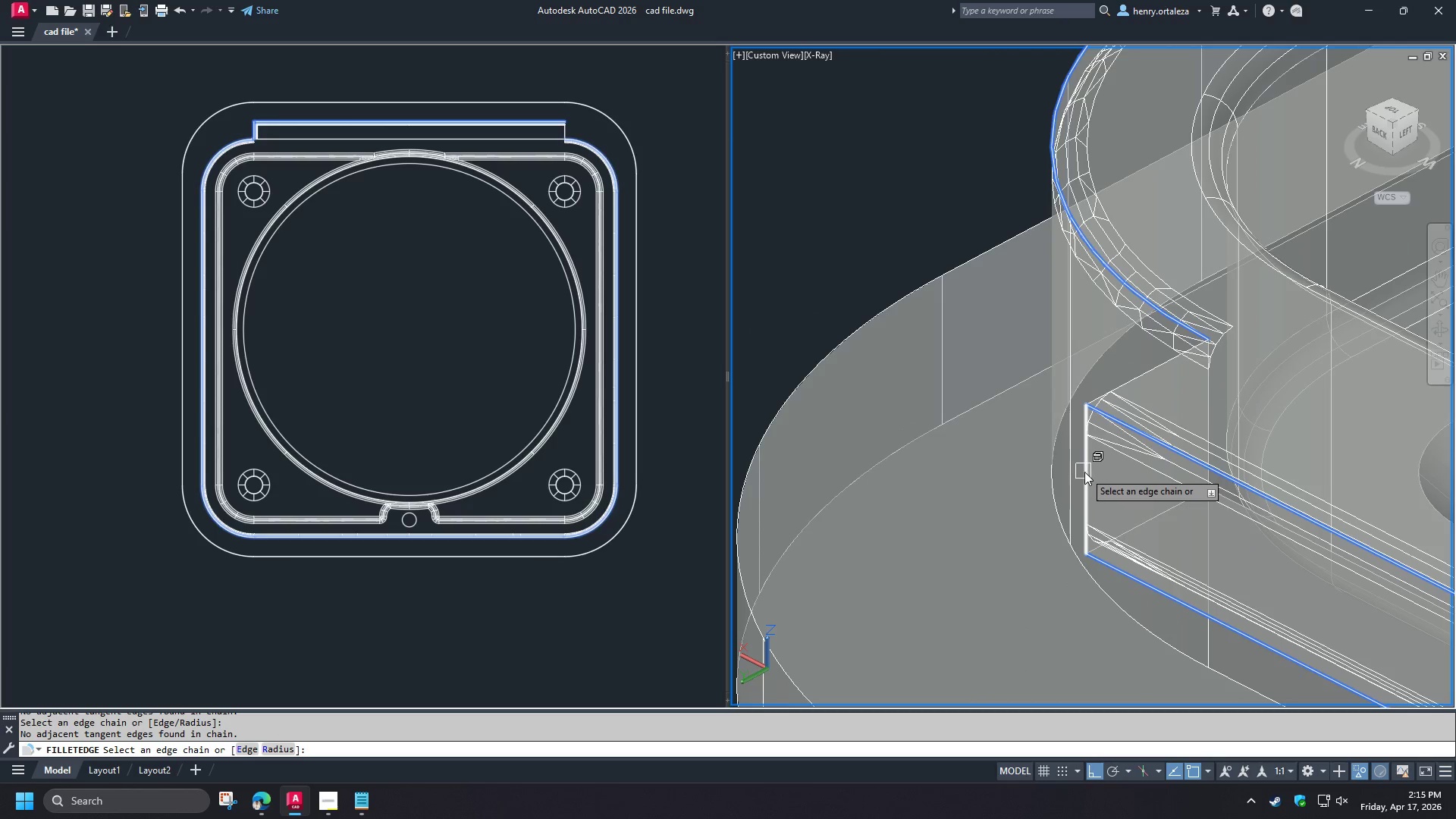 
left_click([1085, 472])
 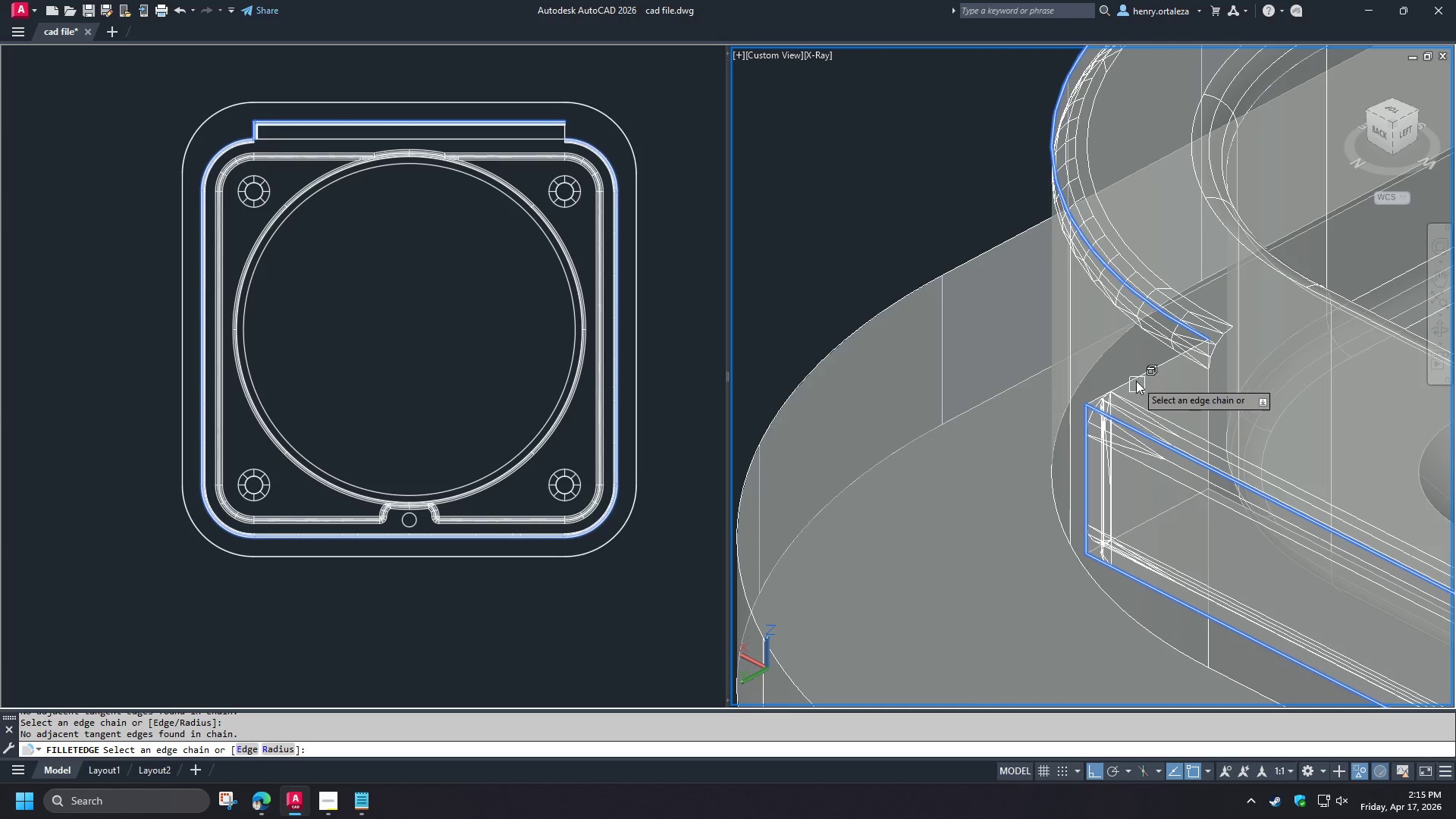 
left_click([1136, 381])
 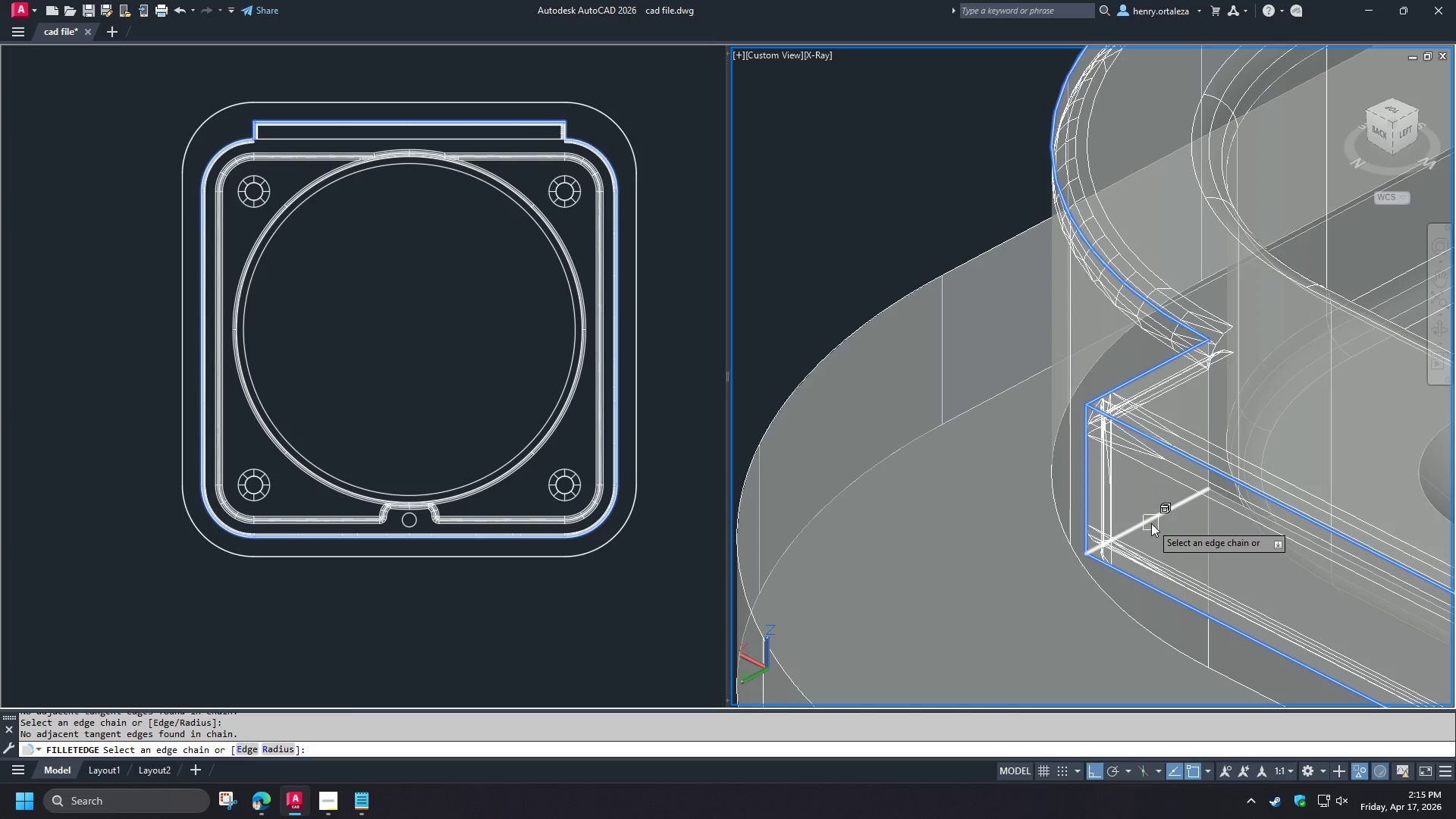 
left_click([1151, 523])
 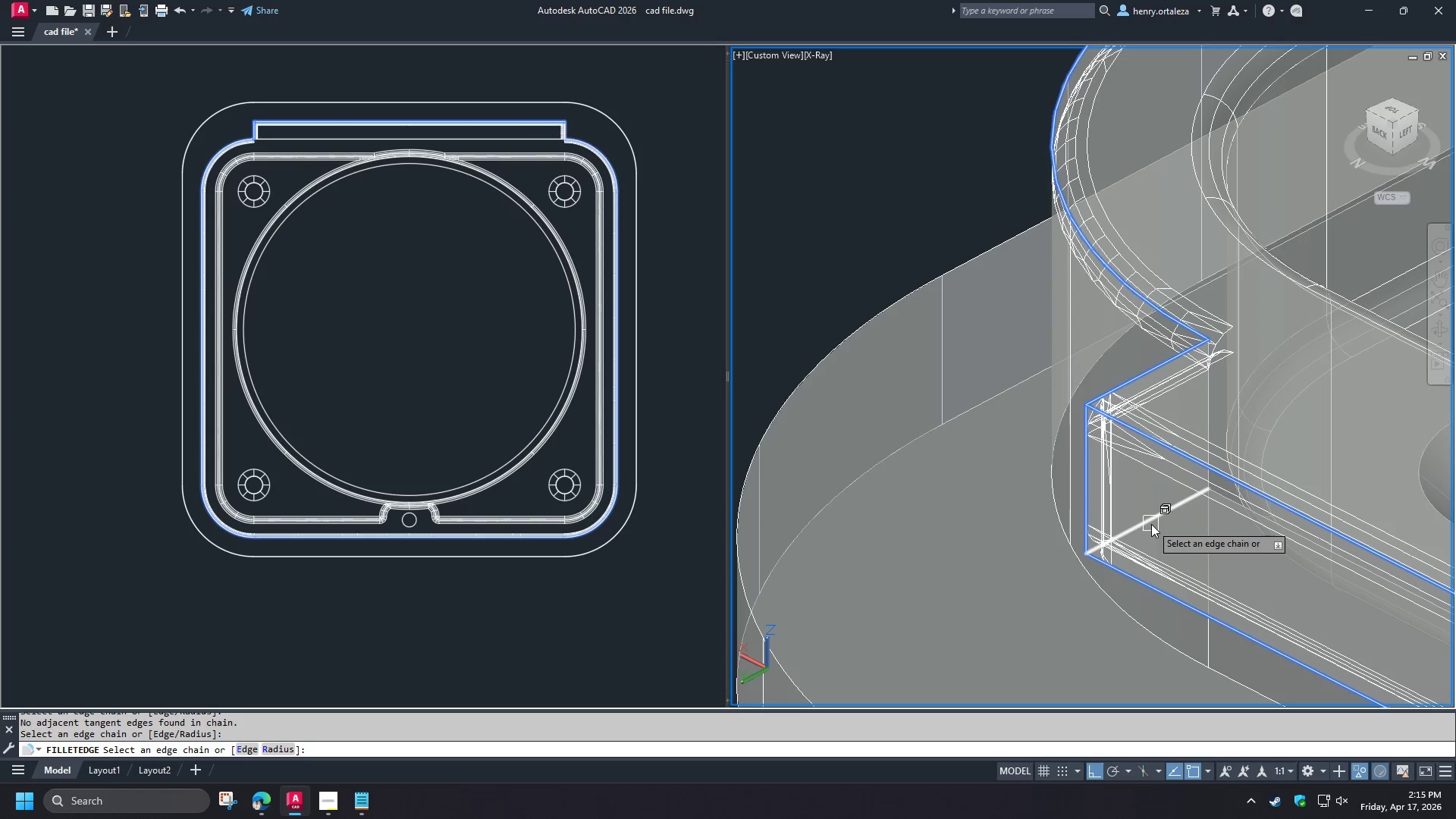 
hold_key(key=ShiftLeft, duration=1.11)
 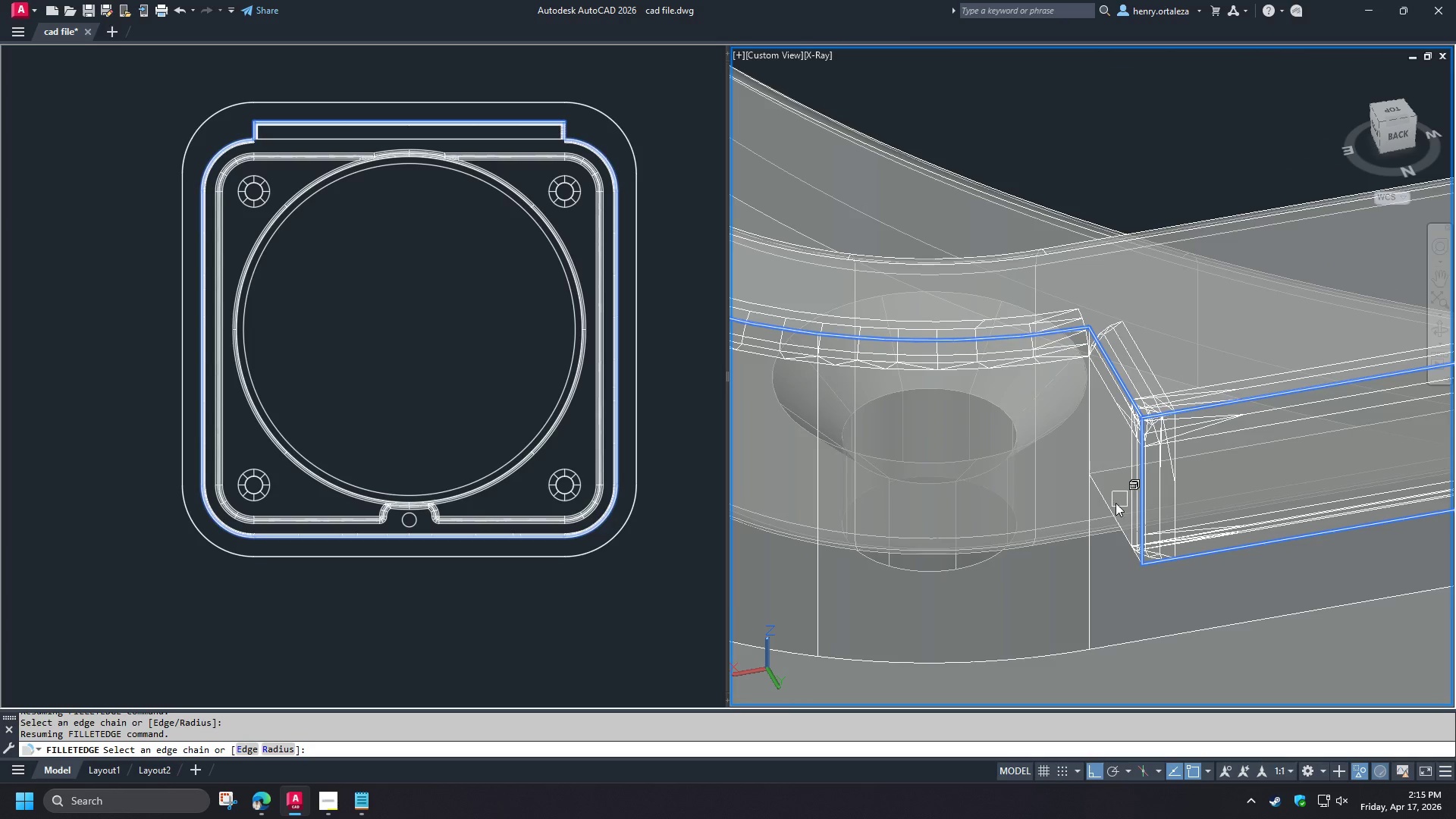 
left_click([1114, 507])
 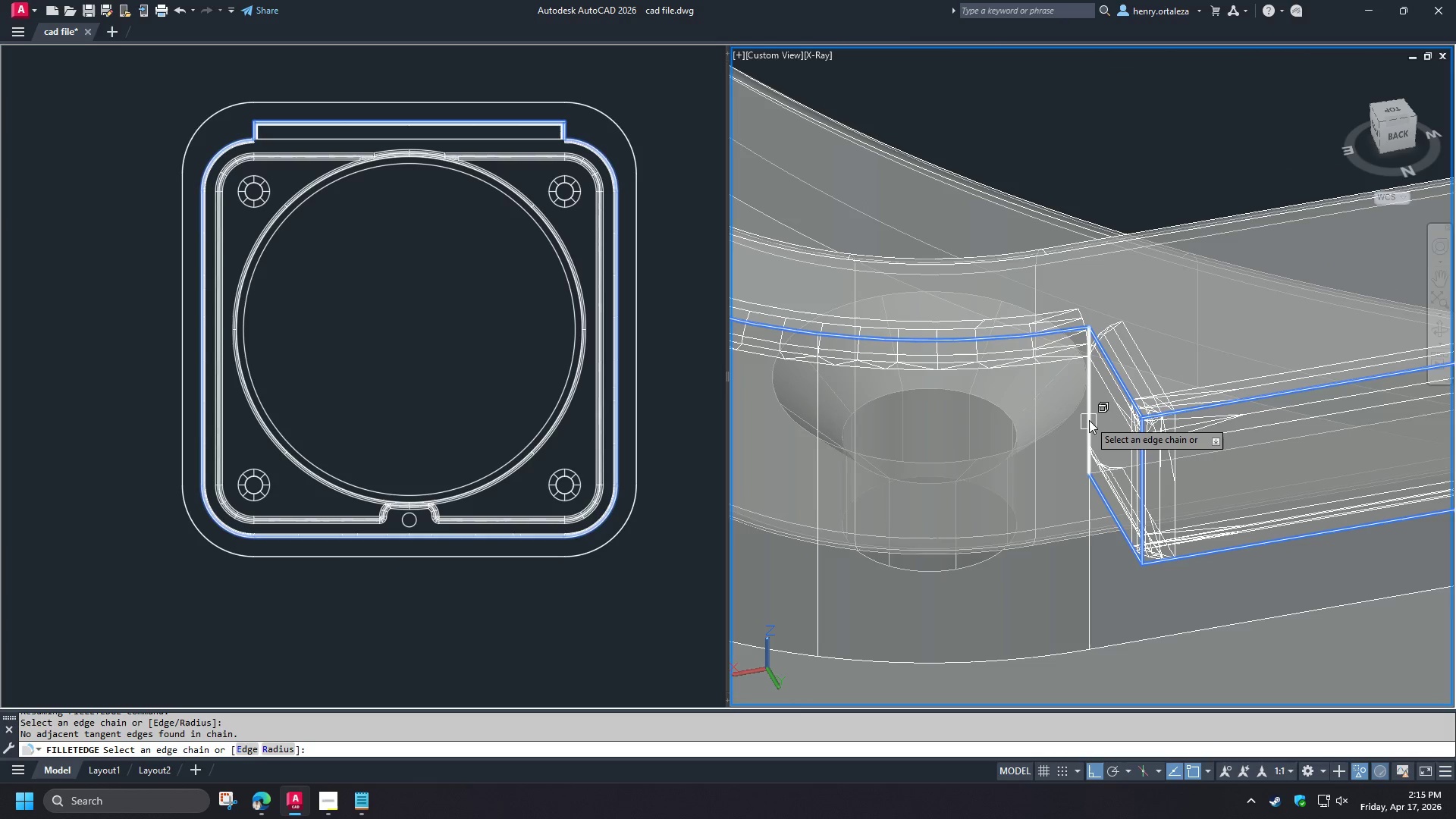 
left_click([1089, 420])
 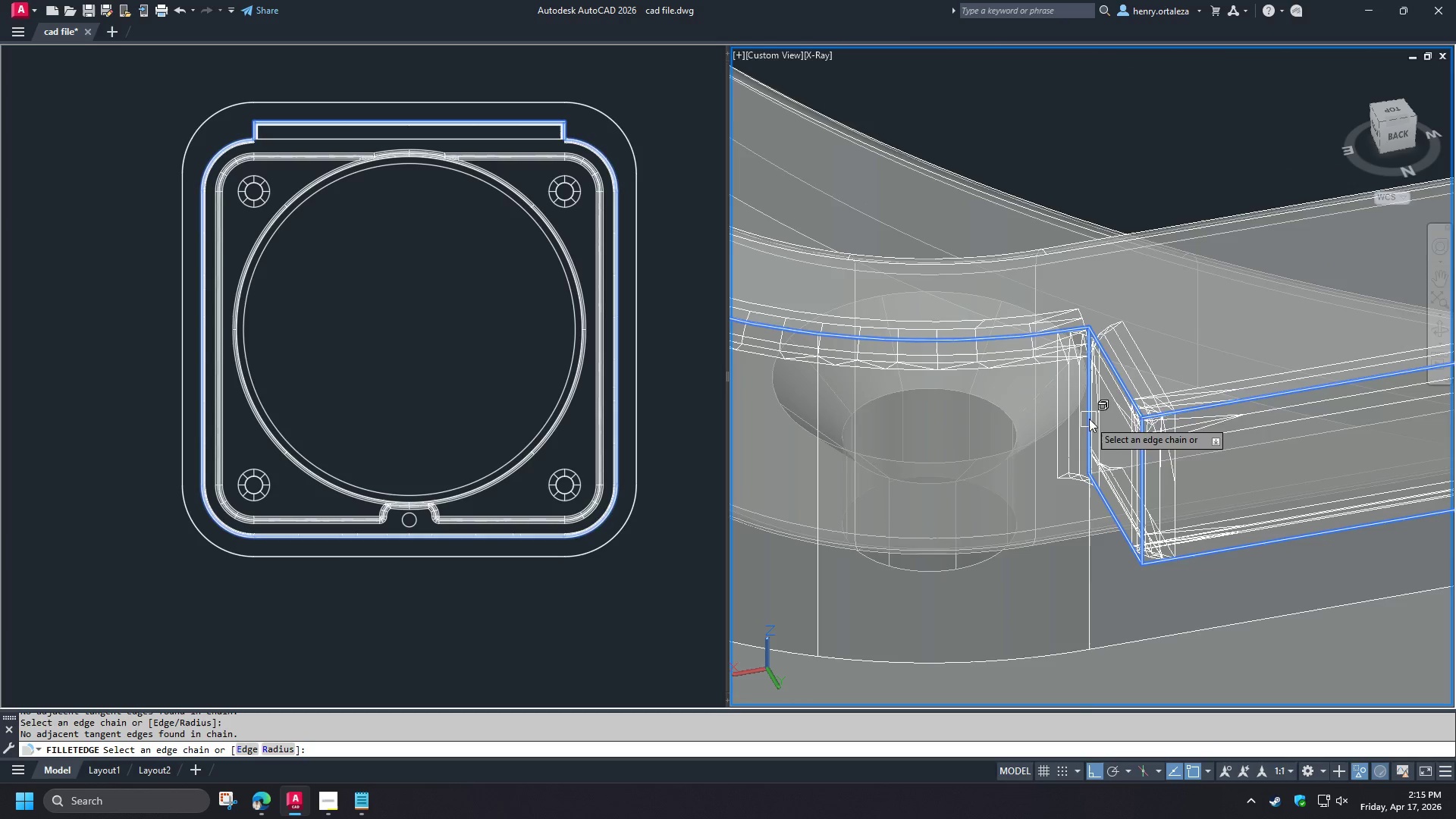 
scroll: coordinate [1141, 347], scroll_direction: down, amount: 4.0
 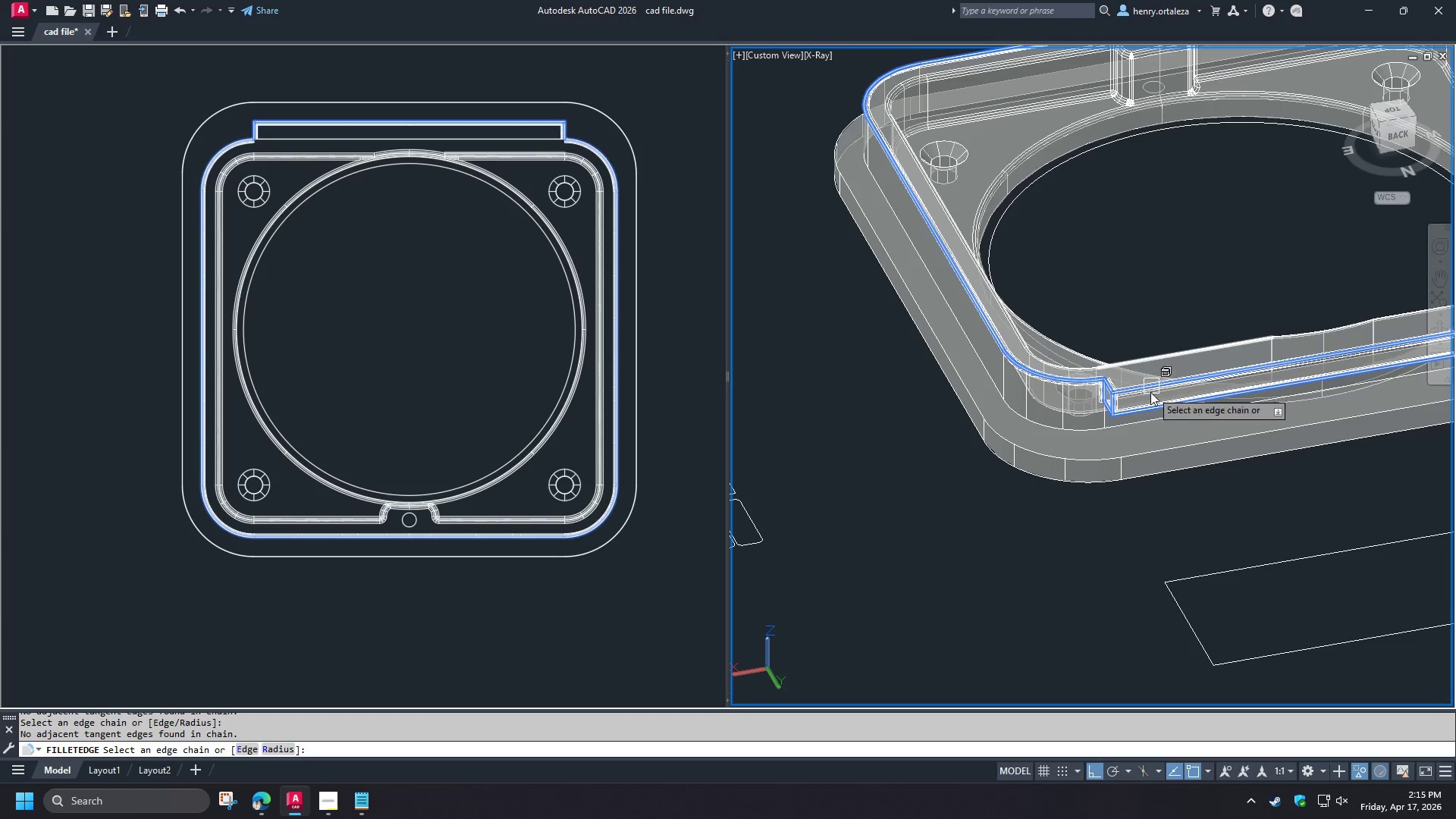 
scroll: coordinate [1144, 403], scroll_direction: up, amount: 2.0
 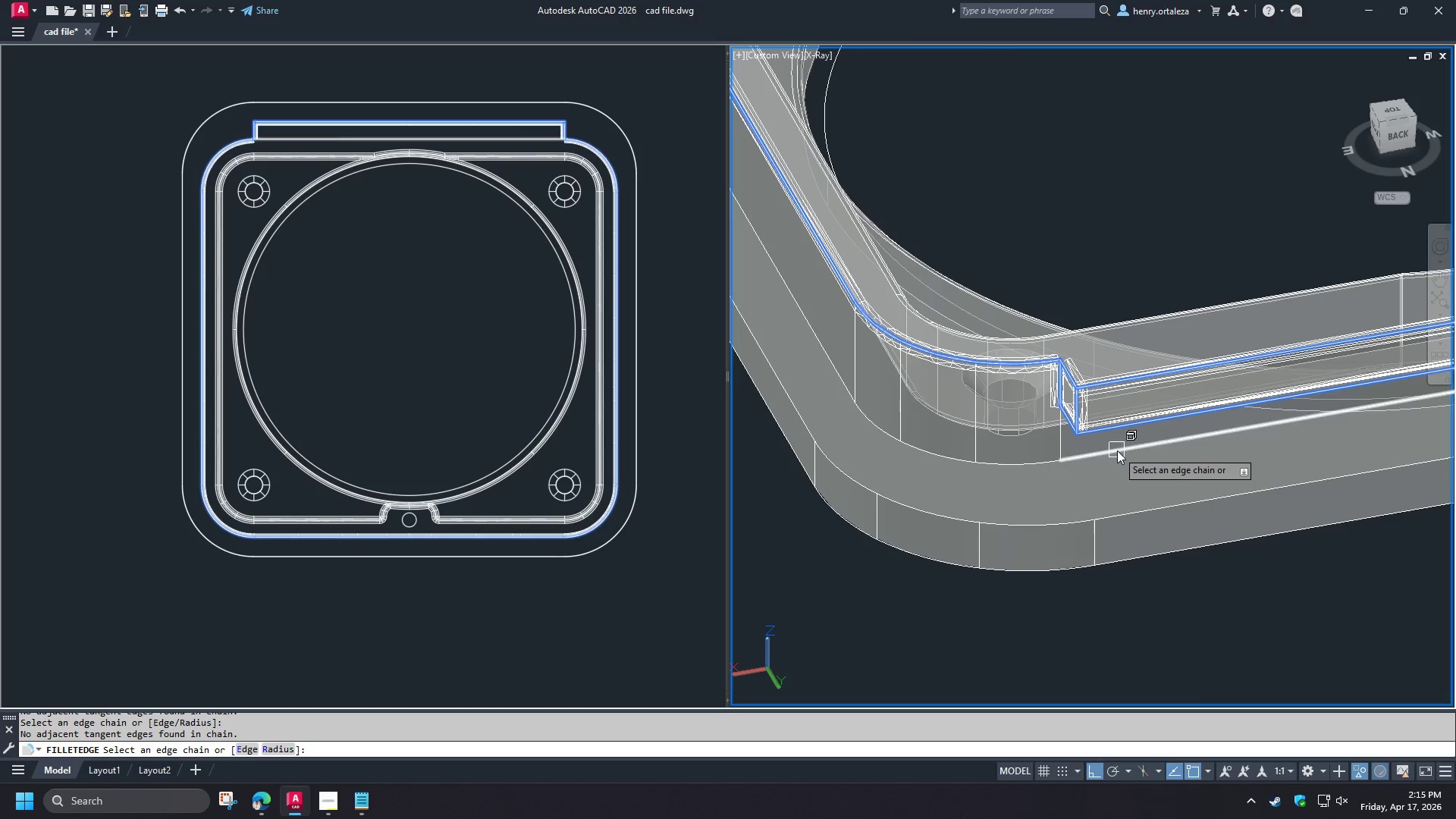 
left_click([1117, 450])
 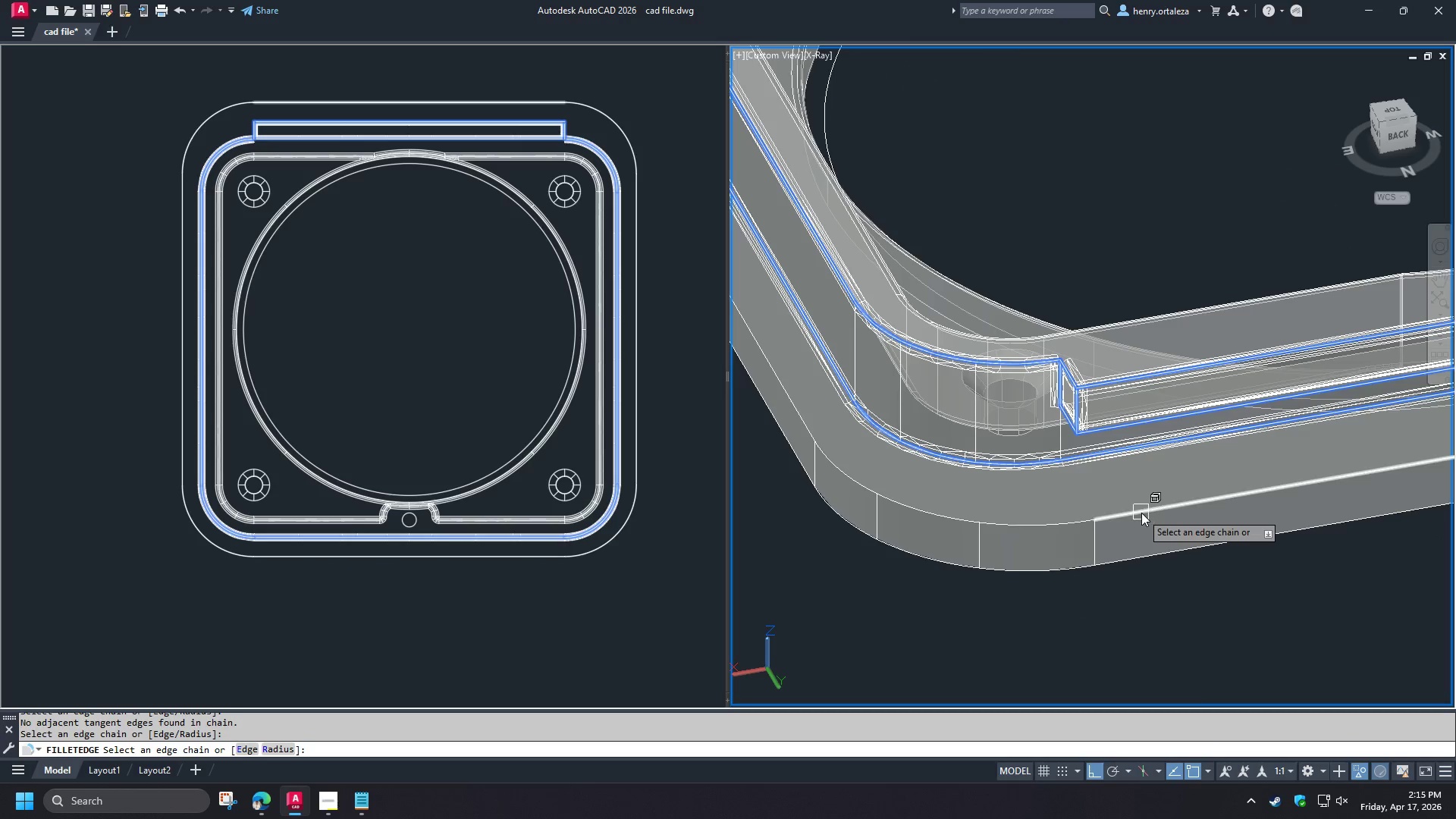 
left_click([1141, 513])
 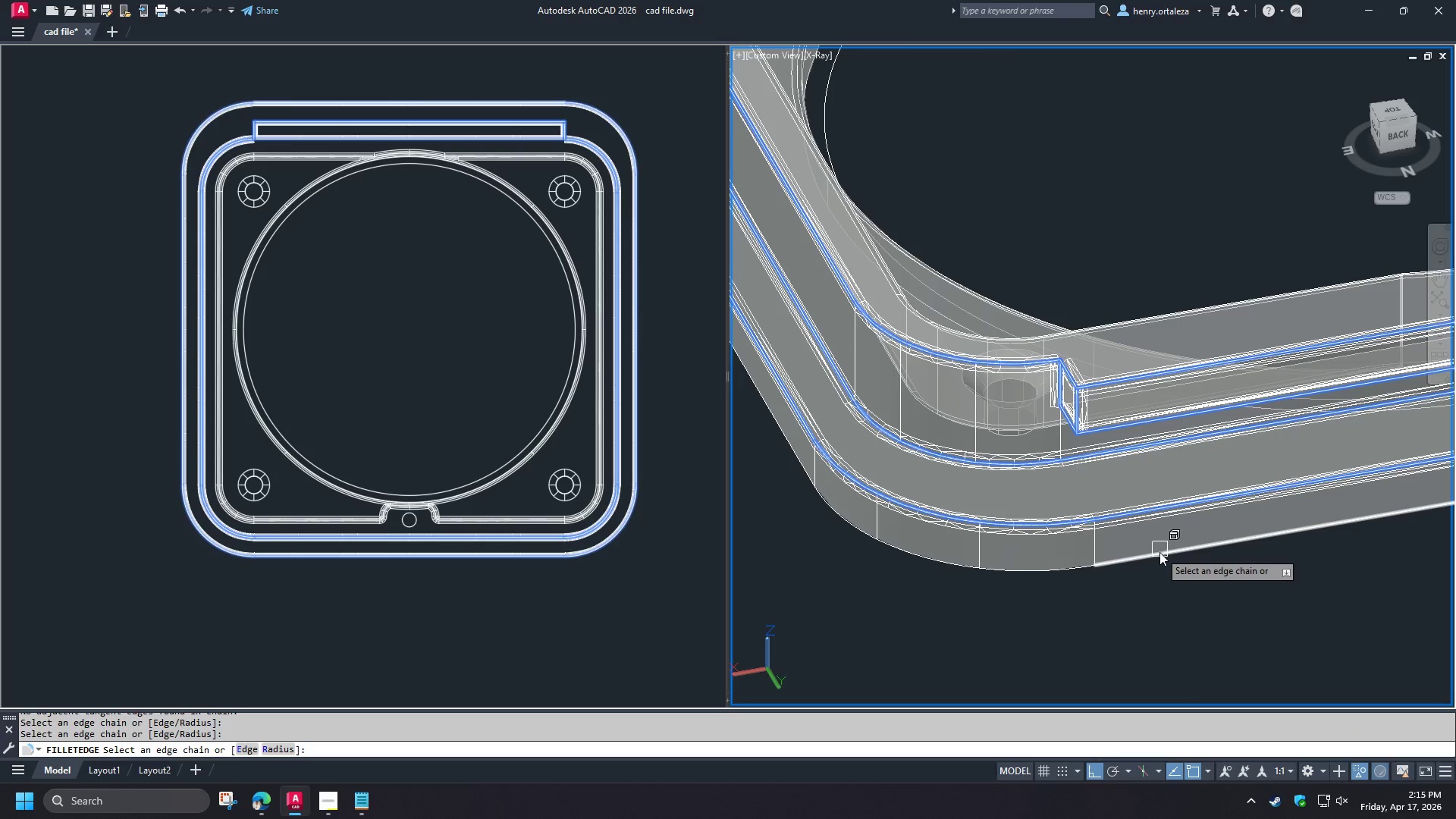 
left_click([1159, 554])
 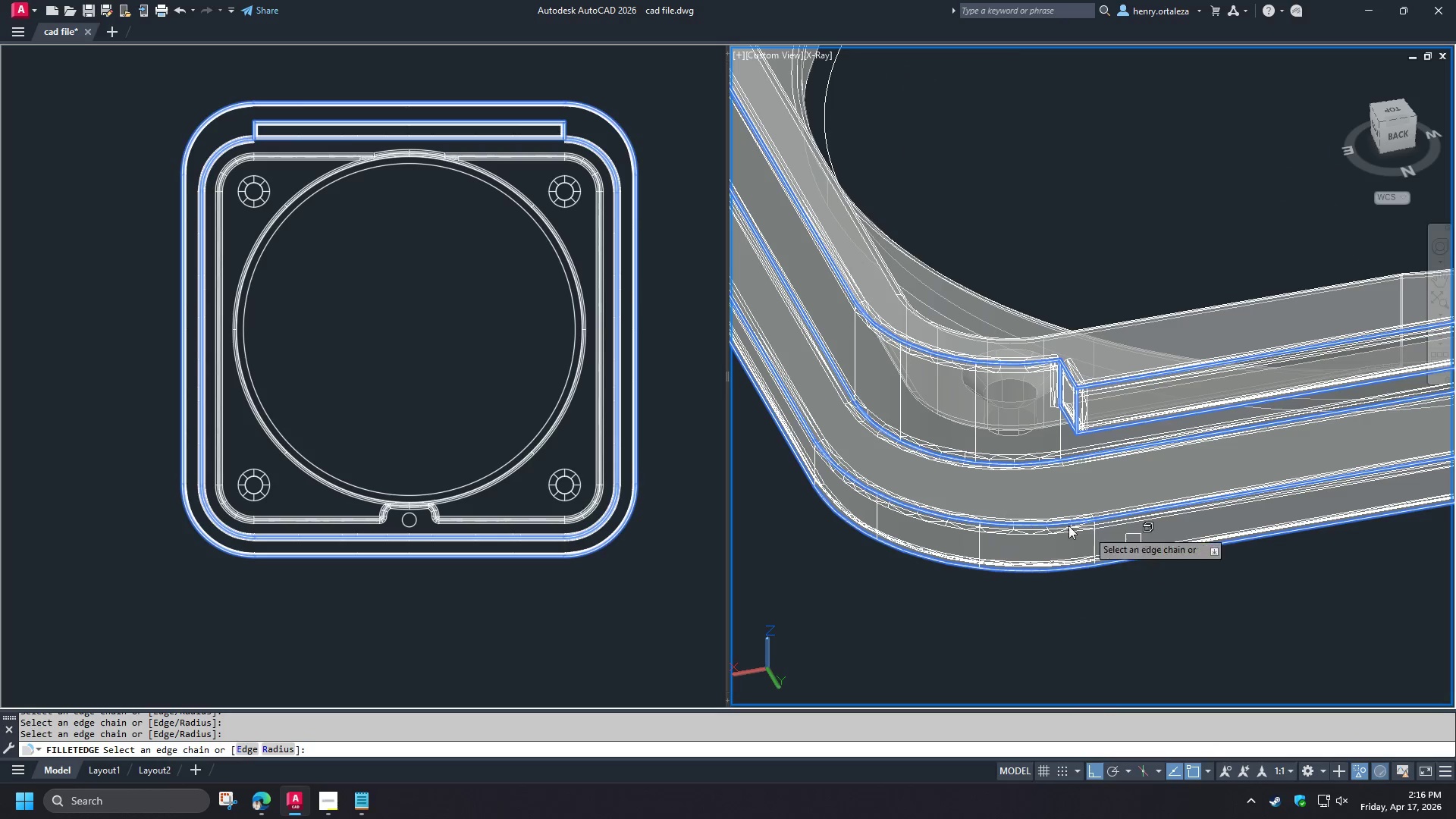 
scroll: coordinate [996, 510], scroll_direction: down, amount: 2.0
 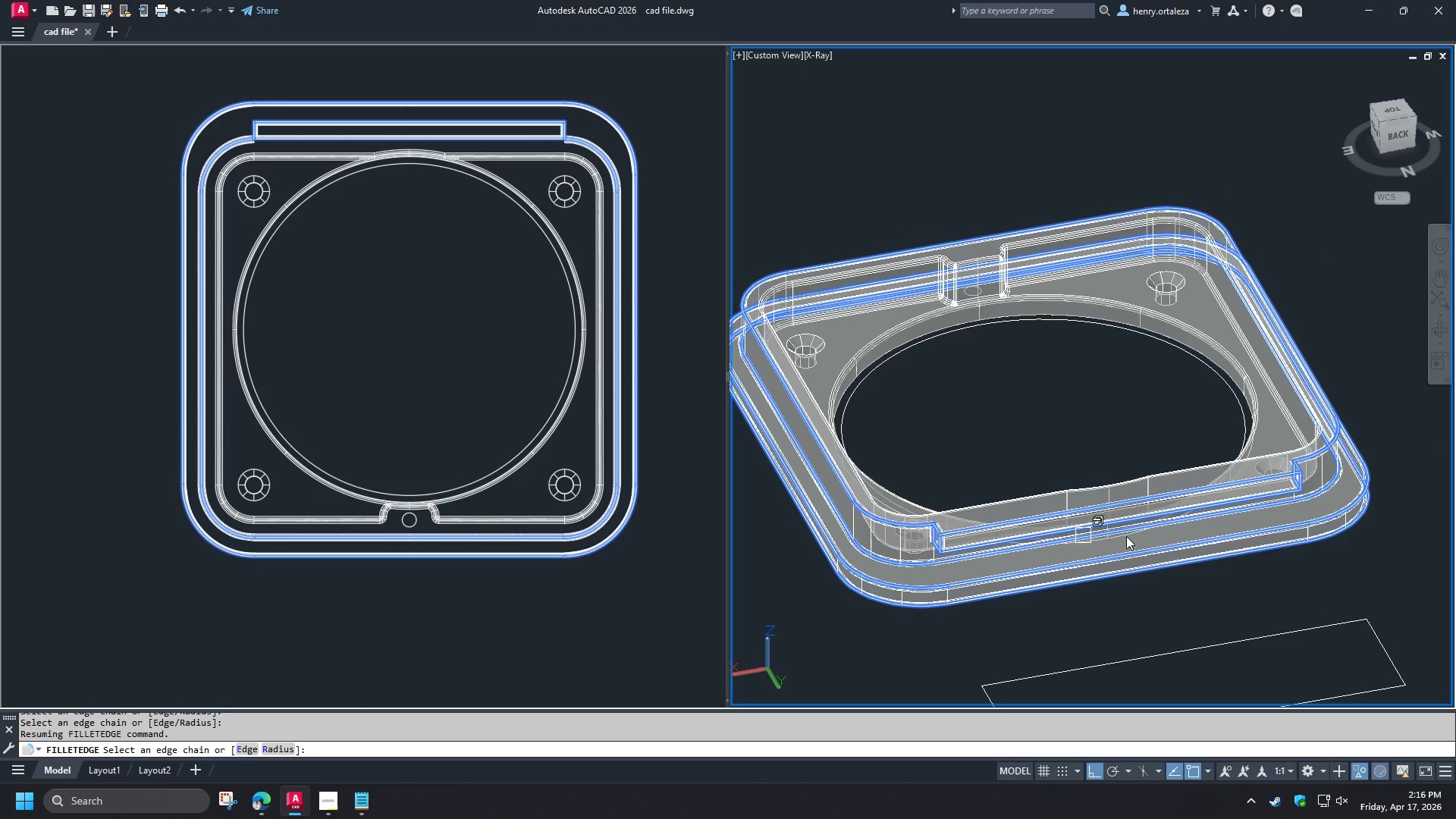 
key(Space)
 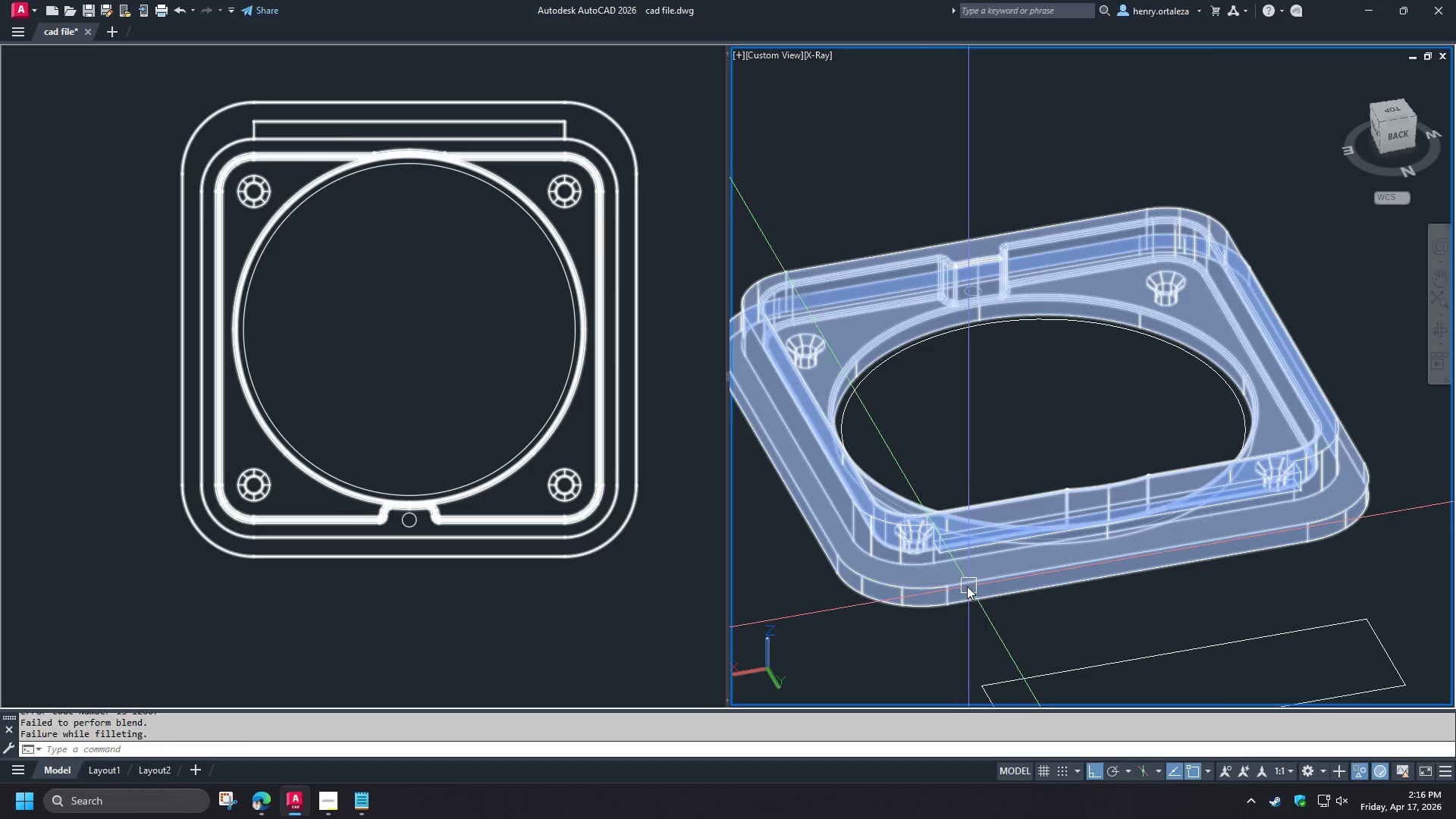 
scroll: coordinate [913, 551], scroll_direction: up, amount: 3.0
 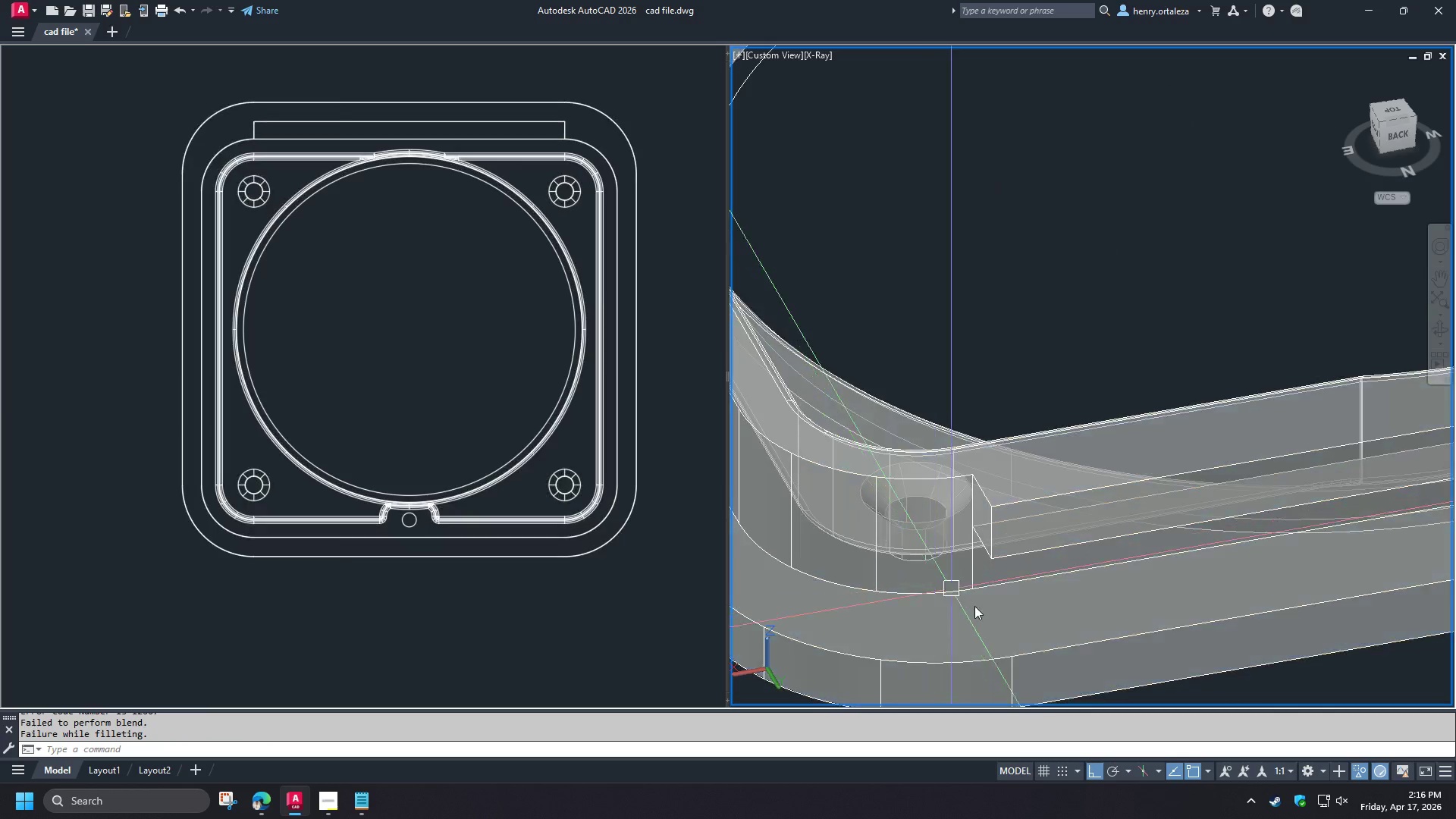 
scroll: coordinate [996, 605], scroll_direction: down, amount: 1.0
 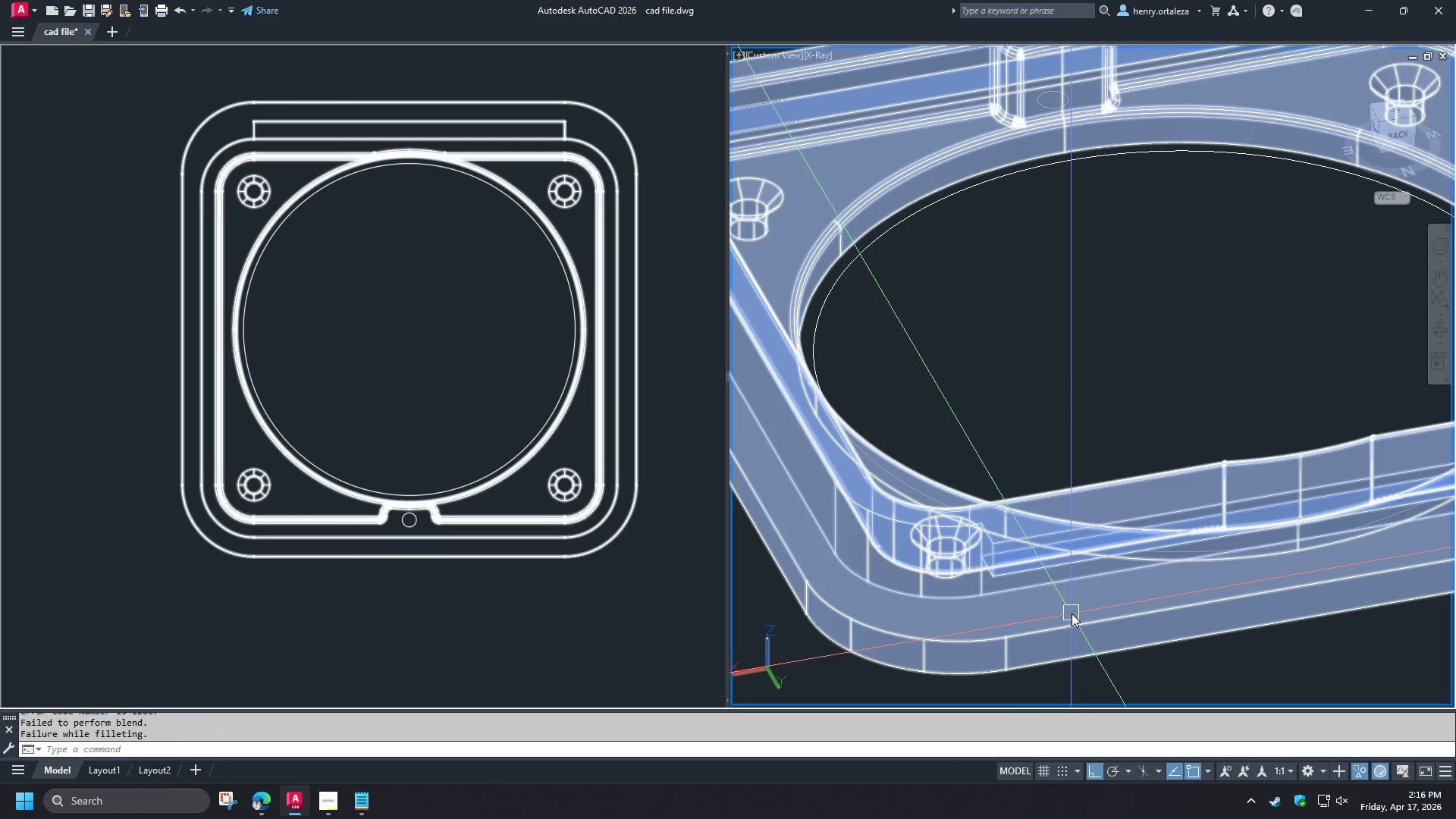 
scroll: coordinate [1015, 590], scroll_direction: up, amount: 2.0
 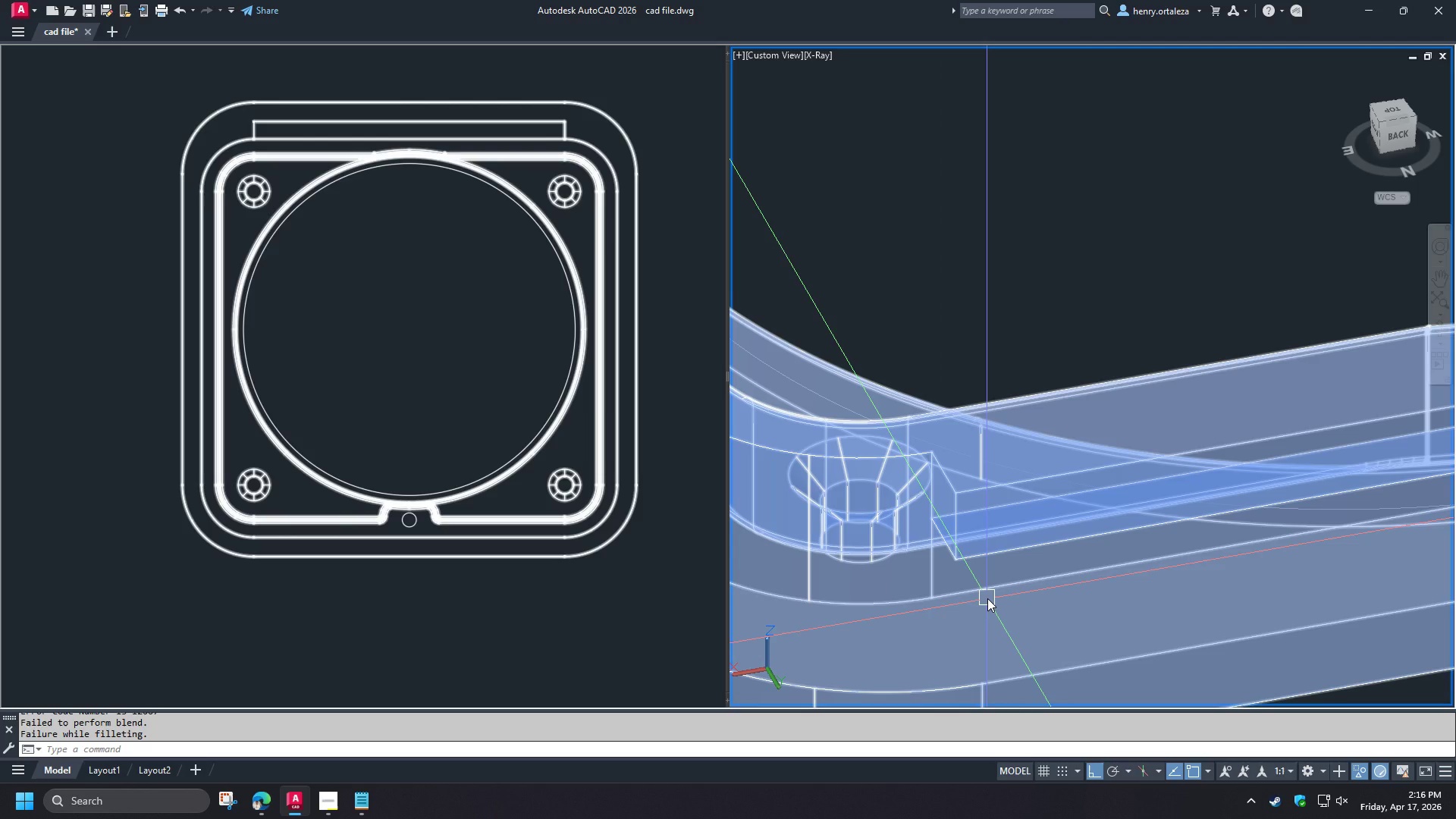 
wait(5.33)
 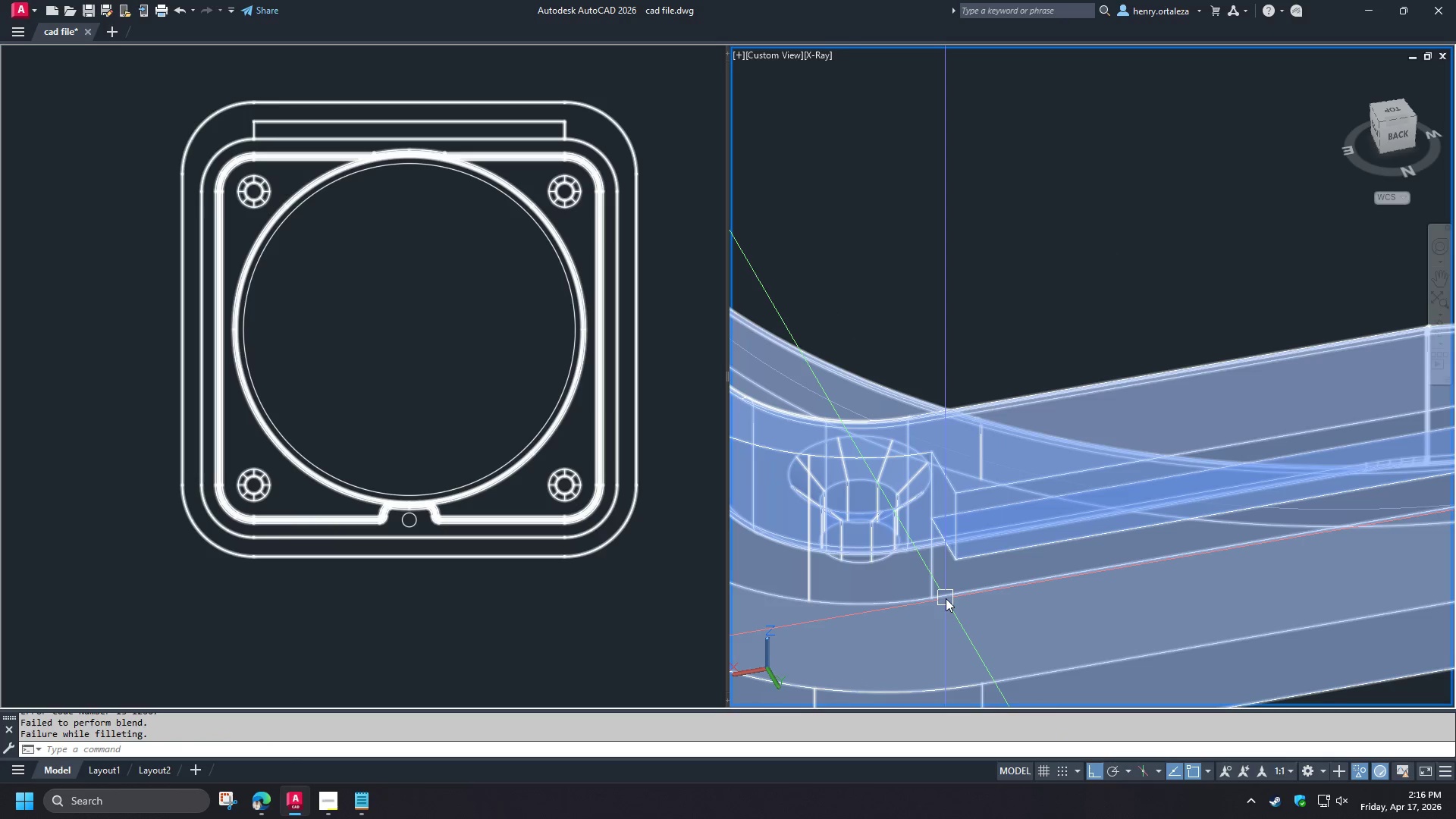 
scroll: coordinate [768, 547], scroll_direction: up, amount: 2.0
 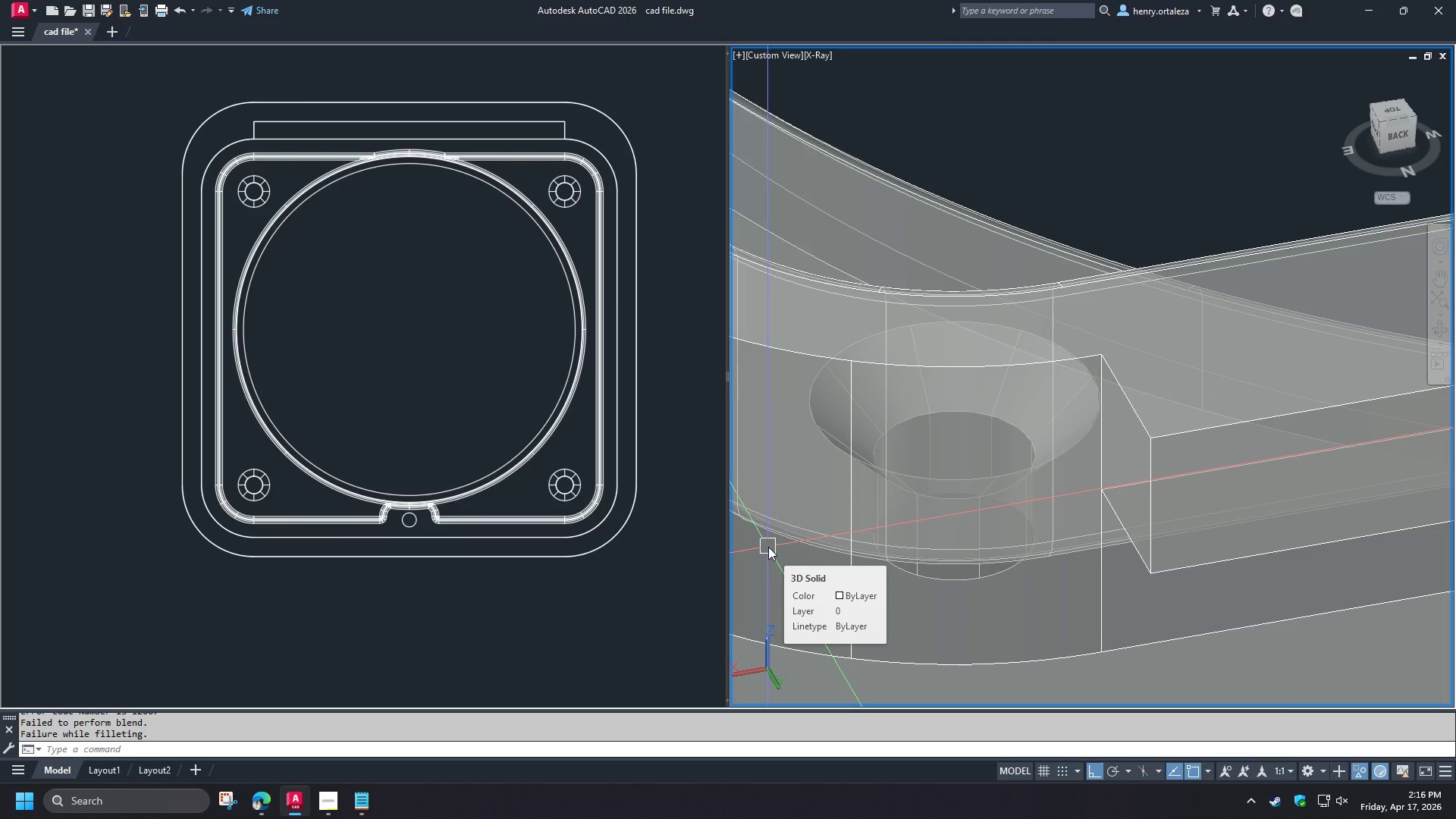 
type(fil)
 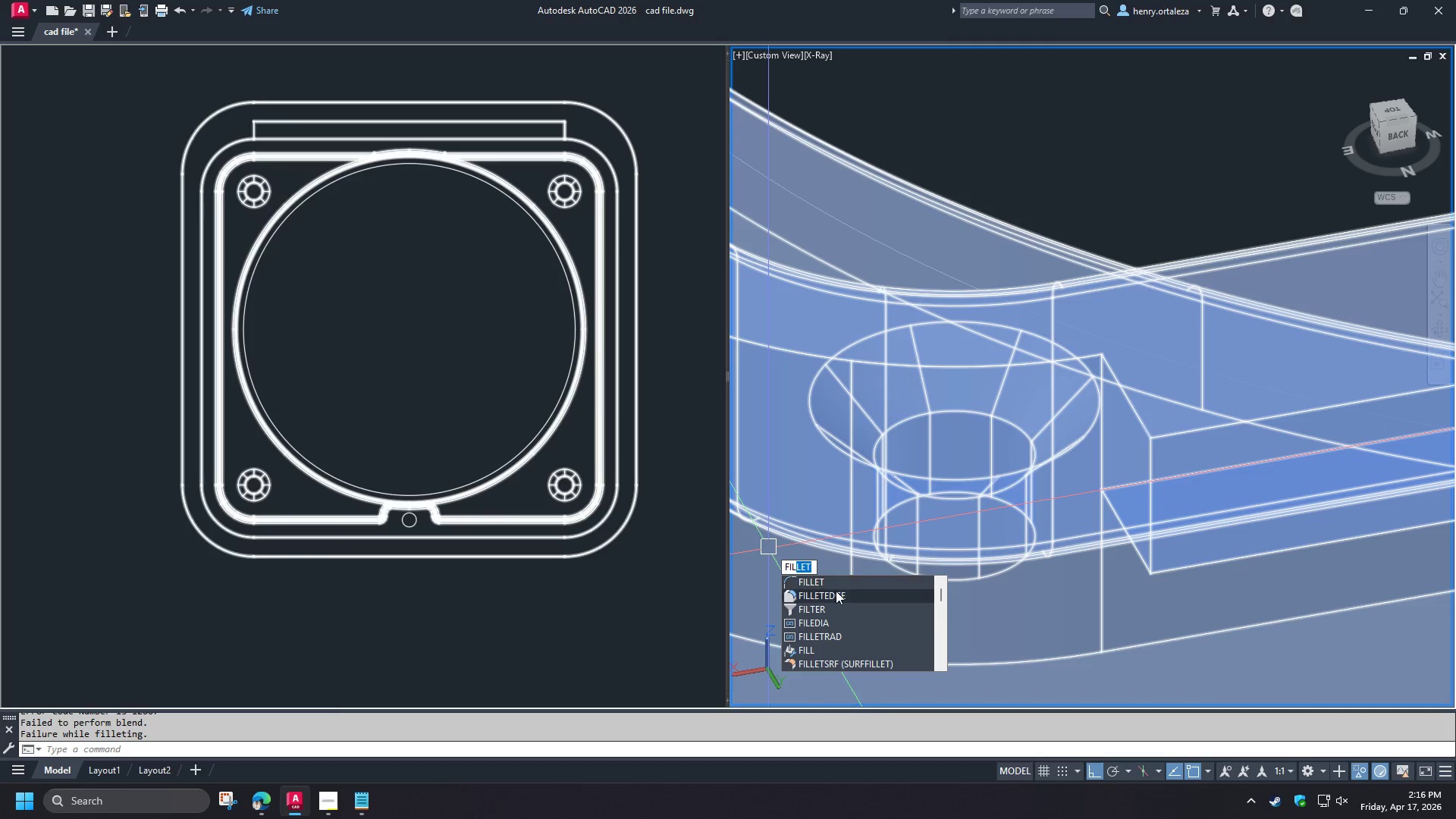 
left_click([835, 594])
 